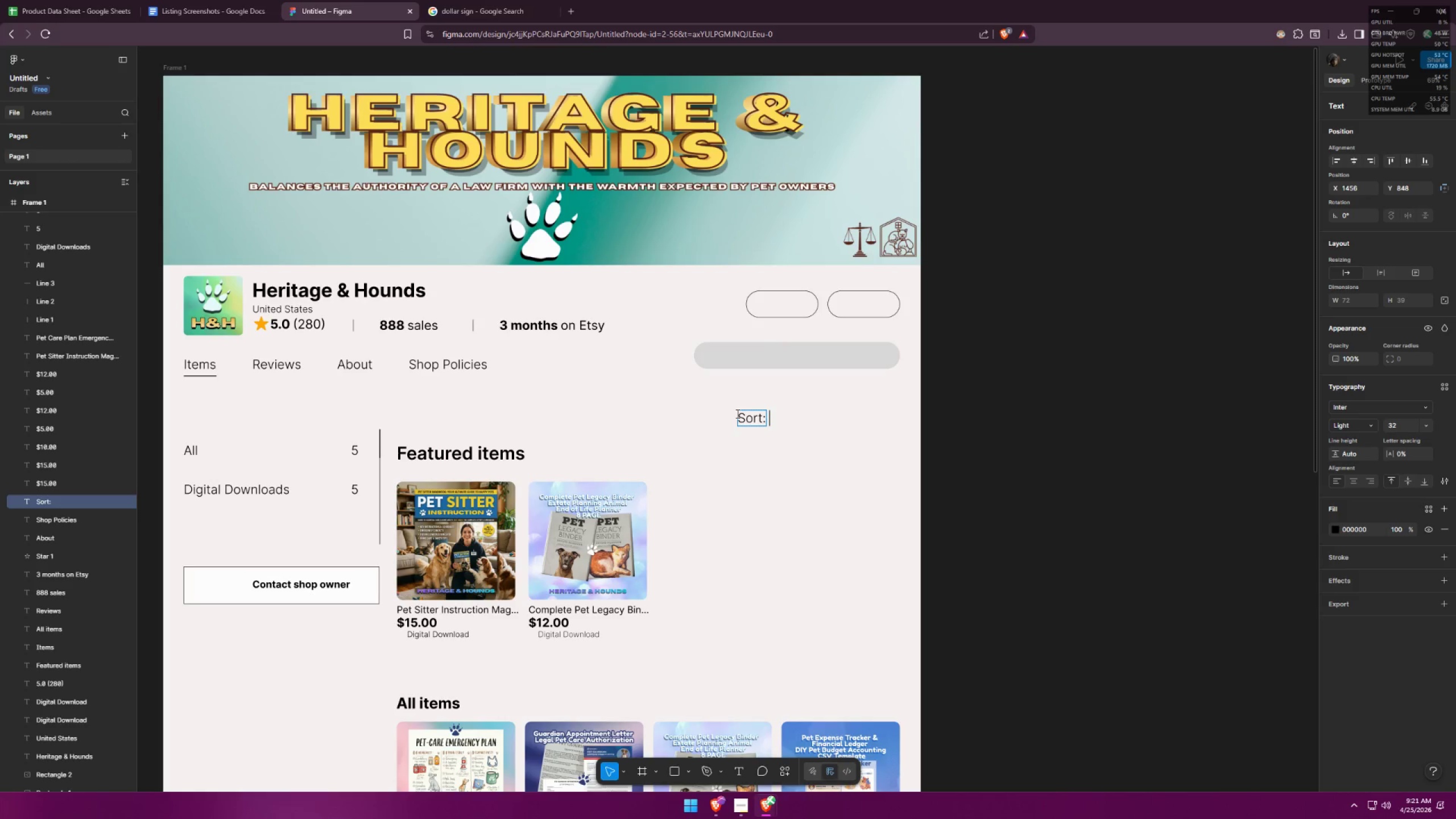 
key(Alt+Tab)
 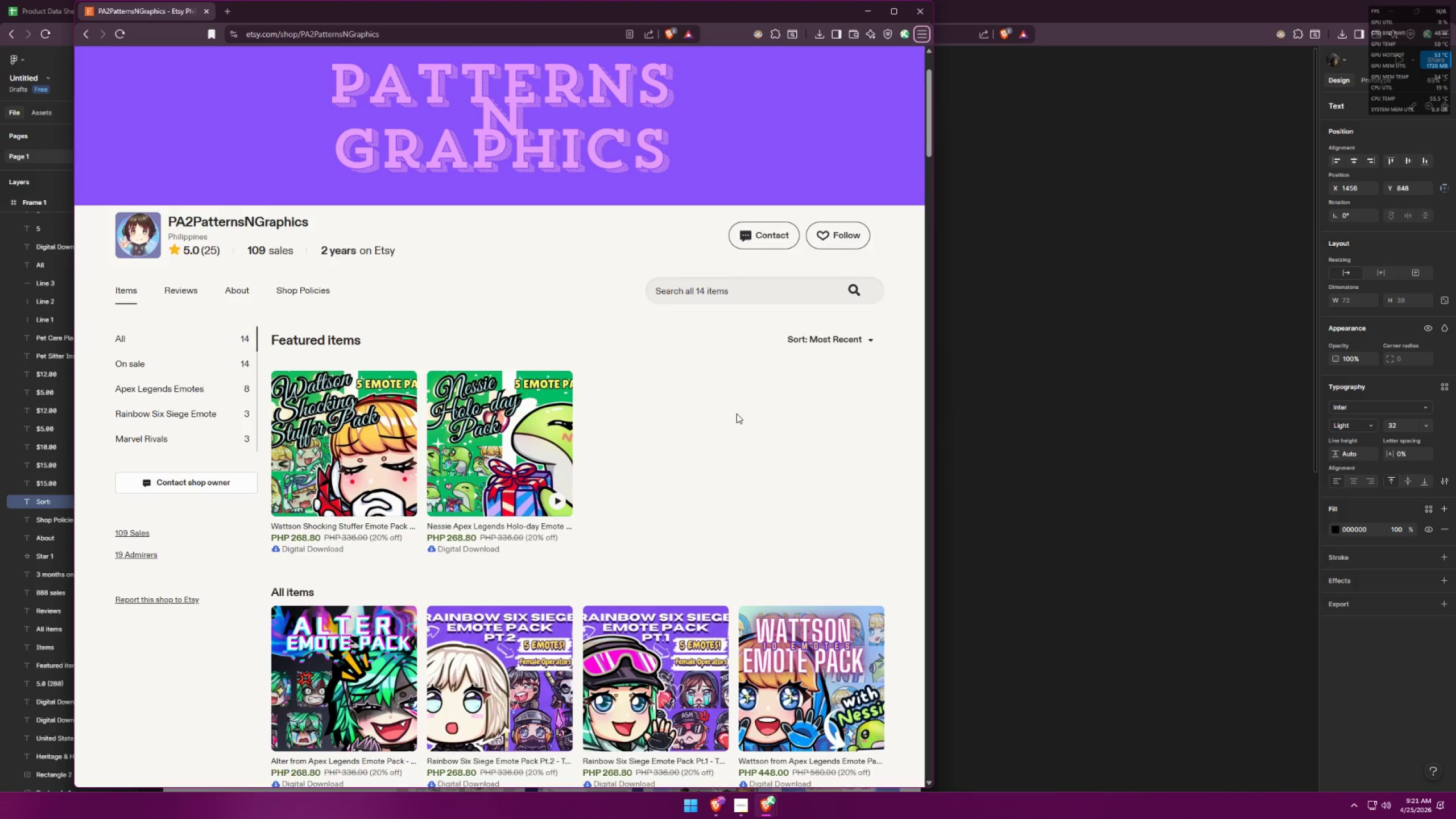 
key(Alt+AltLeft)
 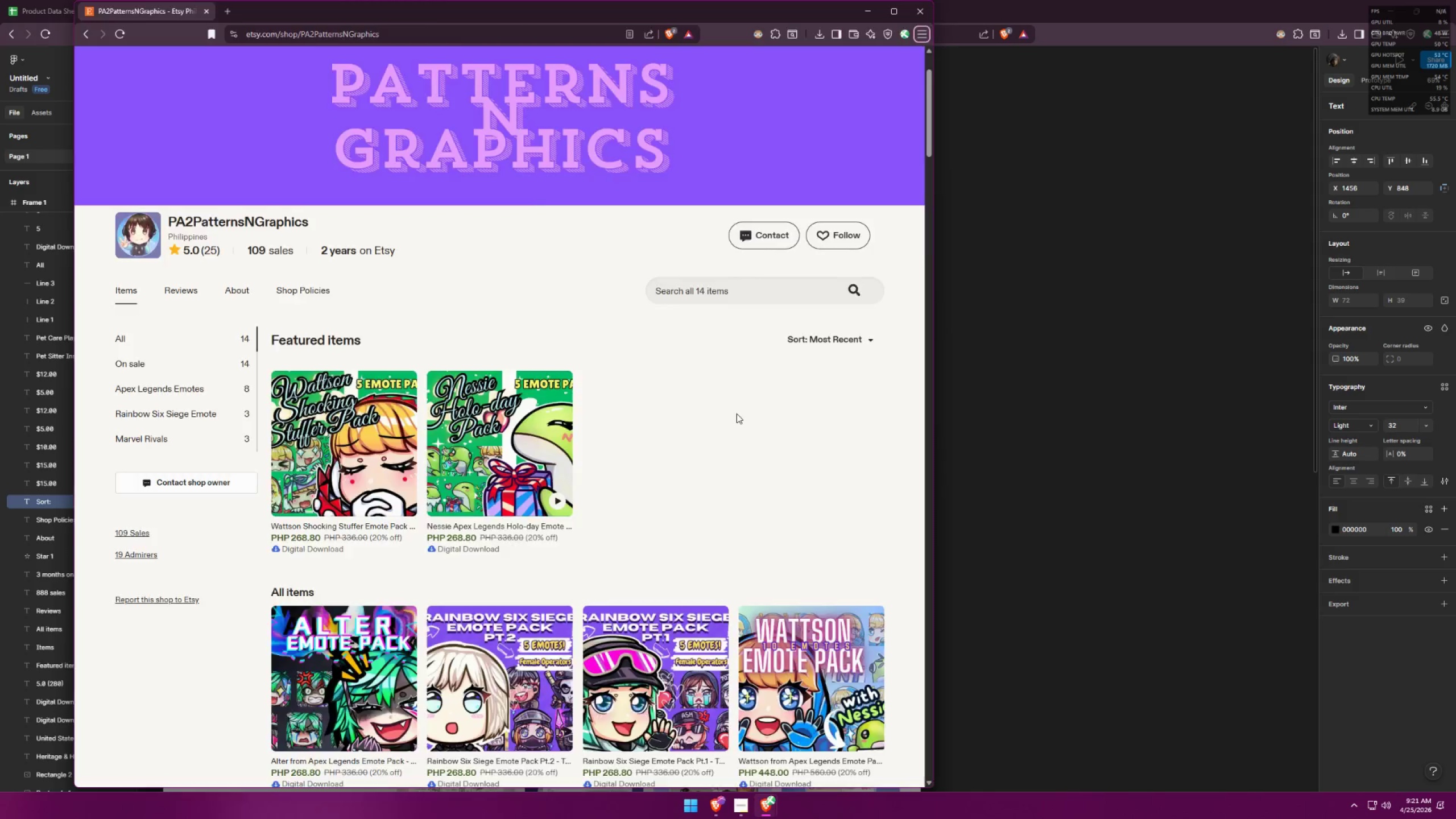 
key(Tab)
type(Most Recent)
 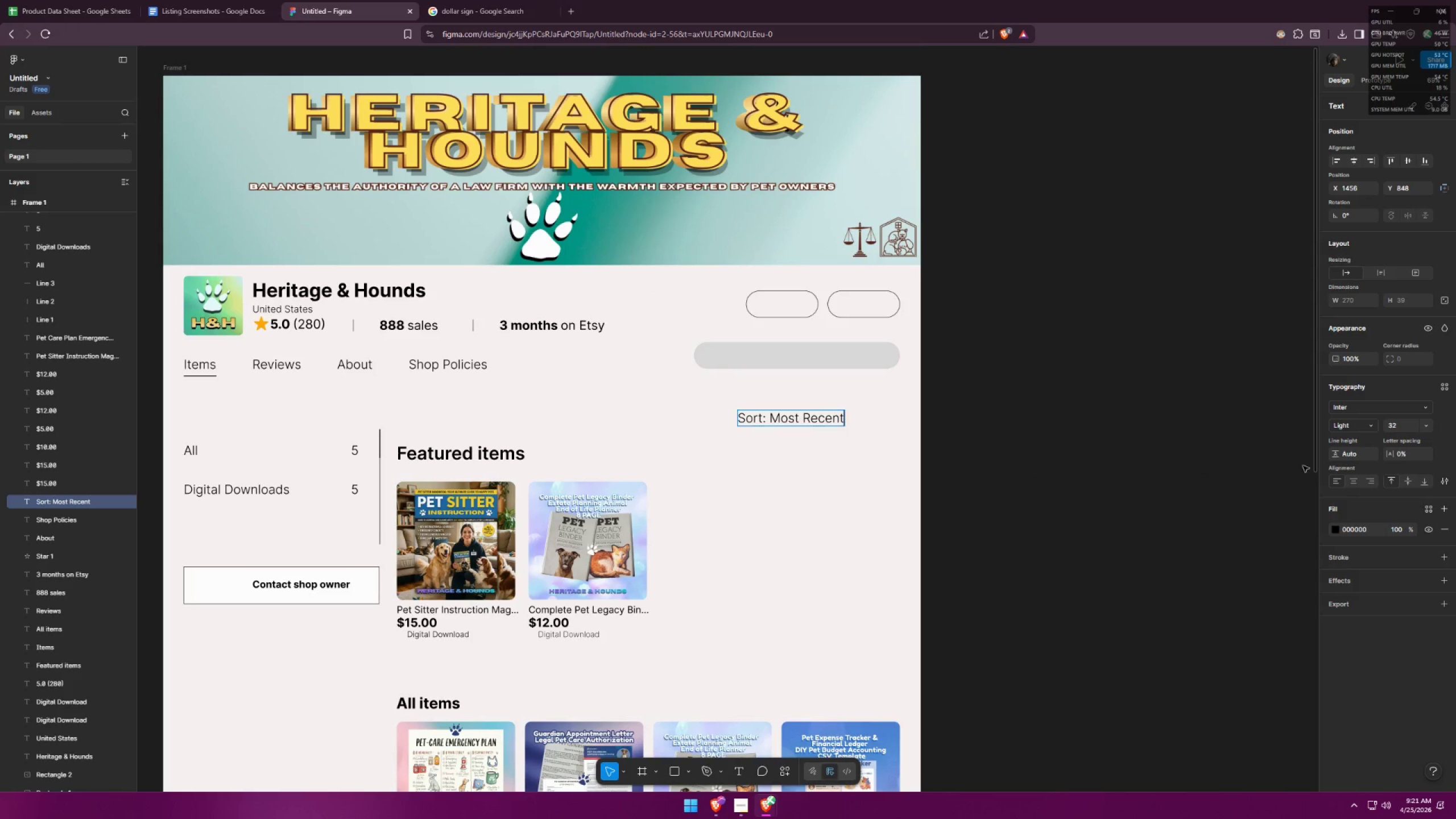 
key(Control+A)
 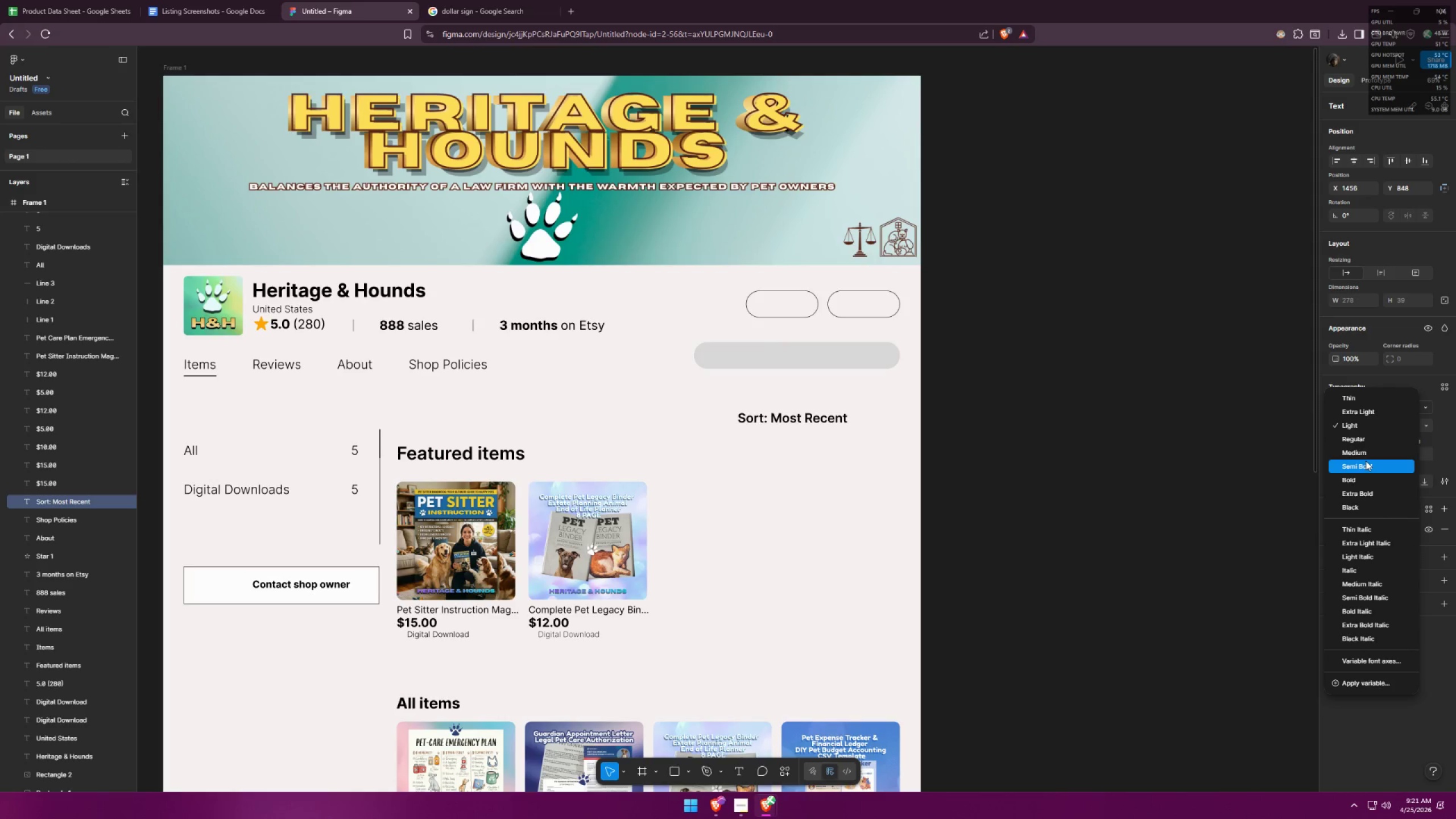 
double_click([814, 489])
 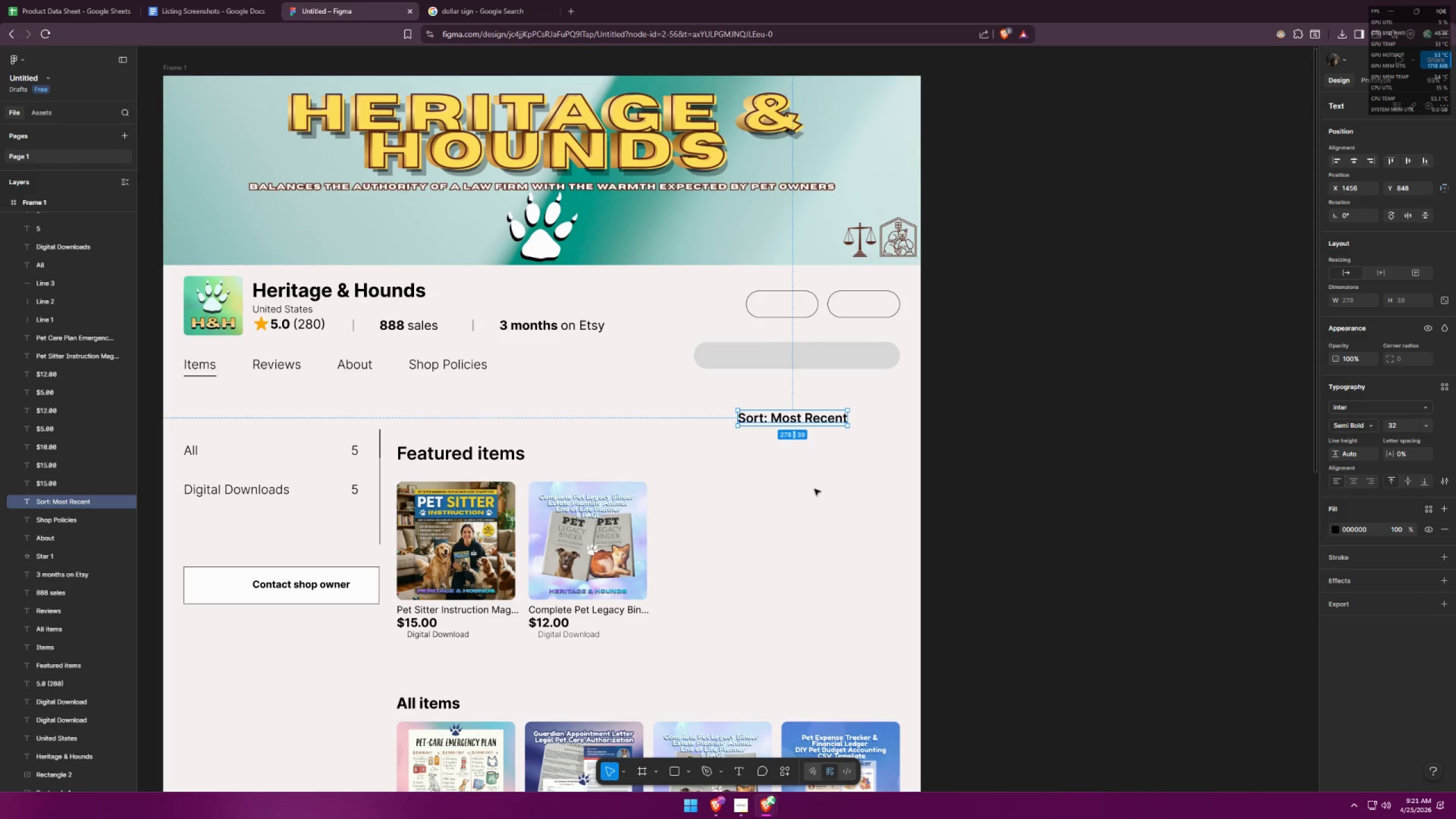 
triple_click([818, 489])
 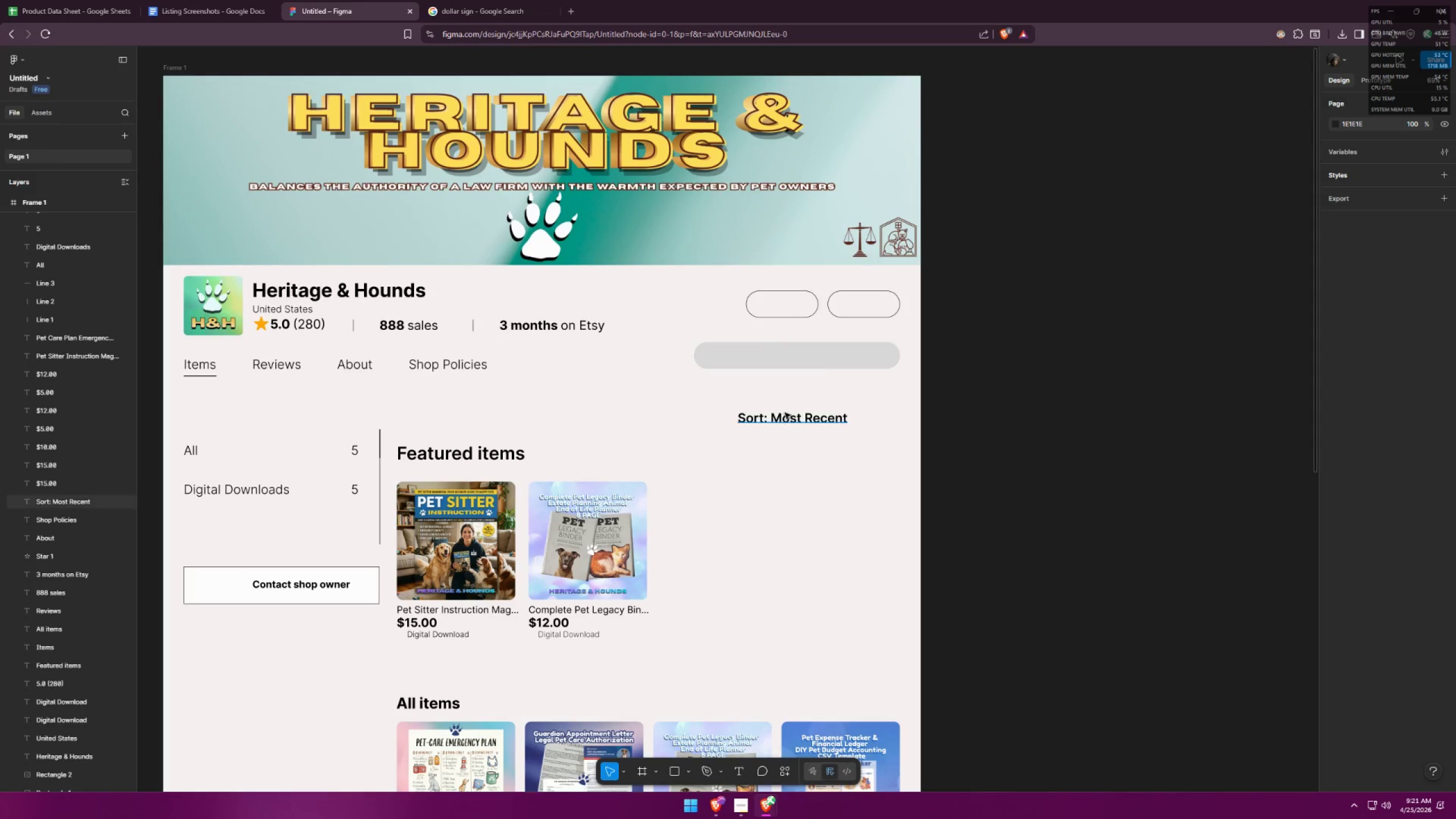 
left_click_drag(start_coordinate=[793, 420], to_coordinate=[805, 454])
 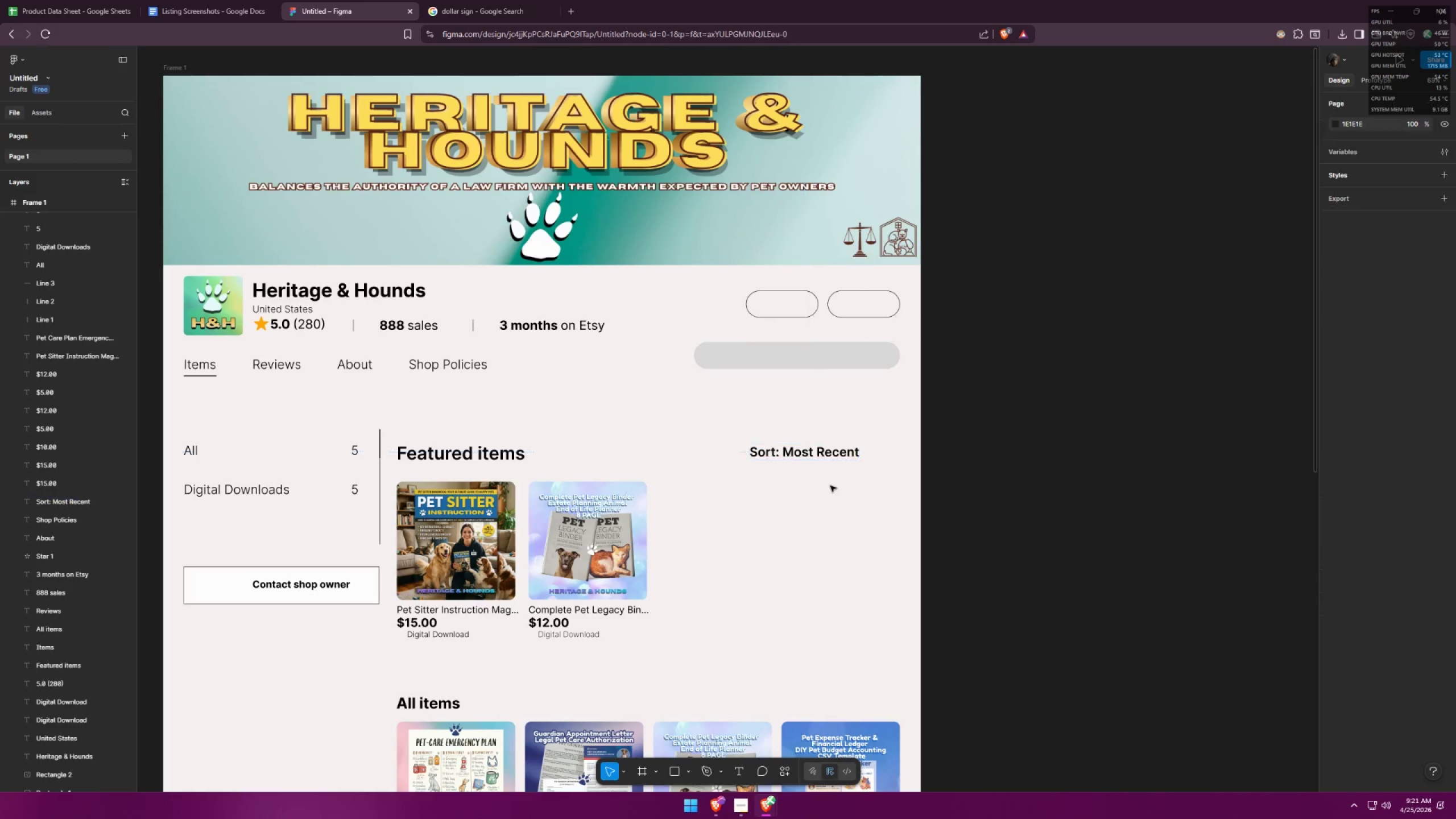 
key(Alt+AltLeft)
 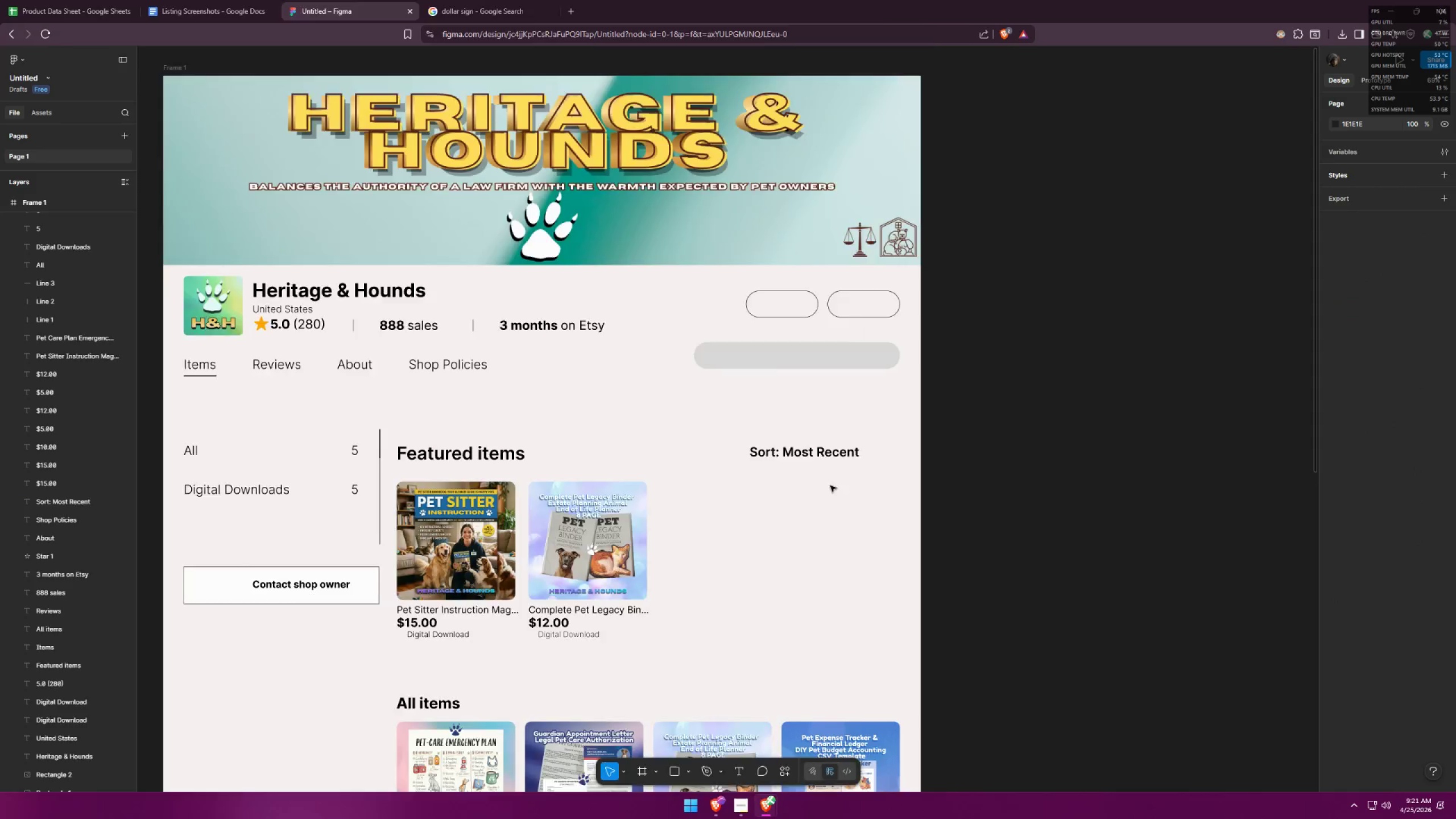 
key(Alt+Tab)
 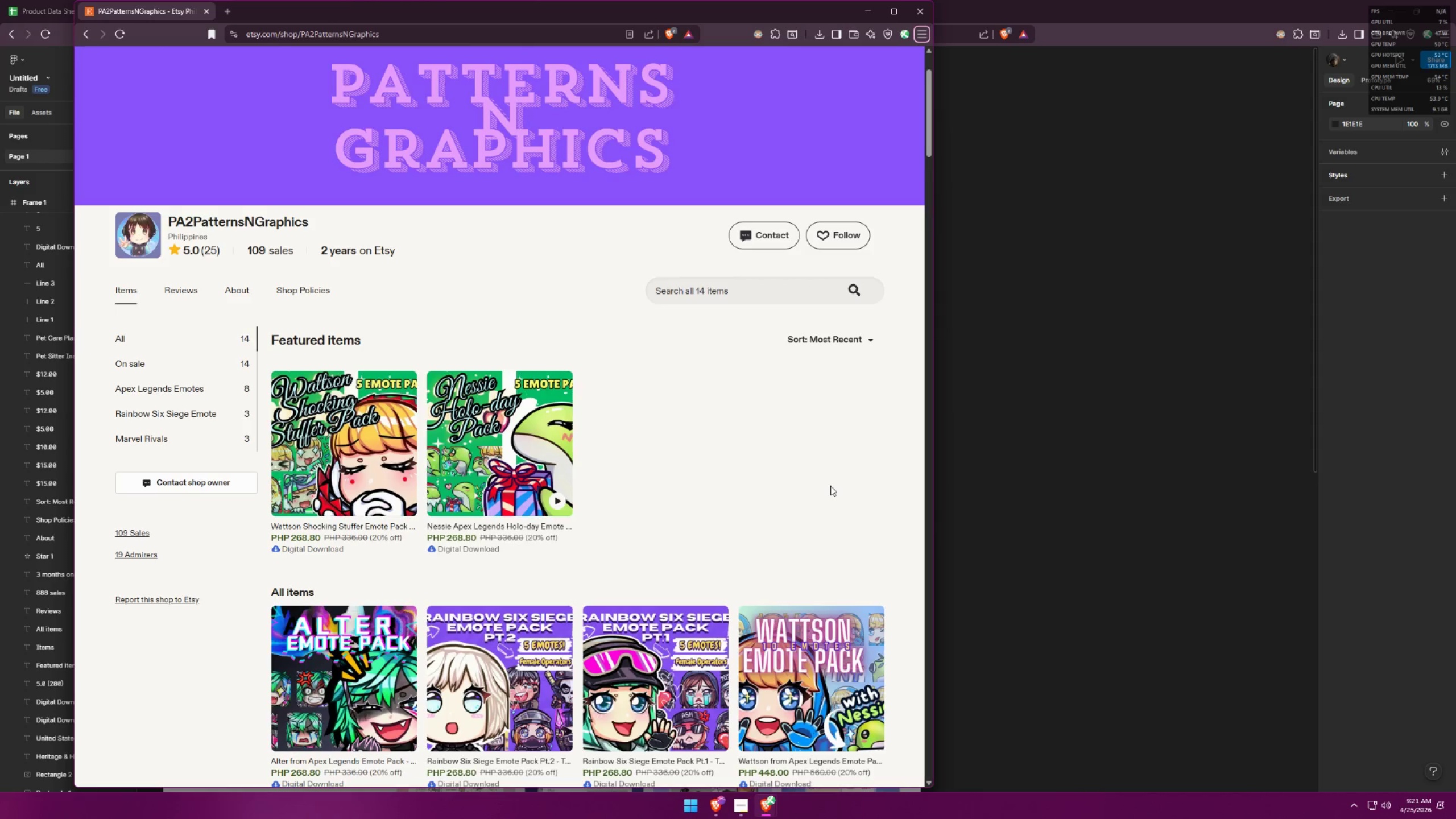 
key(Alt+AltLeft)
 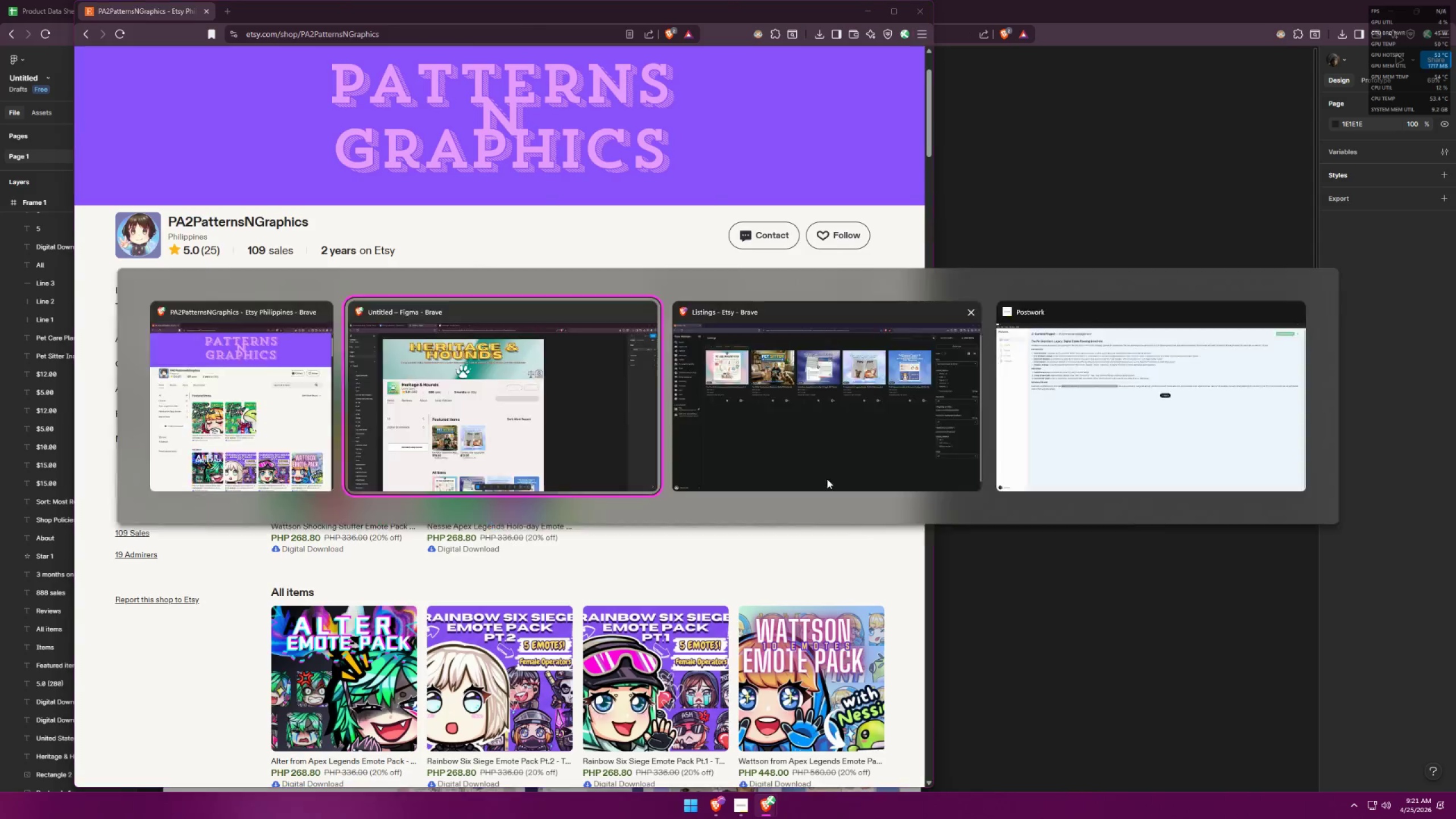 
key(Alt+Tab)
 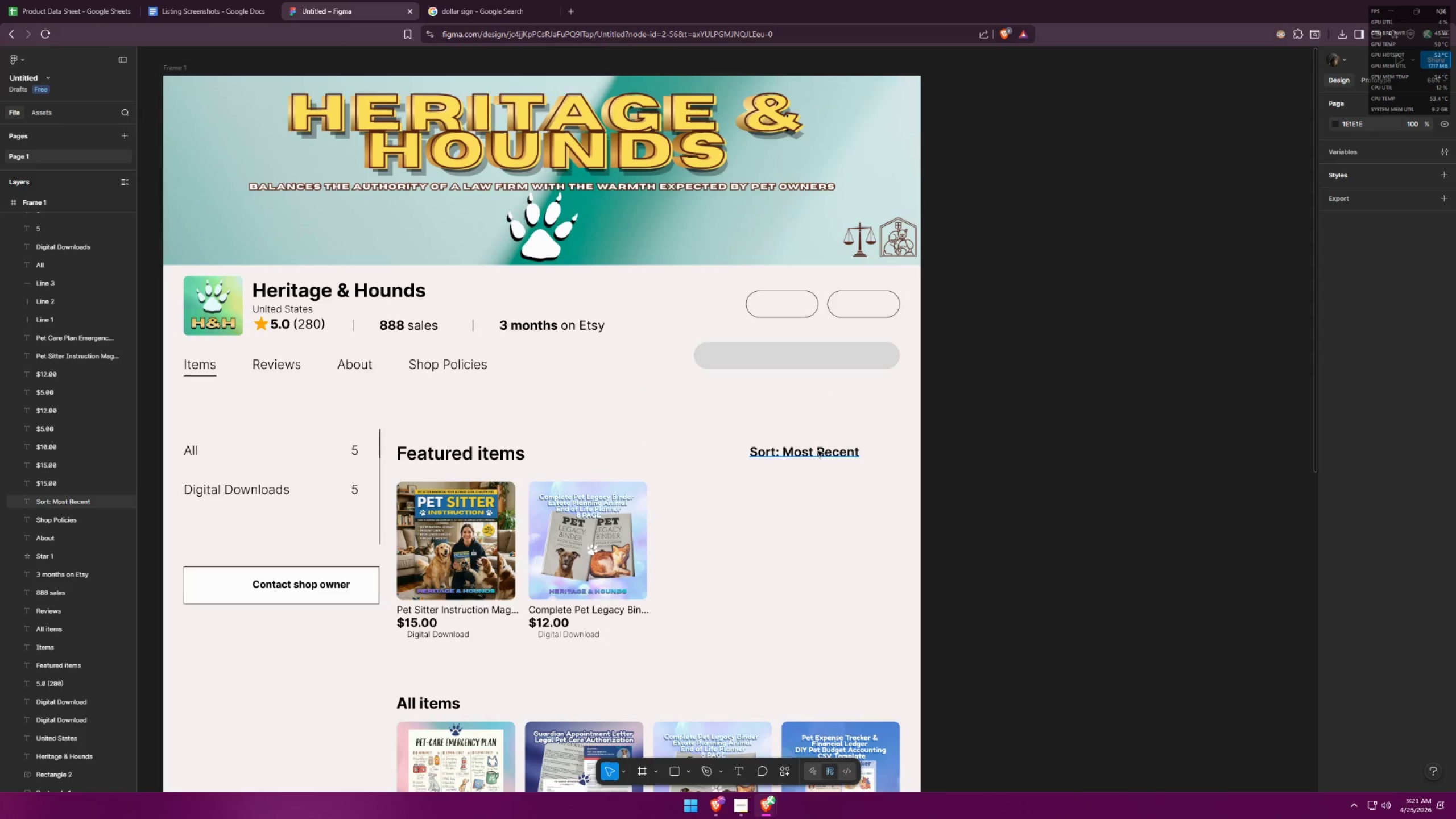 
double_click([818, 451])
 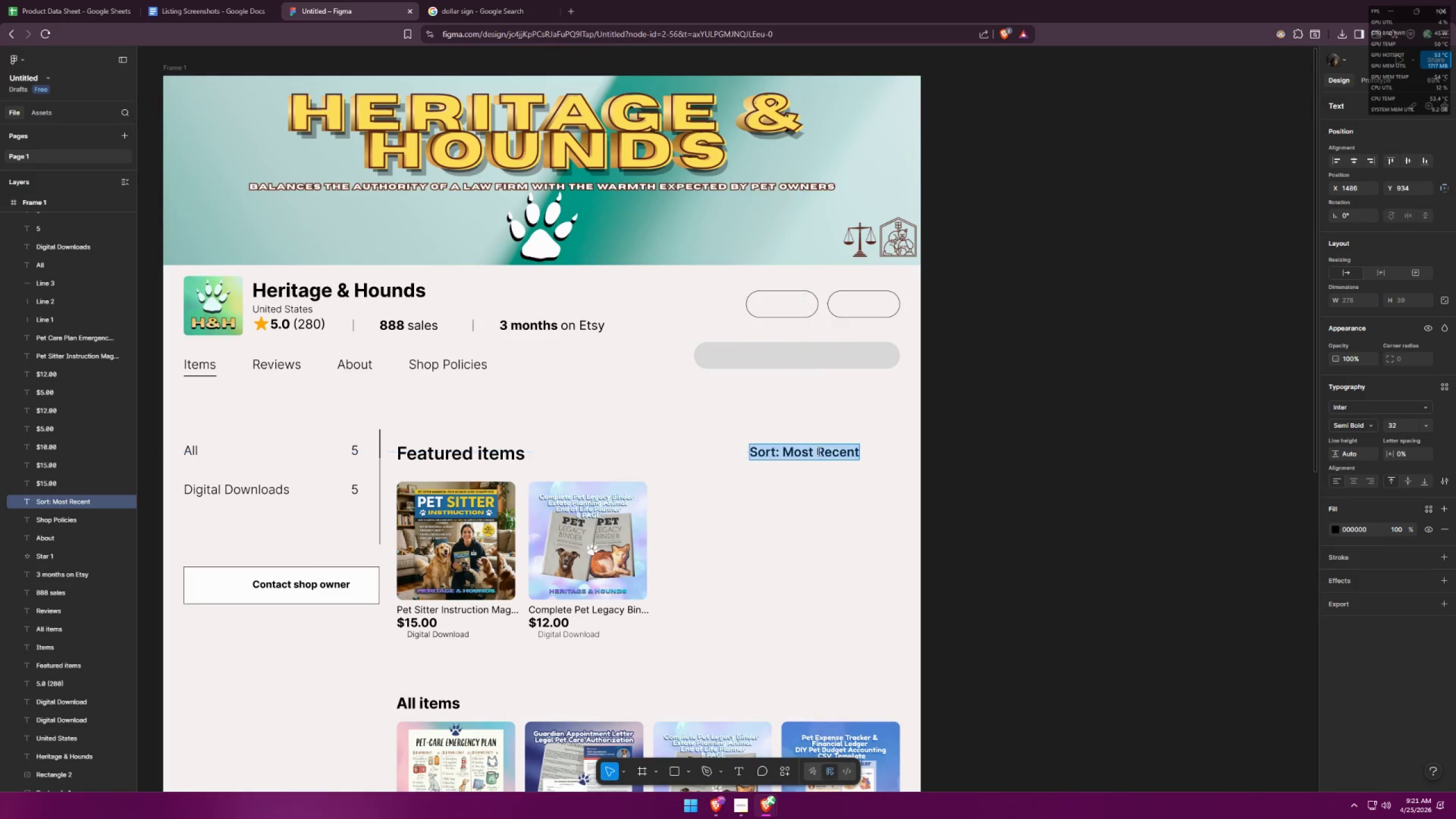 
triple_click([818, 451])
 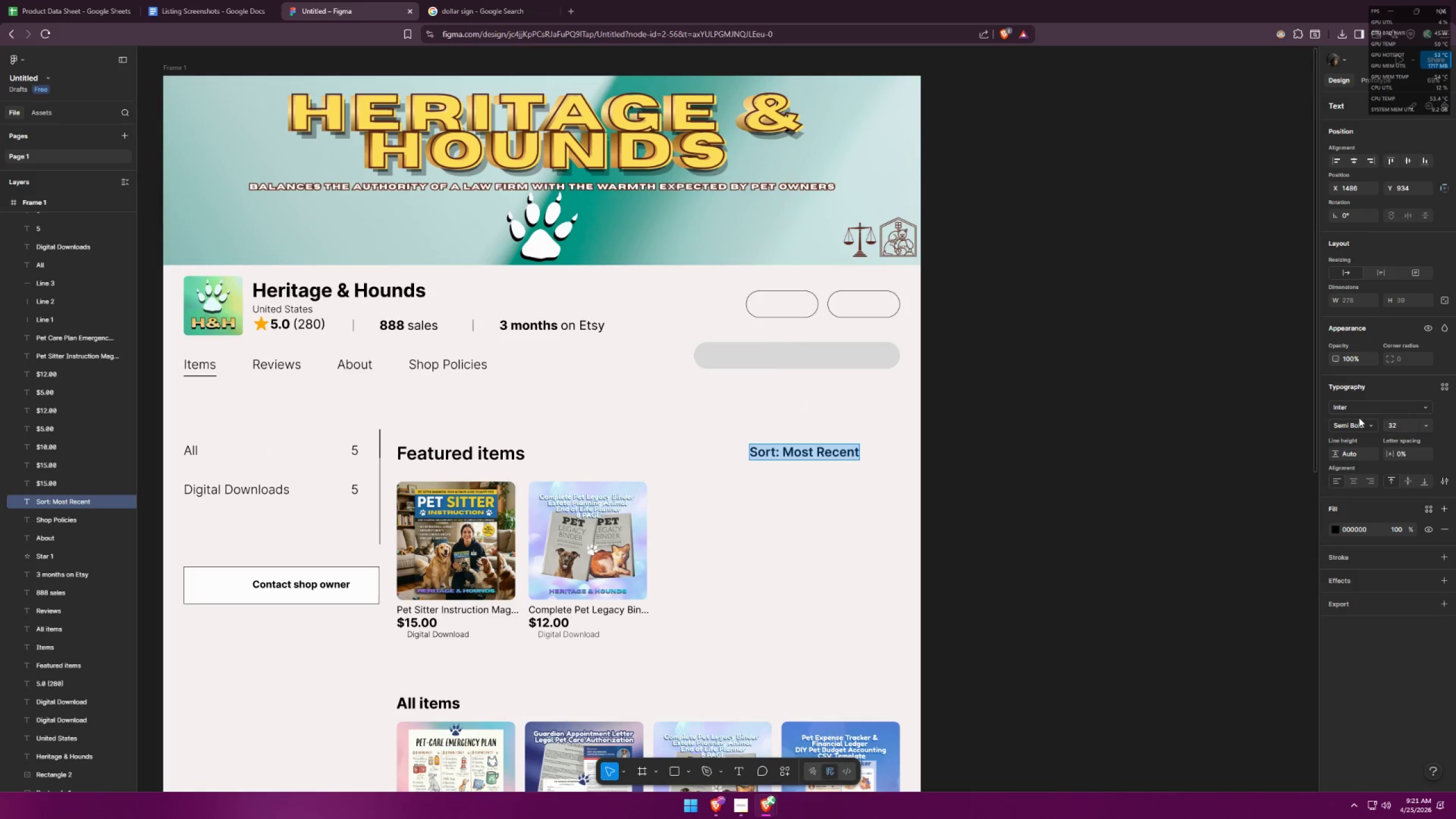 
left_click_drag(start_coordinate=[1397, 423], to_coordinate=[1355, 425])
 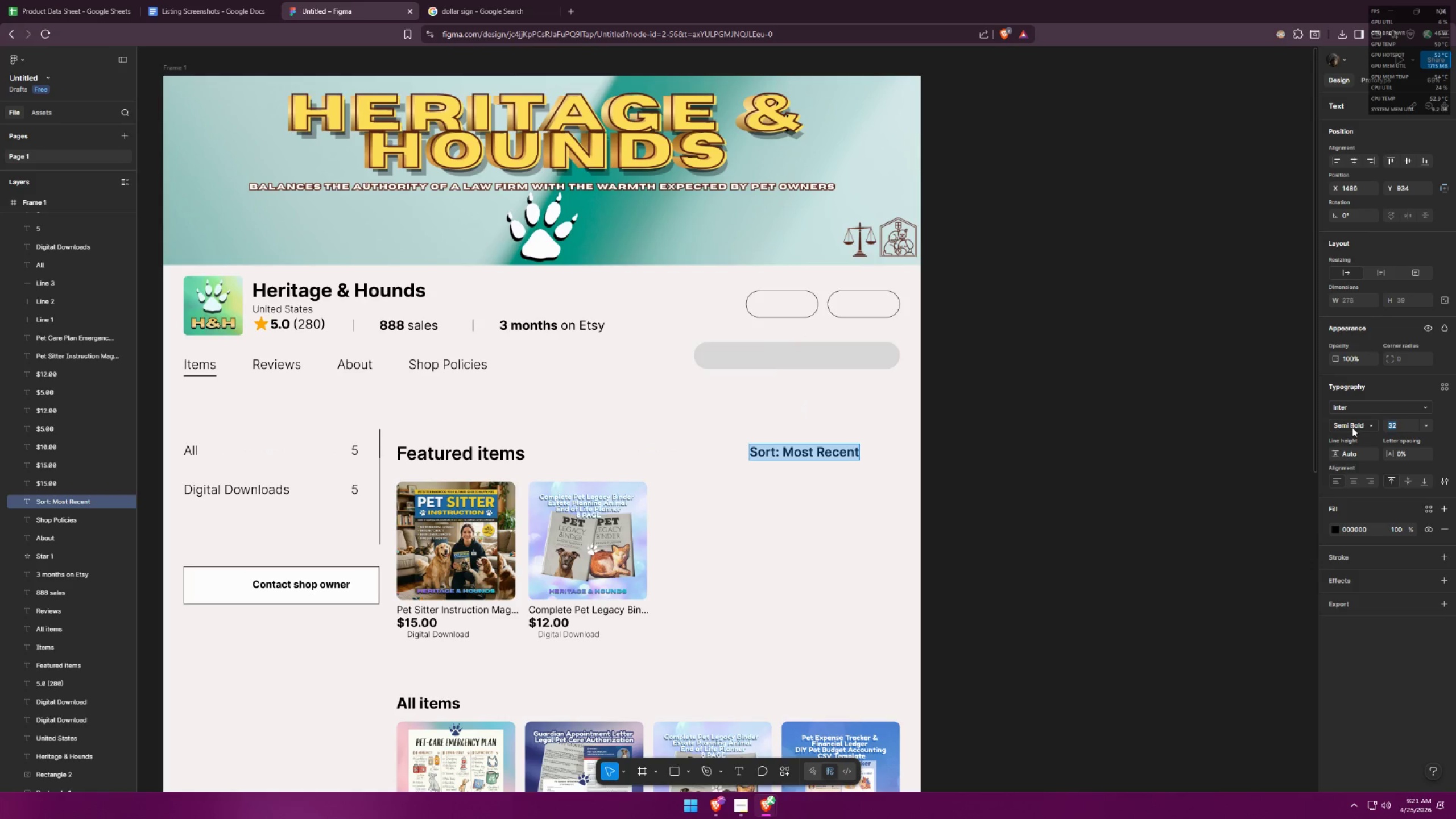 
type(30)
 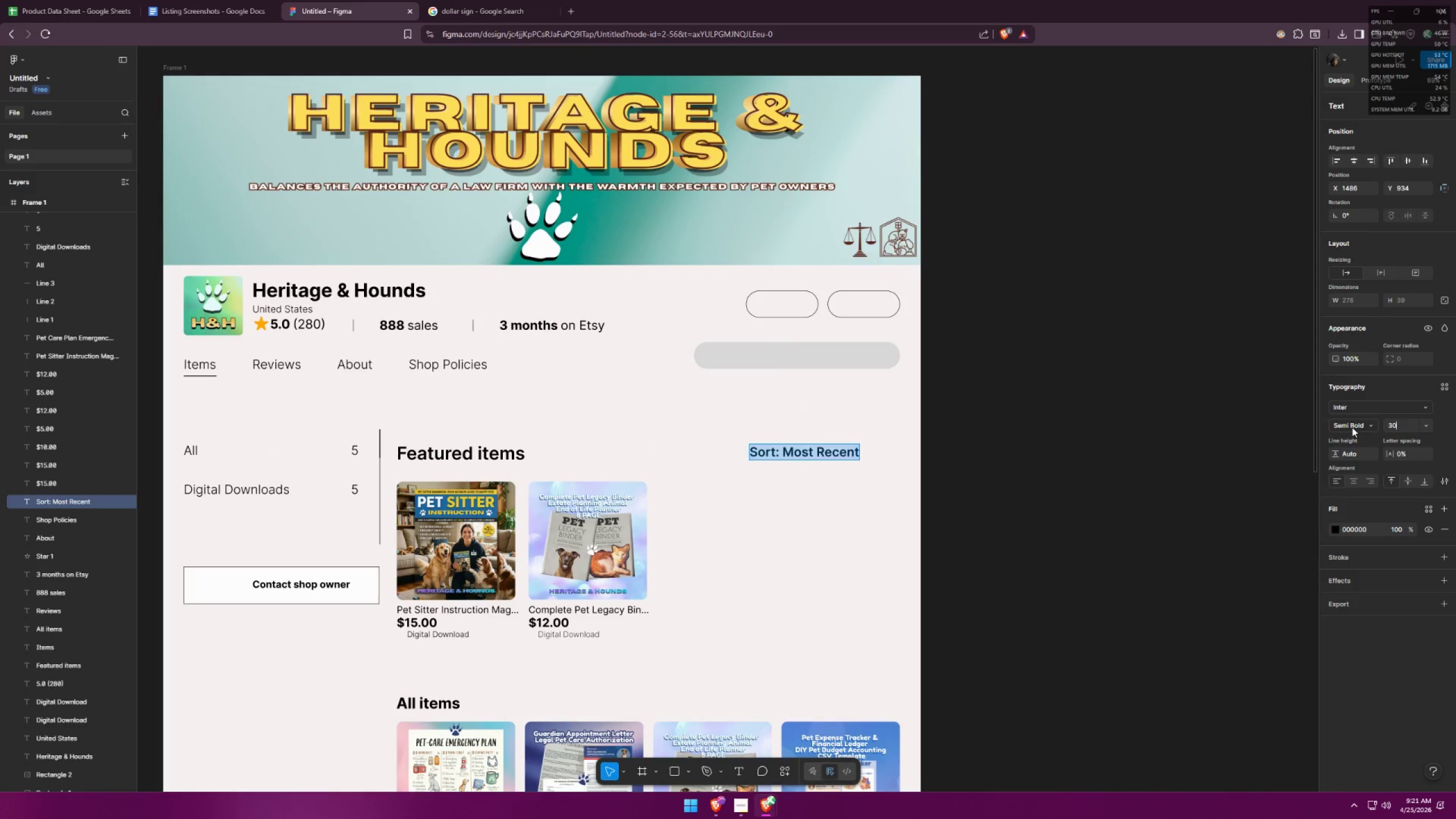 
key(Enter)
 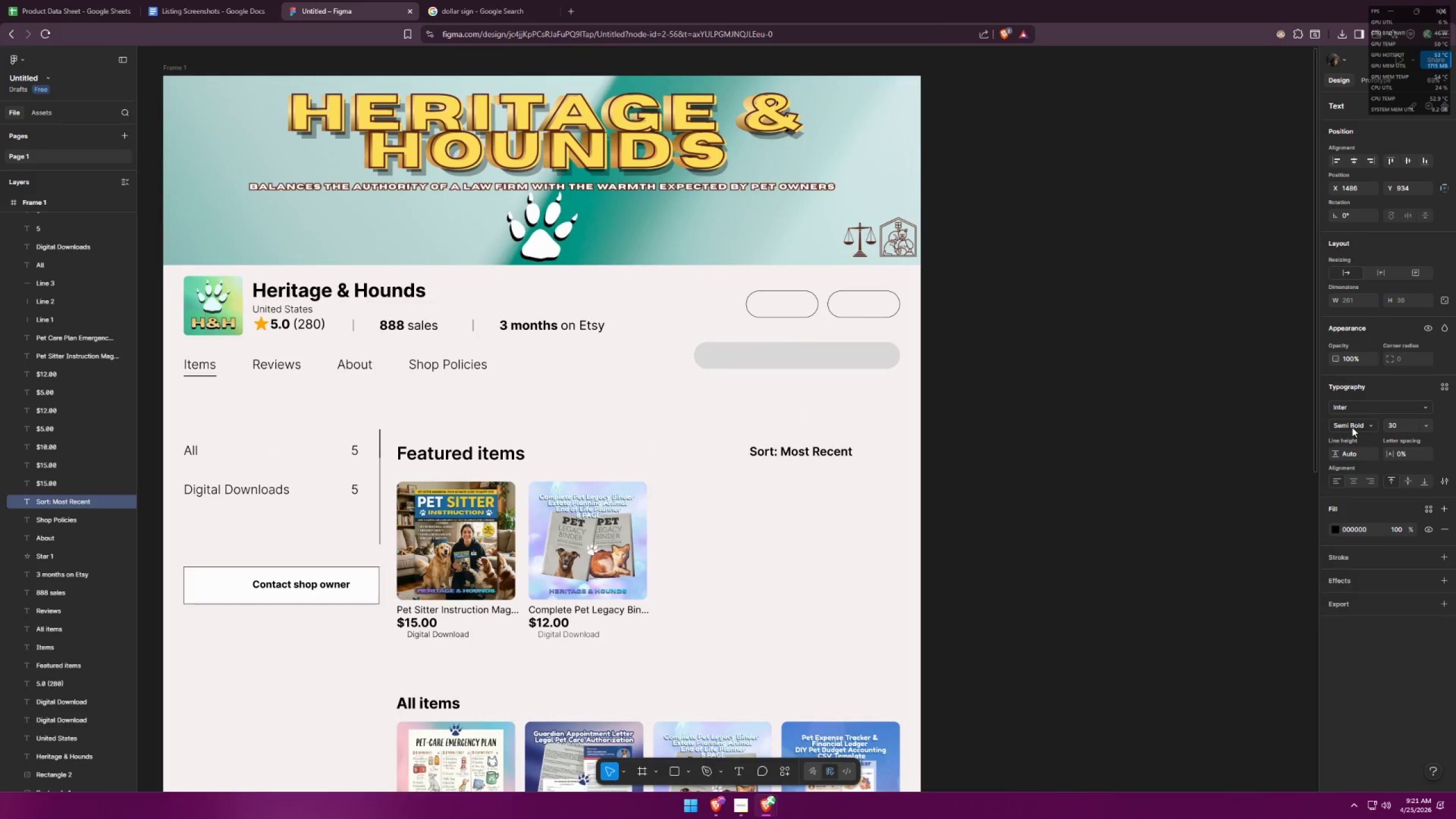 
key(Alt+AltLeft)
 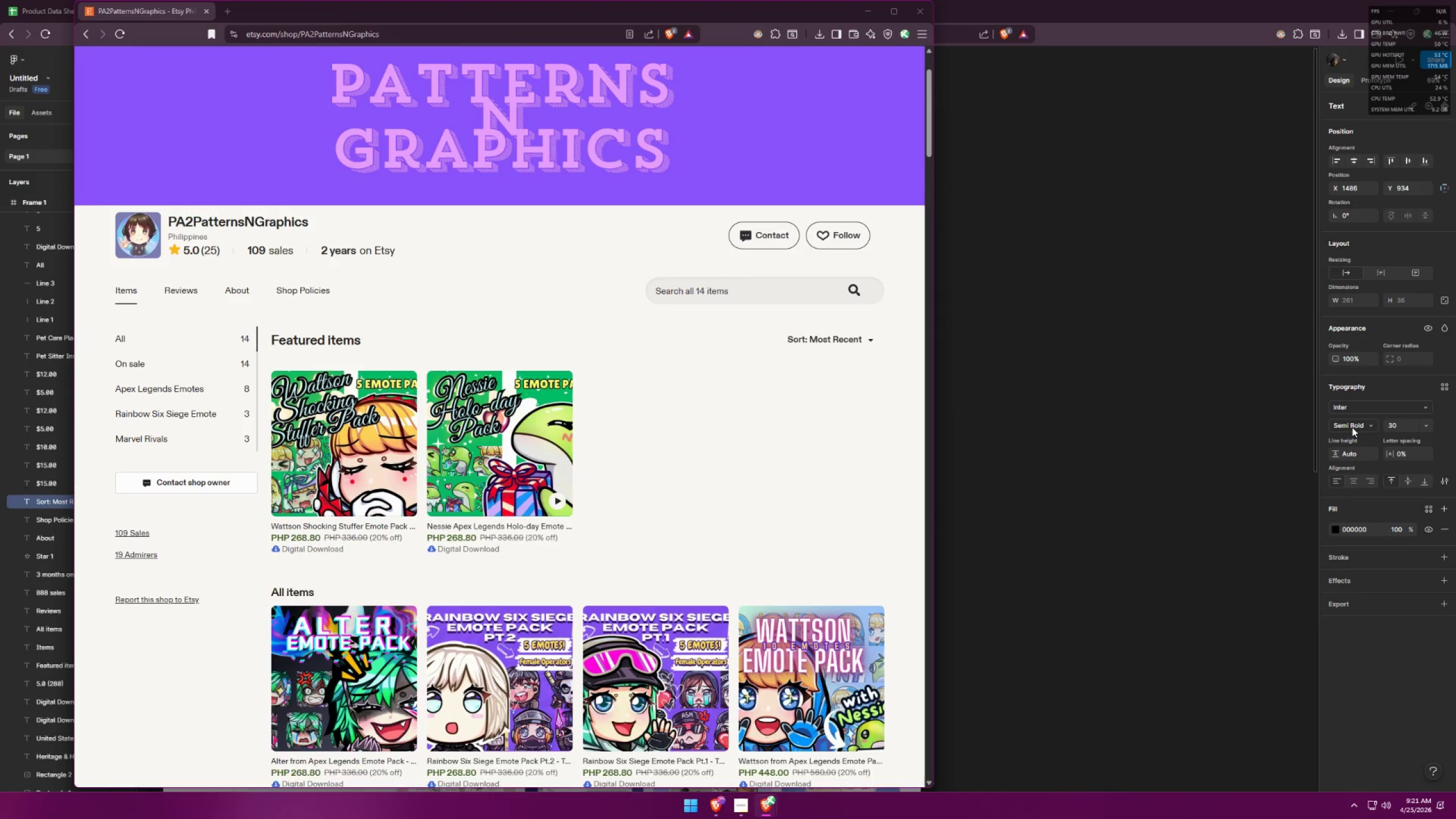 
key(Alt+Tab)
 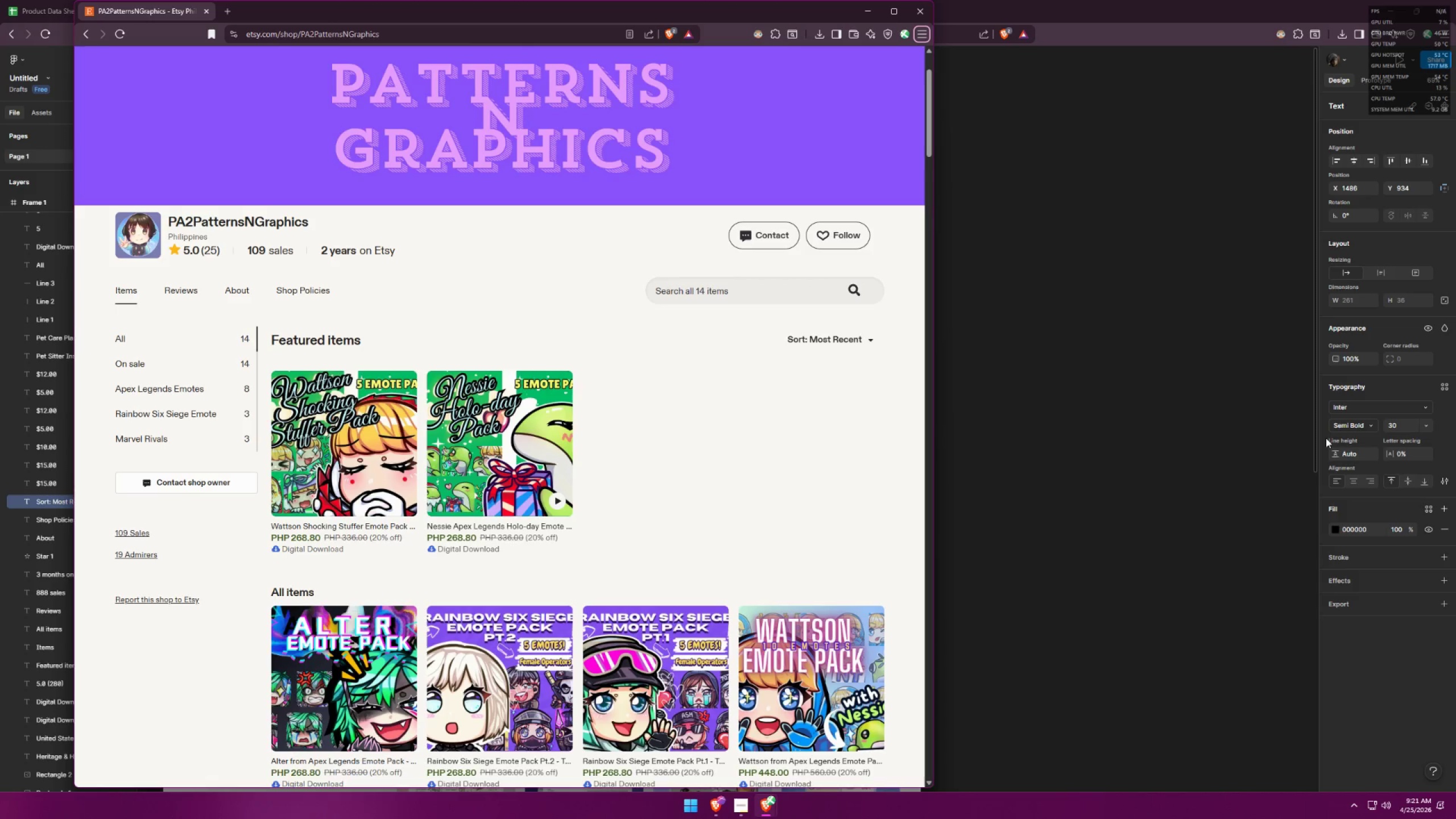 
key(Alt+AltLeft)
 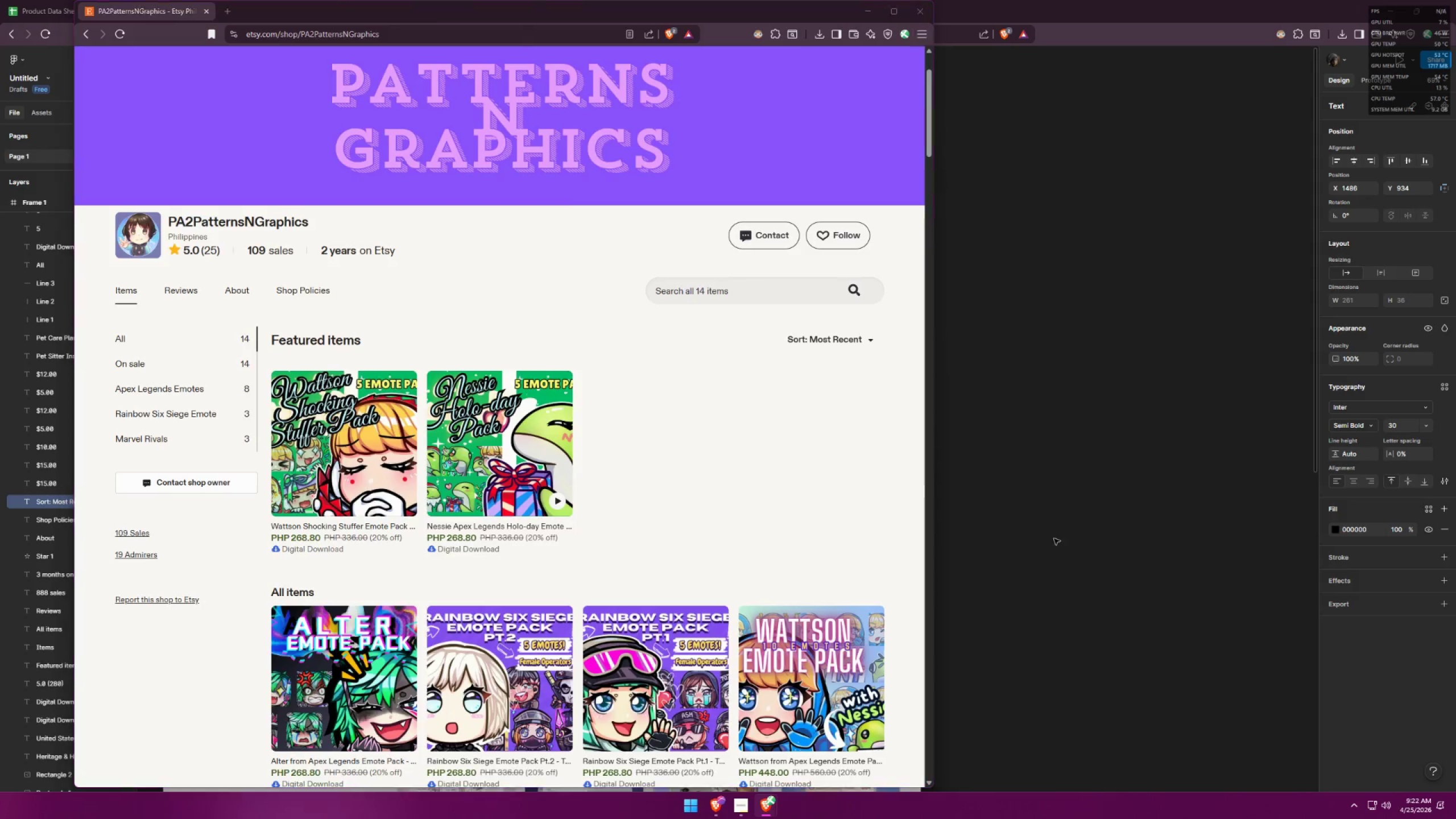 
key(Alt+Tab)
 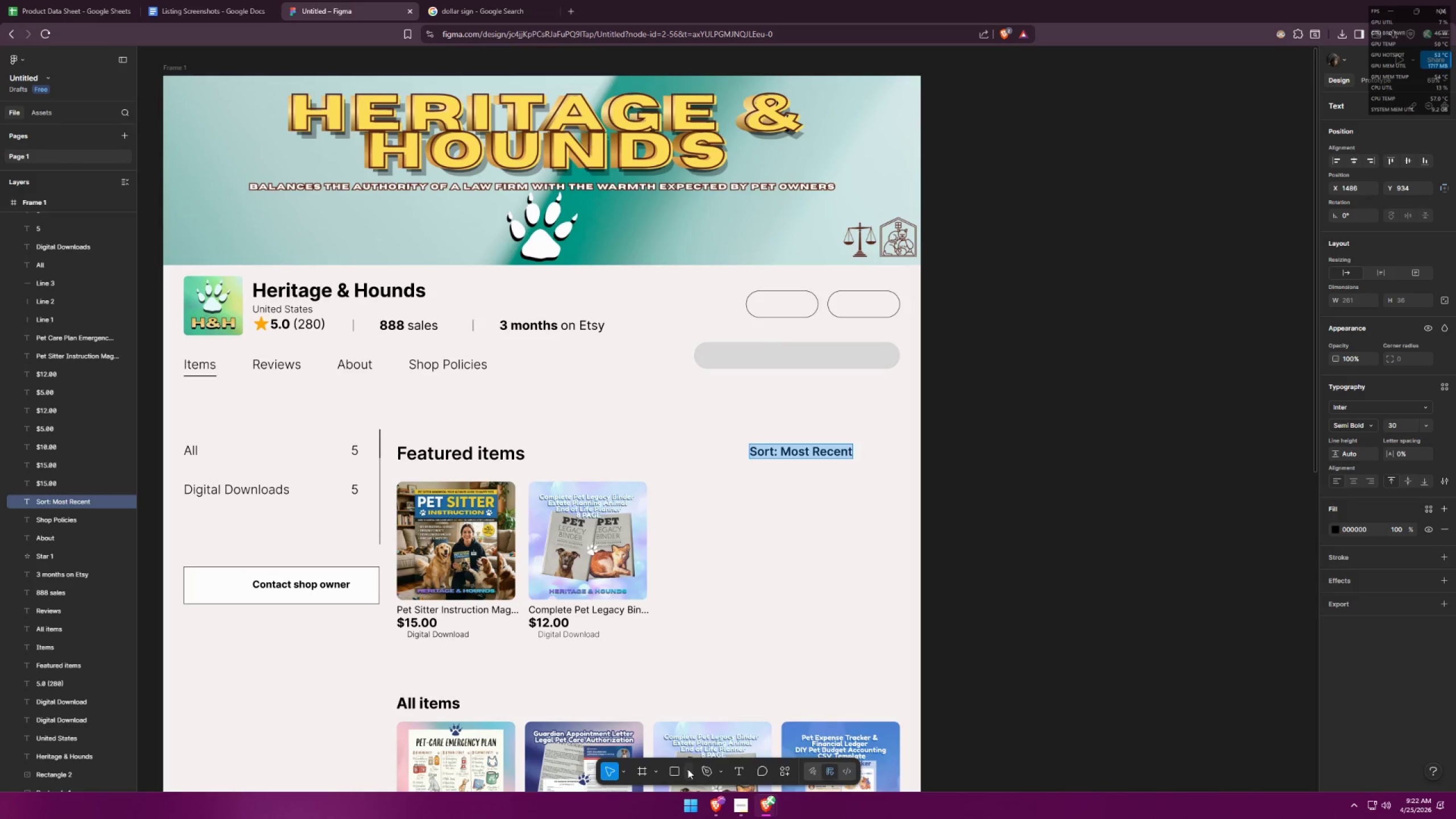 
double_click([674, 770])
 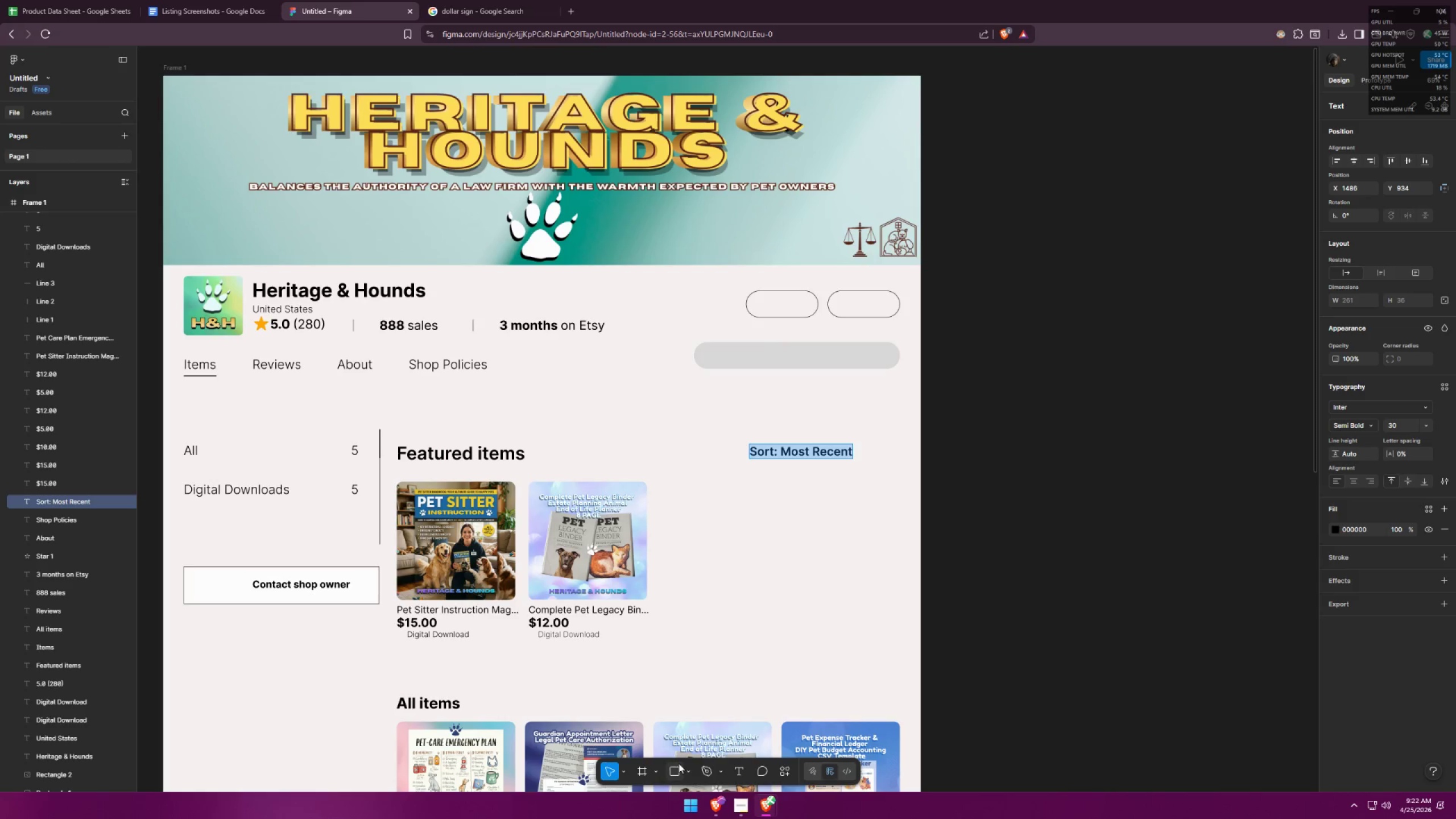 
triple_click([674, 770])
 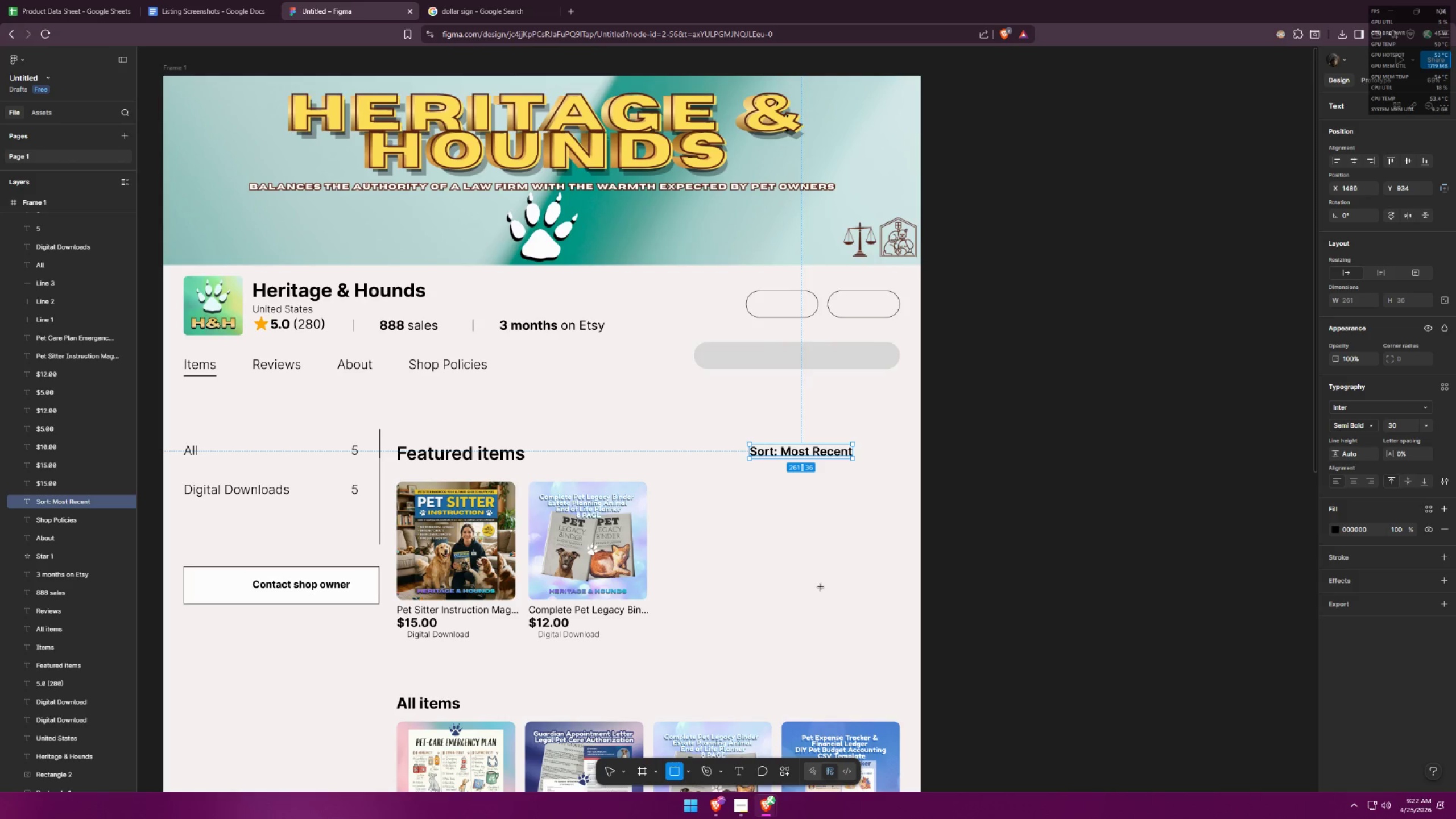 
left_click([688, 767])
 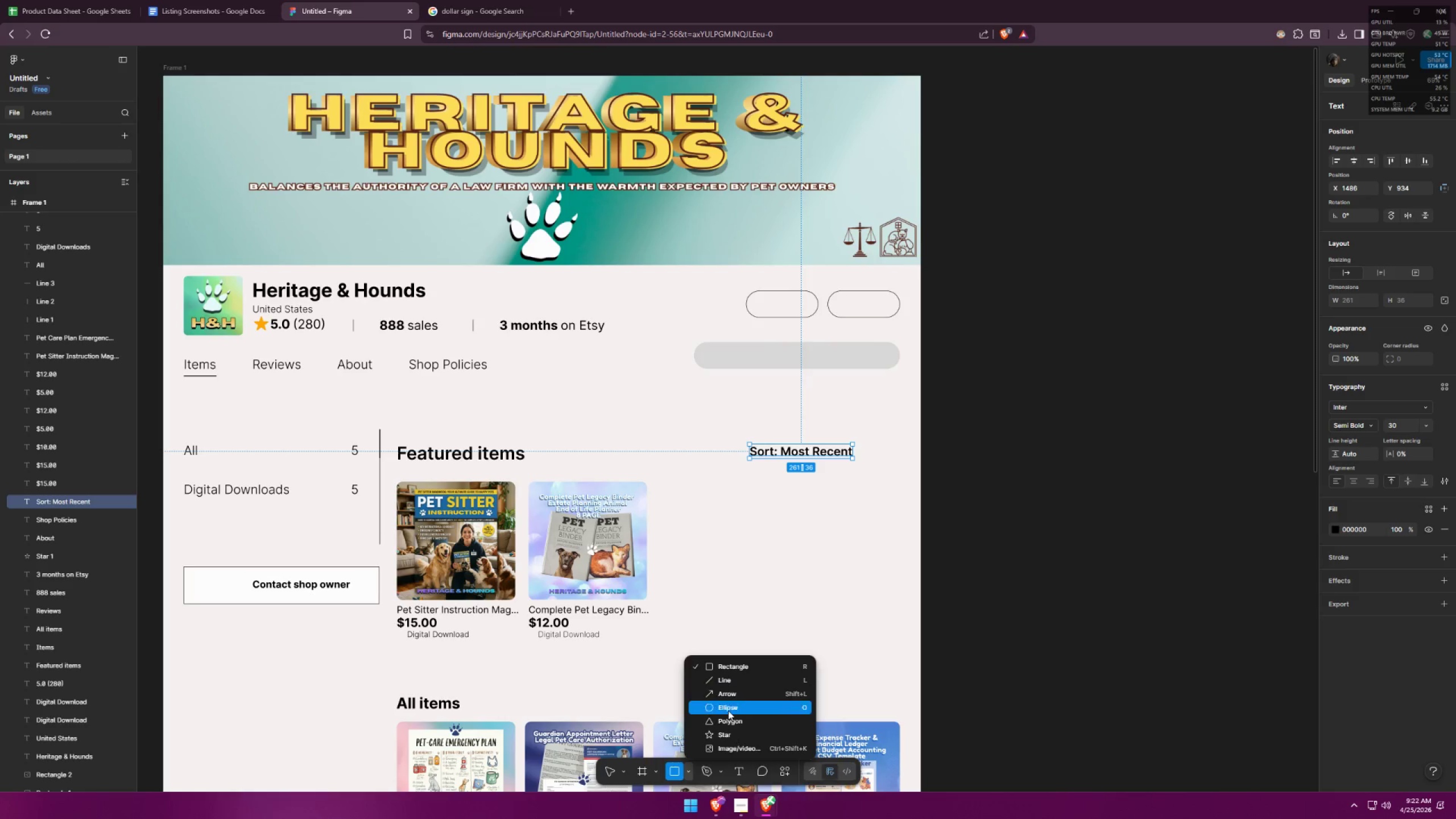 
left_click([727, 719])
 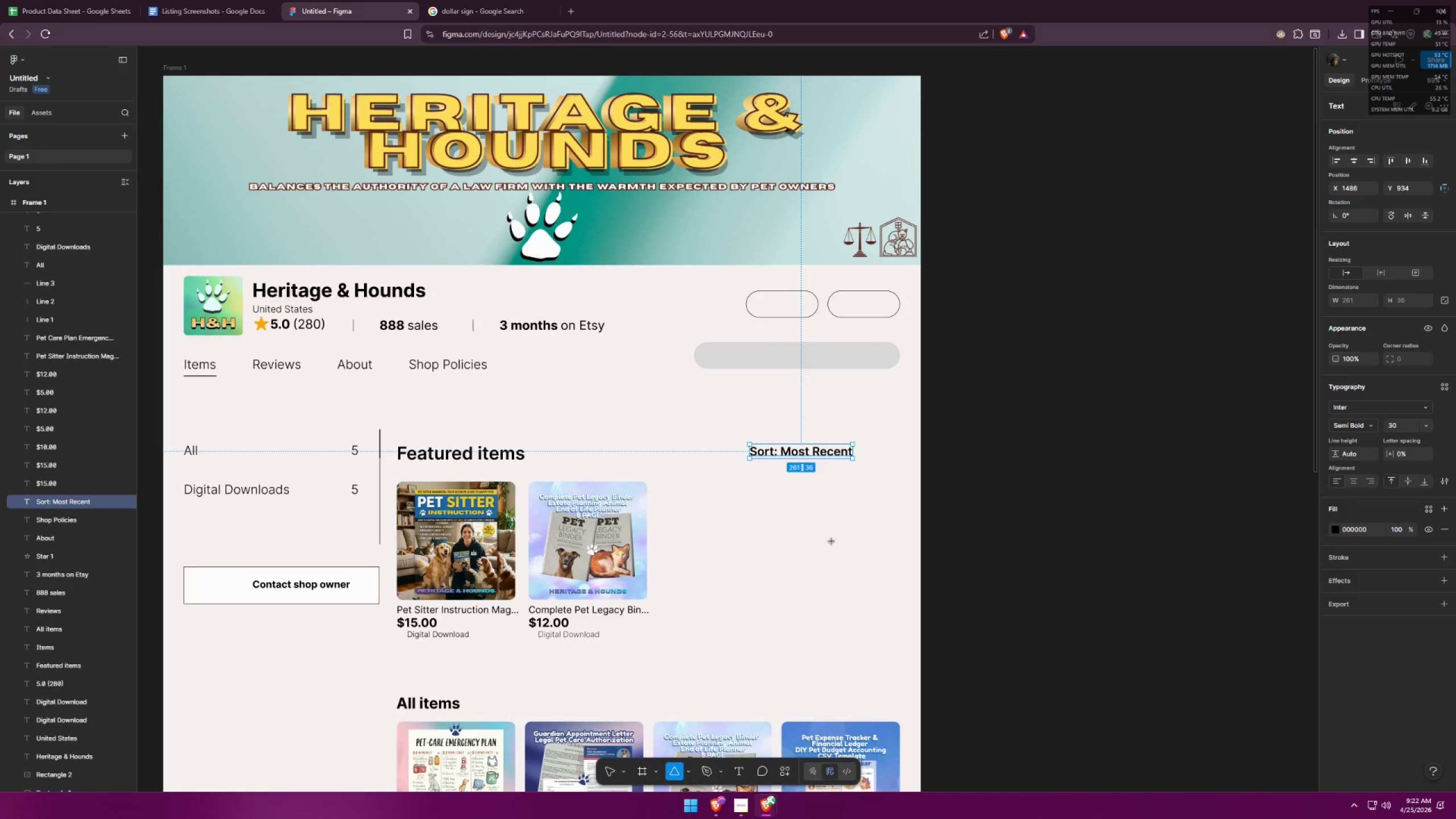 
left_click_drag(start_coordinate=[832, 537], to_coordinate=[847, 548])
 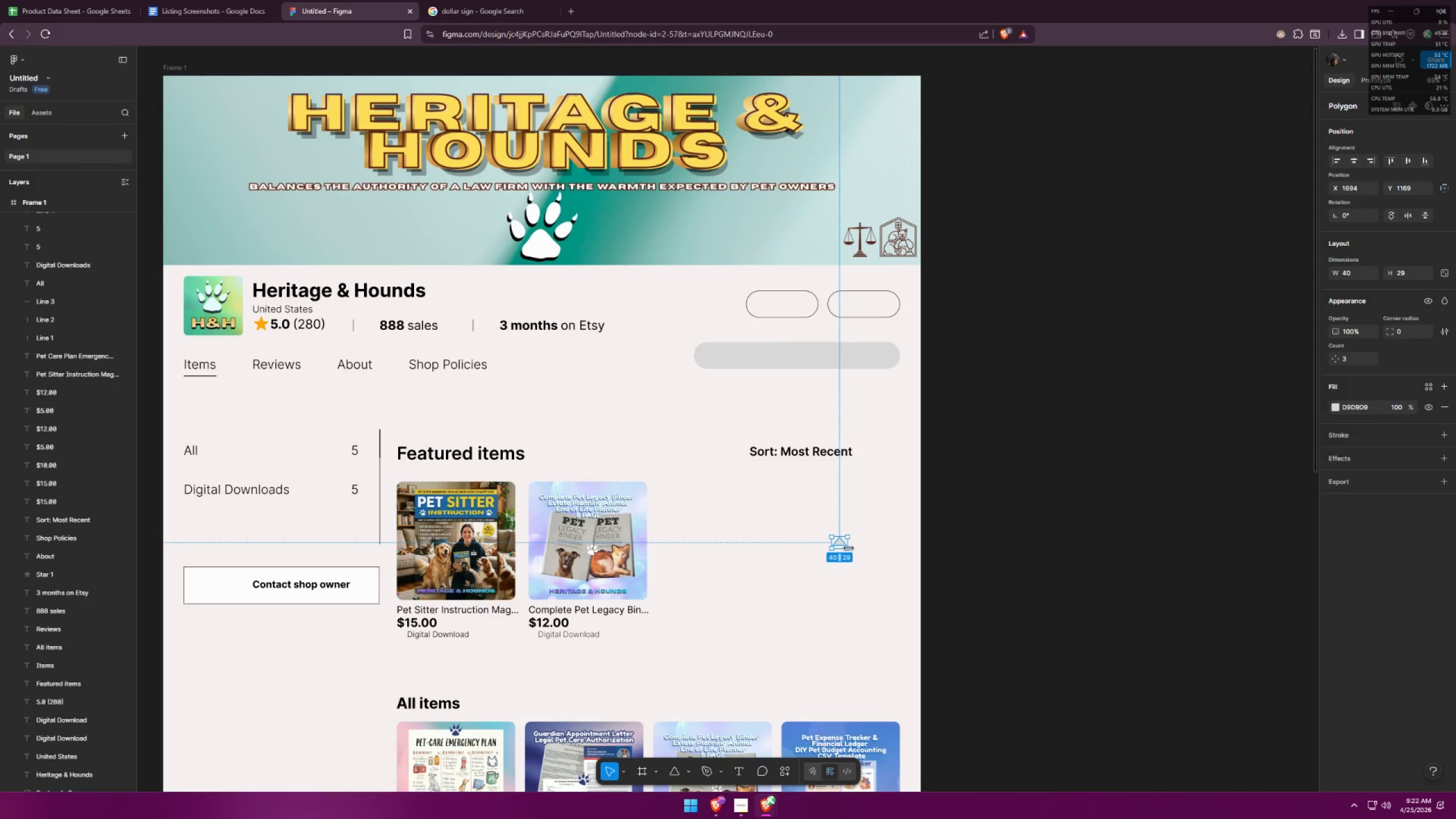 
hold_key(key=ControlLeft, duration=0.38)
scroll: coordinate [840, 569], scroll_direction: up, amount: 8.0
 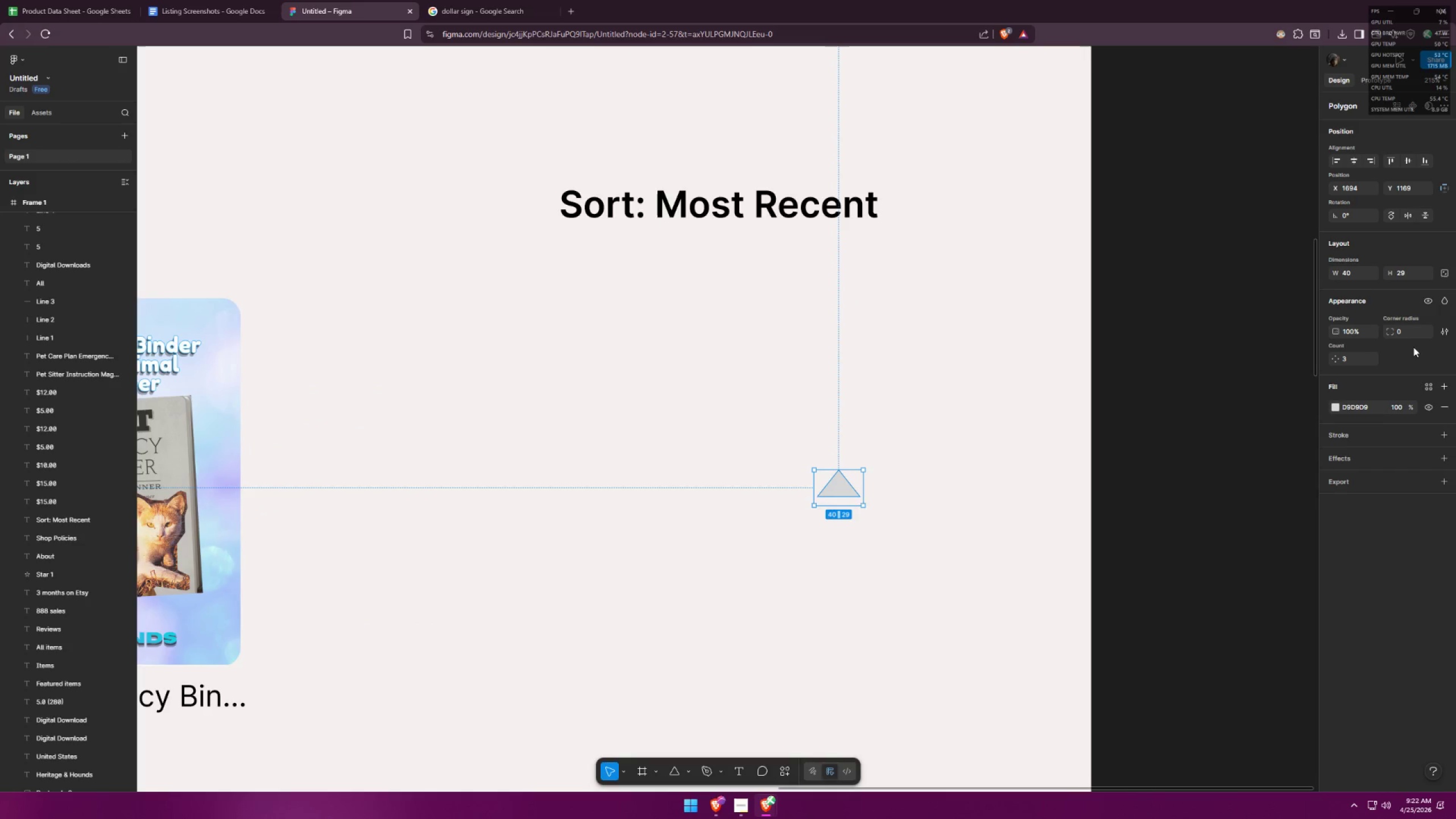 
left_click_drag(start_coordinate=[1406, 329], to_coordinate=[1388, 327])
 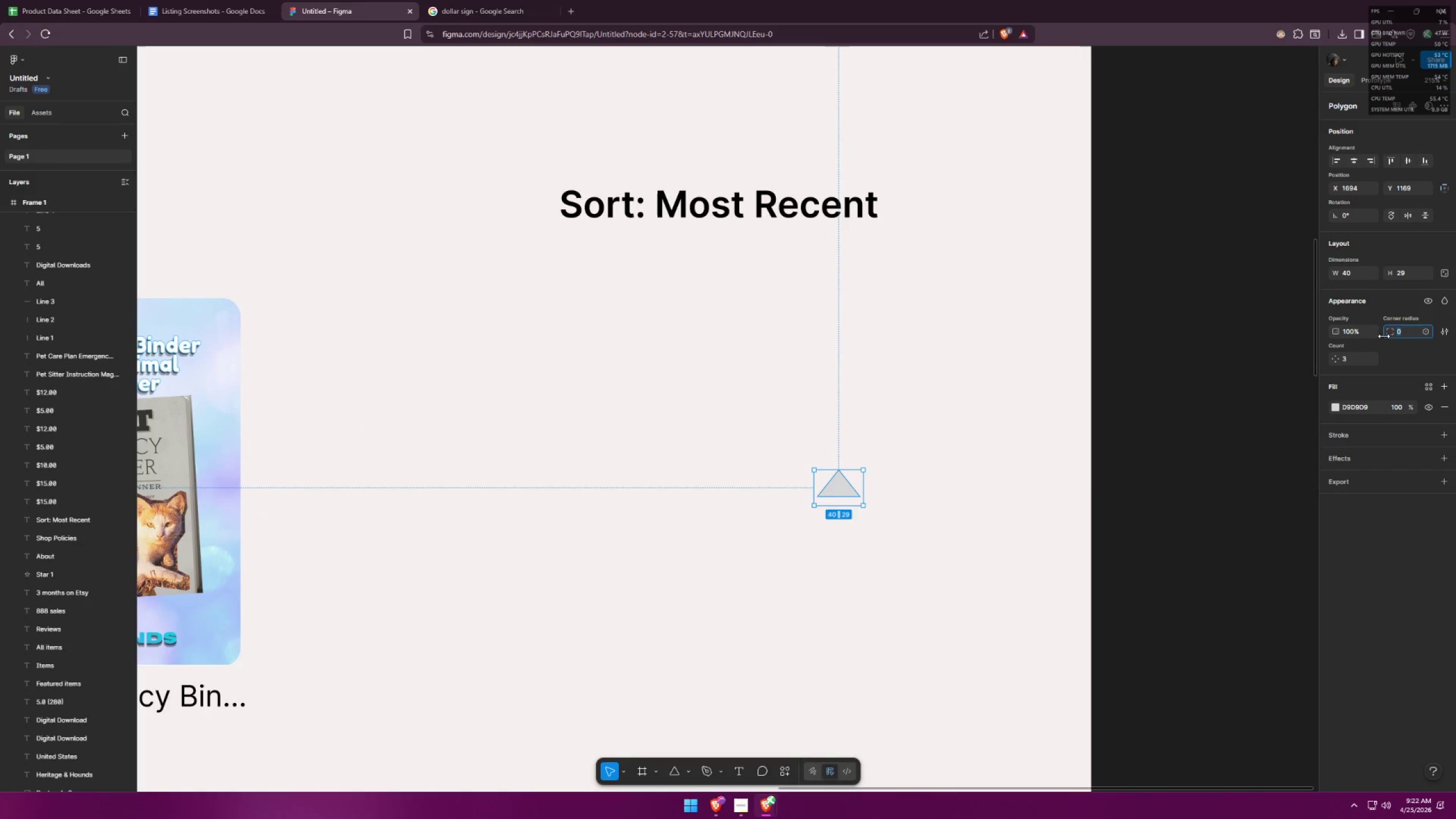 
key(2)
 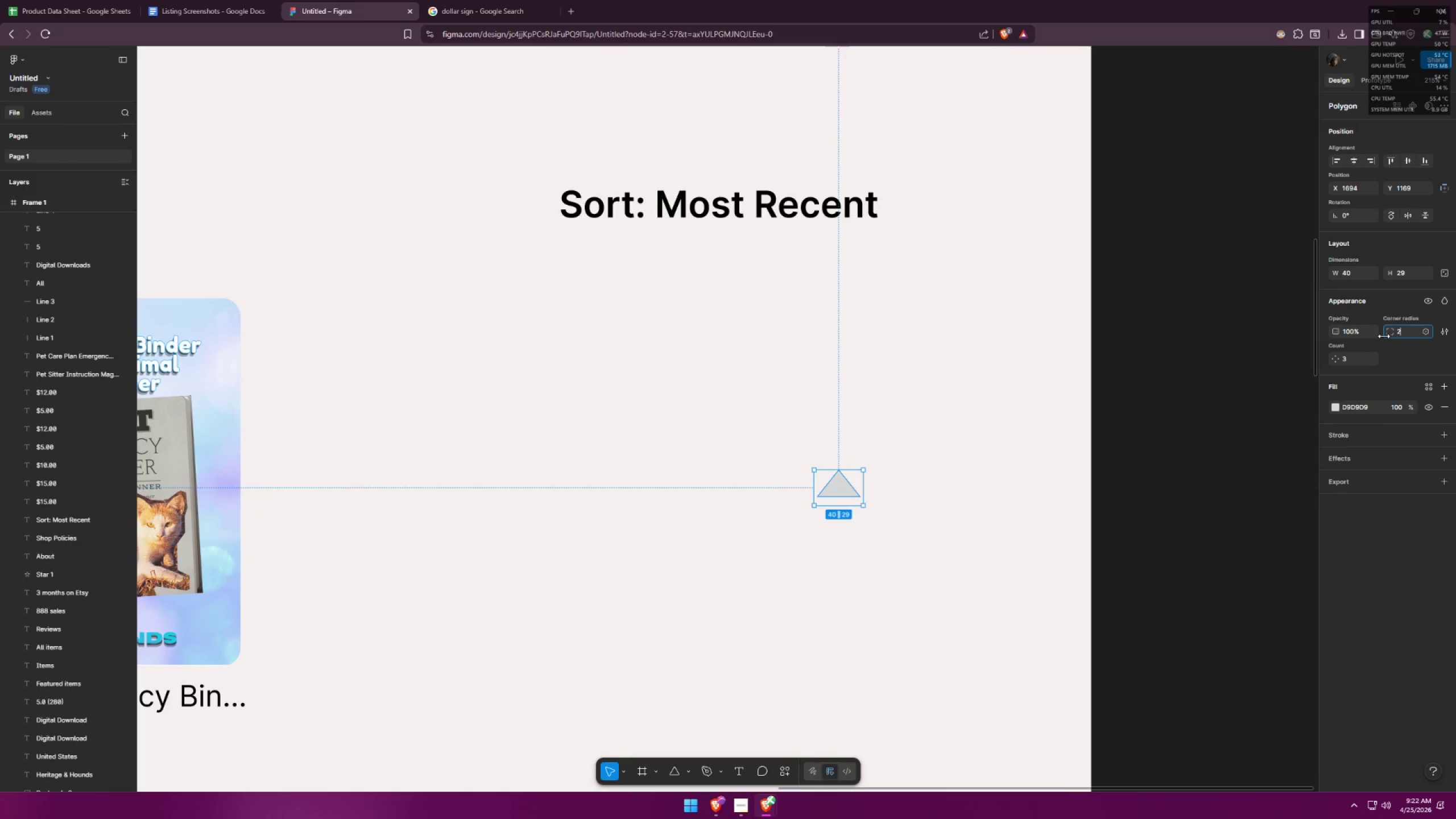 
key(Enter)
 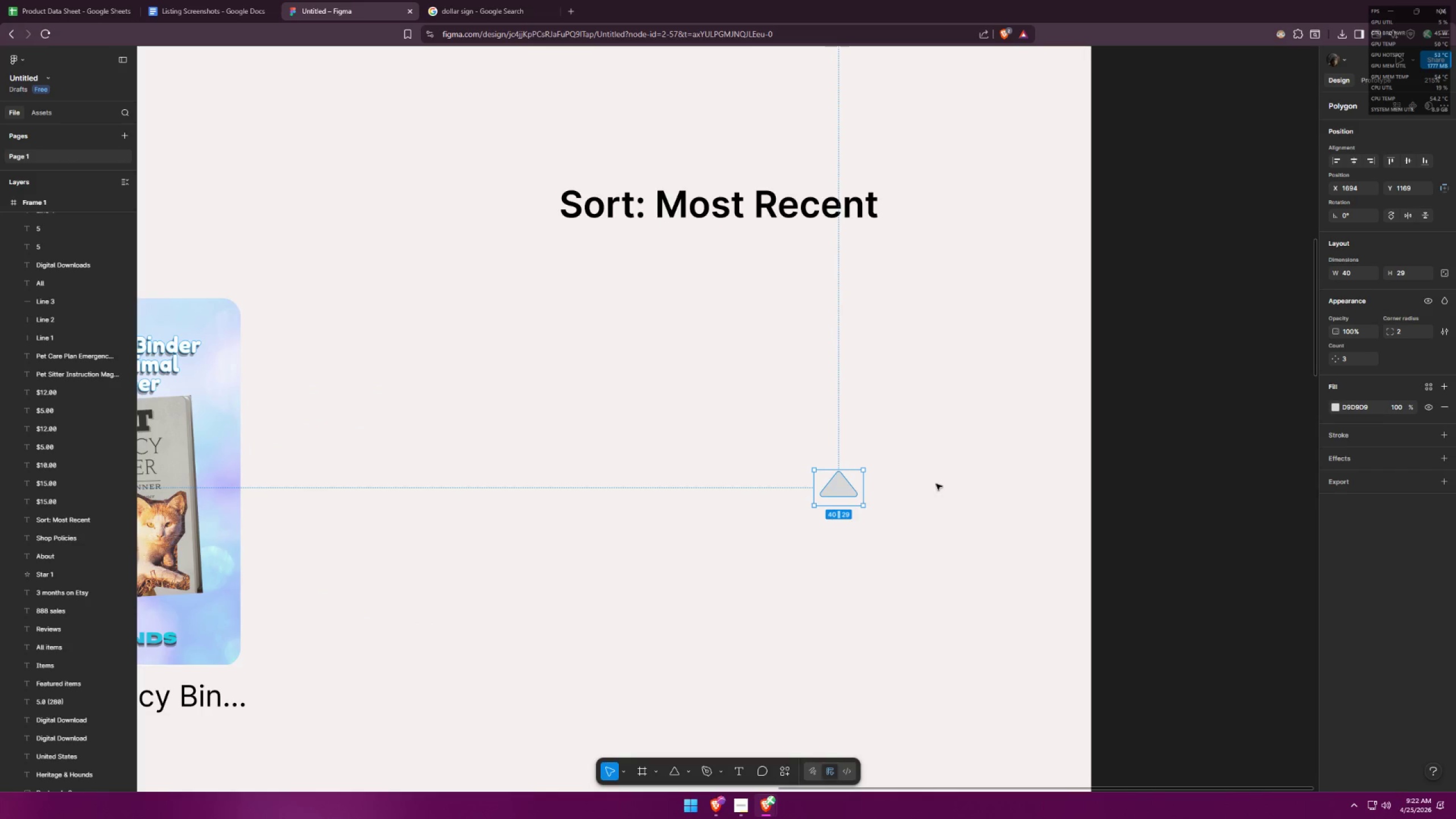 
left_click([835, 486])
 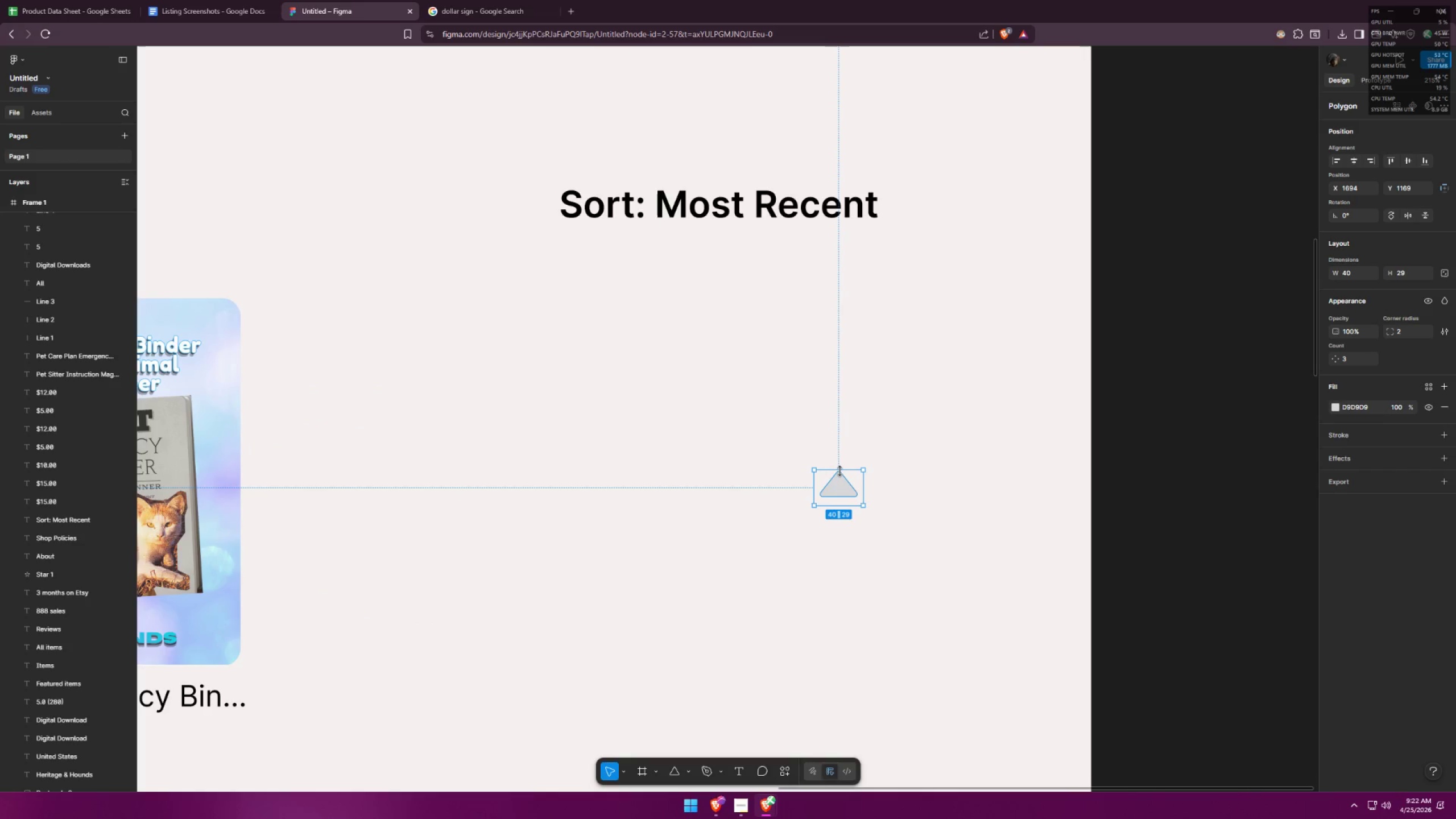 
left_click_drag(start_coordinate=[840, 471], to_coordinate=[839, 485])
 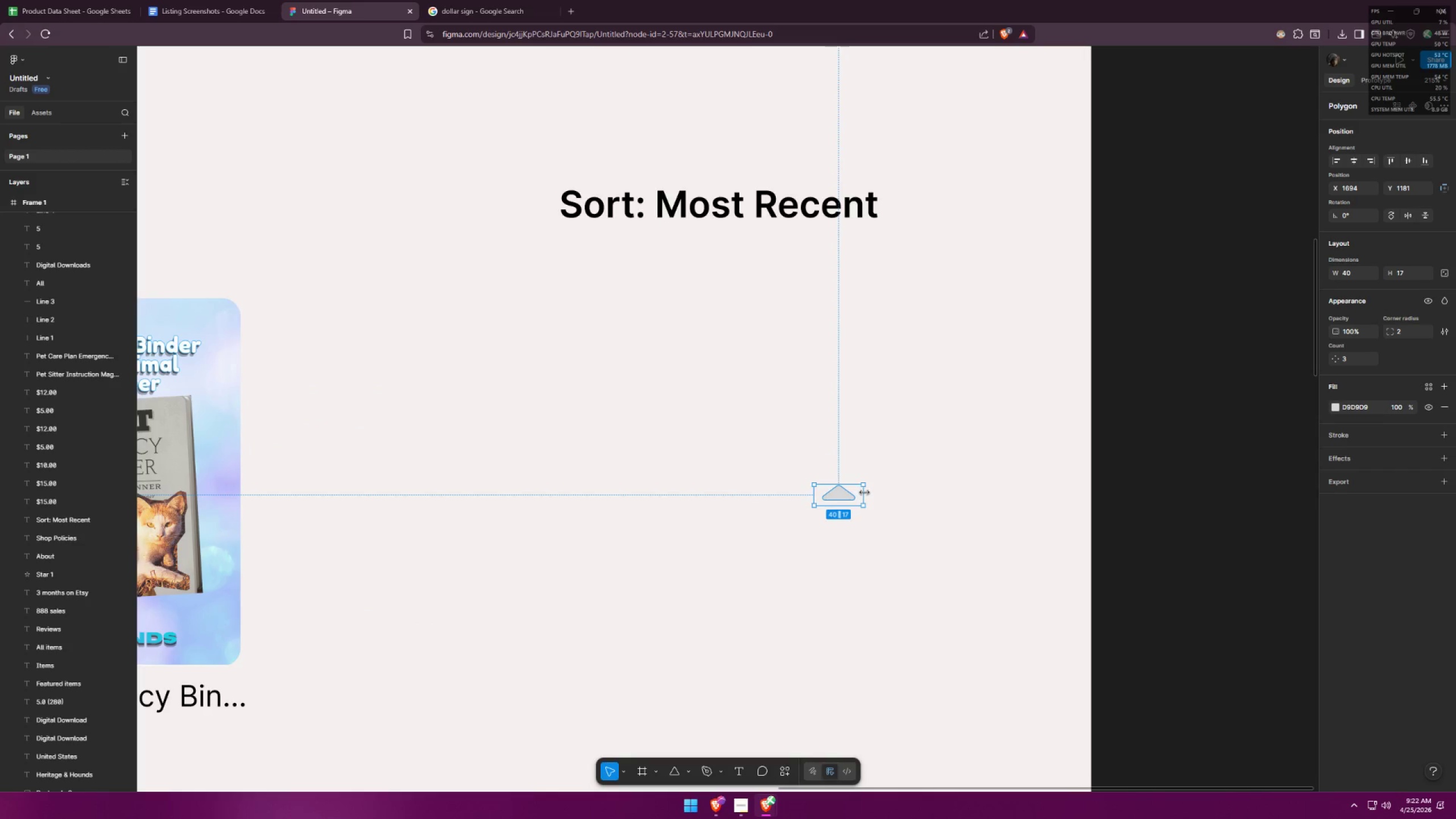 
left_click_drag(start_coordinate=[864, 493], to_coordinate=[858, 492])
 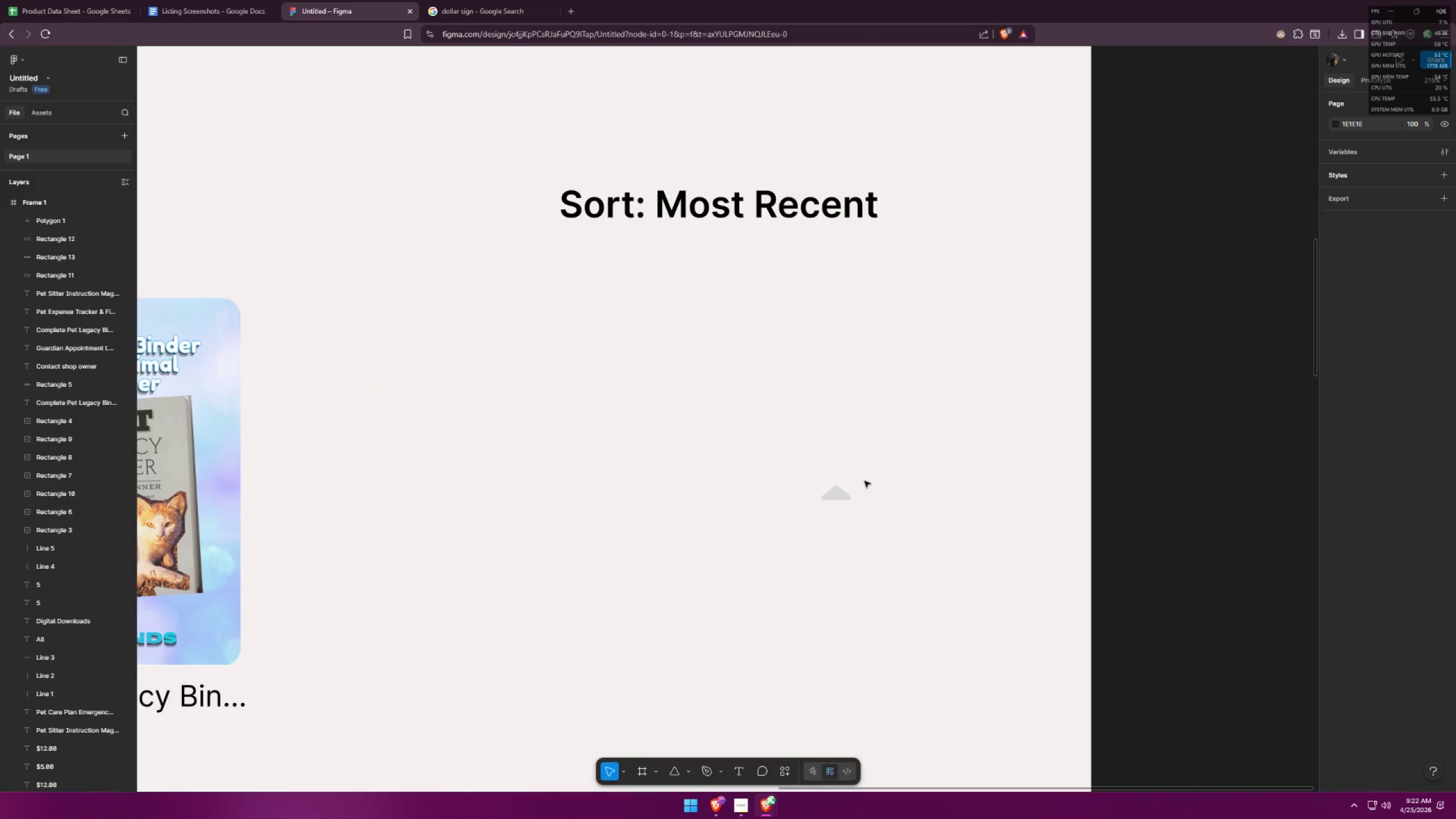 
triple_click([836, 493])
 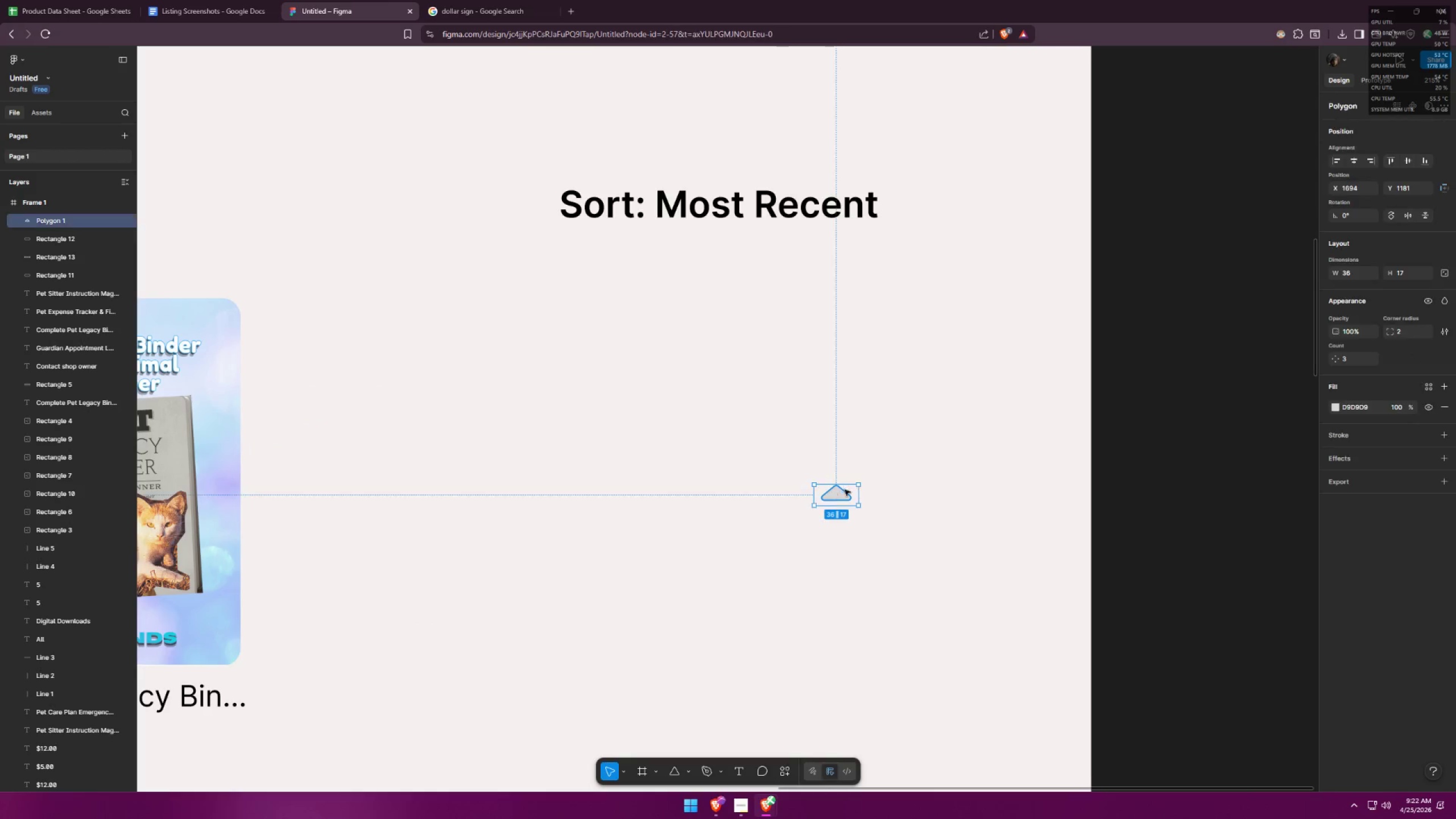 
hold_key(key=ShiftLeft, duration=0.77)
left_click_drag(start_coordinate=[866, 478], to_coordinate=[866, 499])
 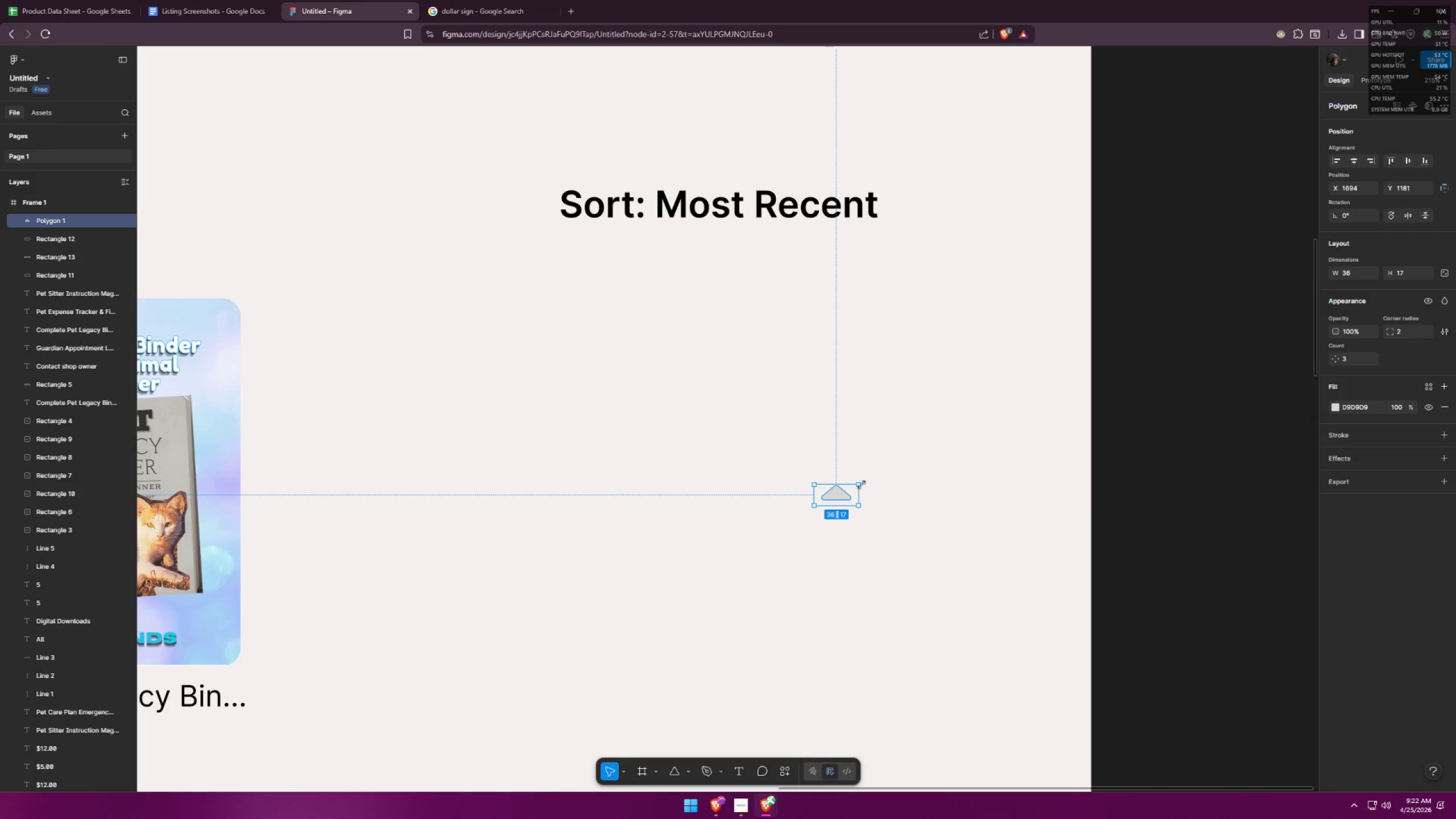 
hold_key(key=ShiftLeft, duration=1.5)
left_click([839, 493])
 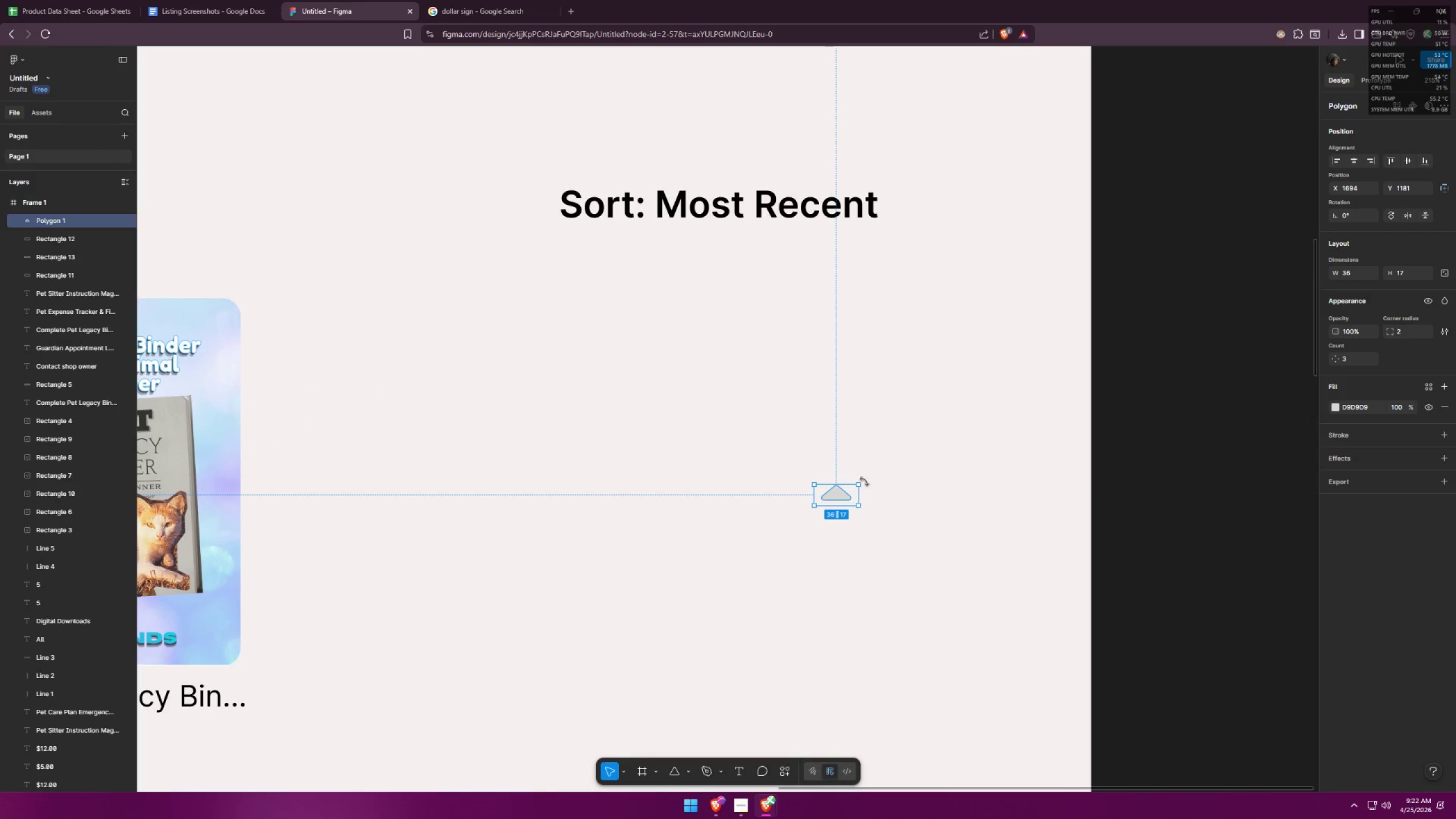 
left_click_drag(start_coordinate=[865, 481], to_coordinate=[817, 502])
 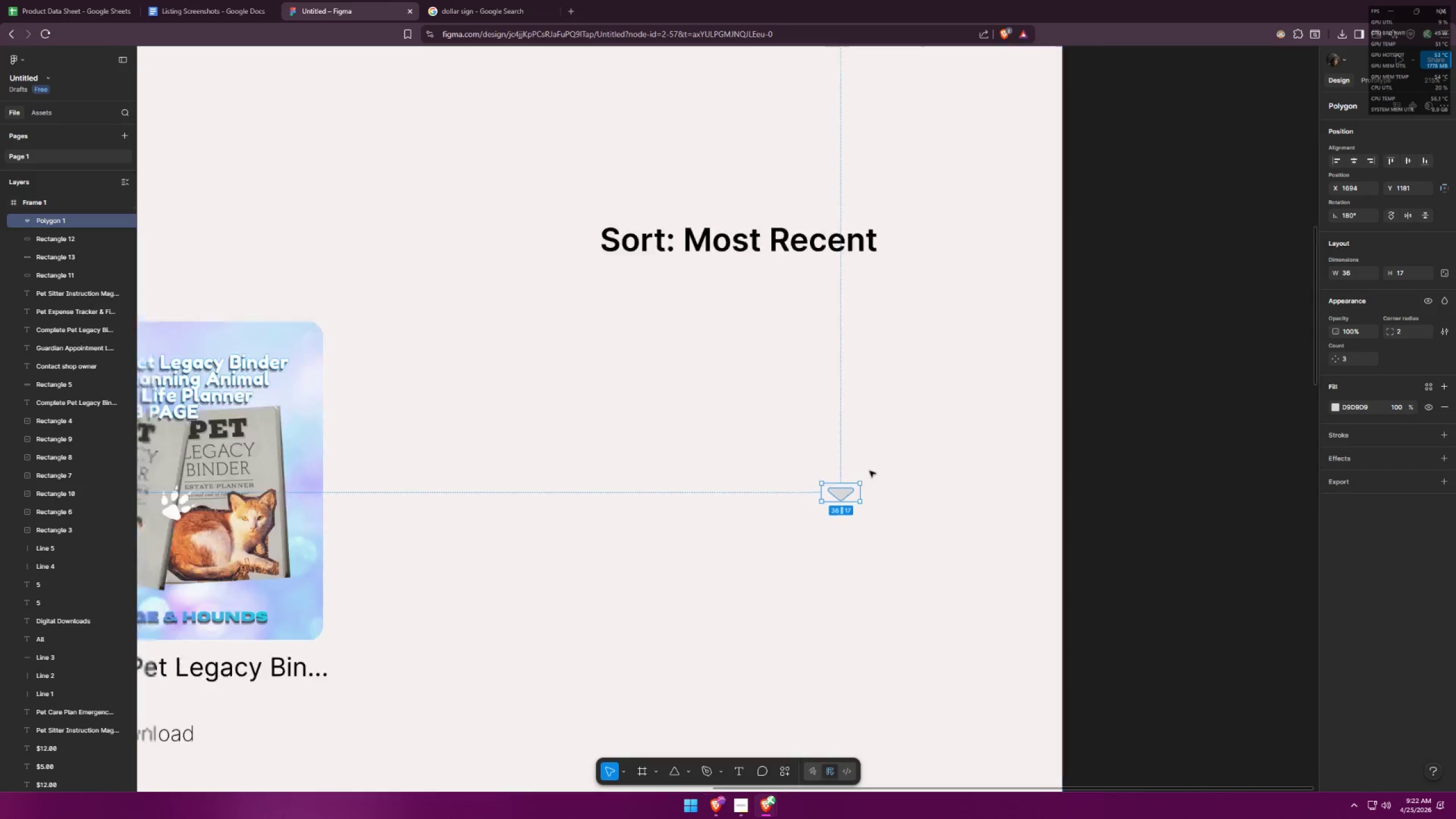 
hold_key(key=ShiftLeft, duration=0.94)
 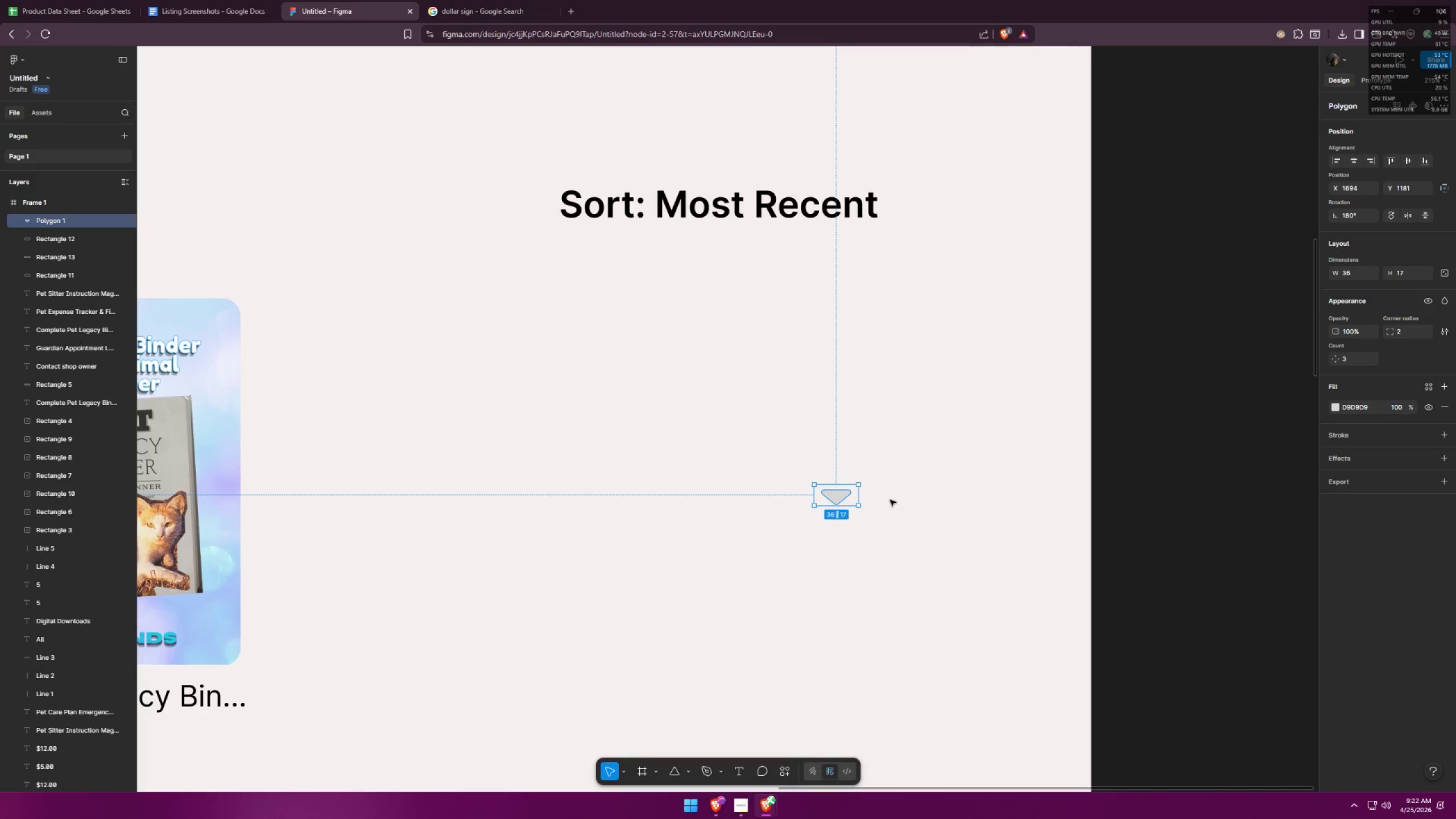 
hold_key(key=ControlLeft, duration=0.39)
 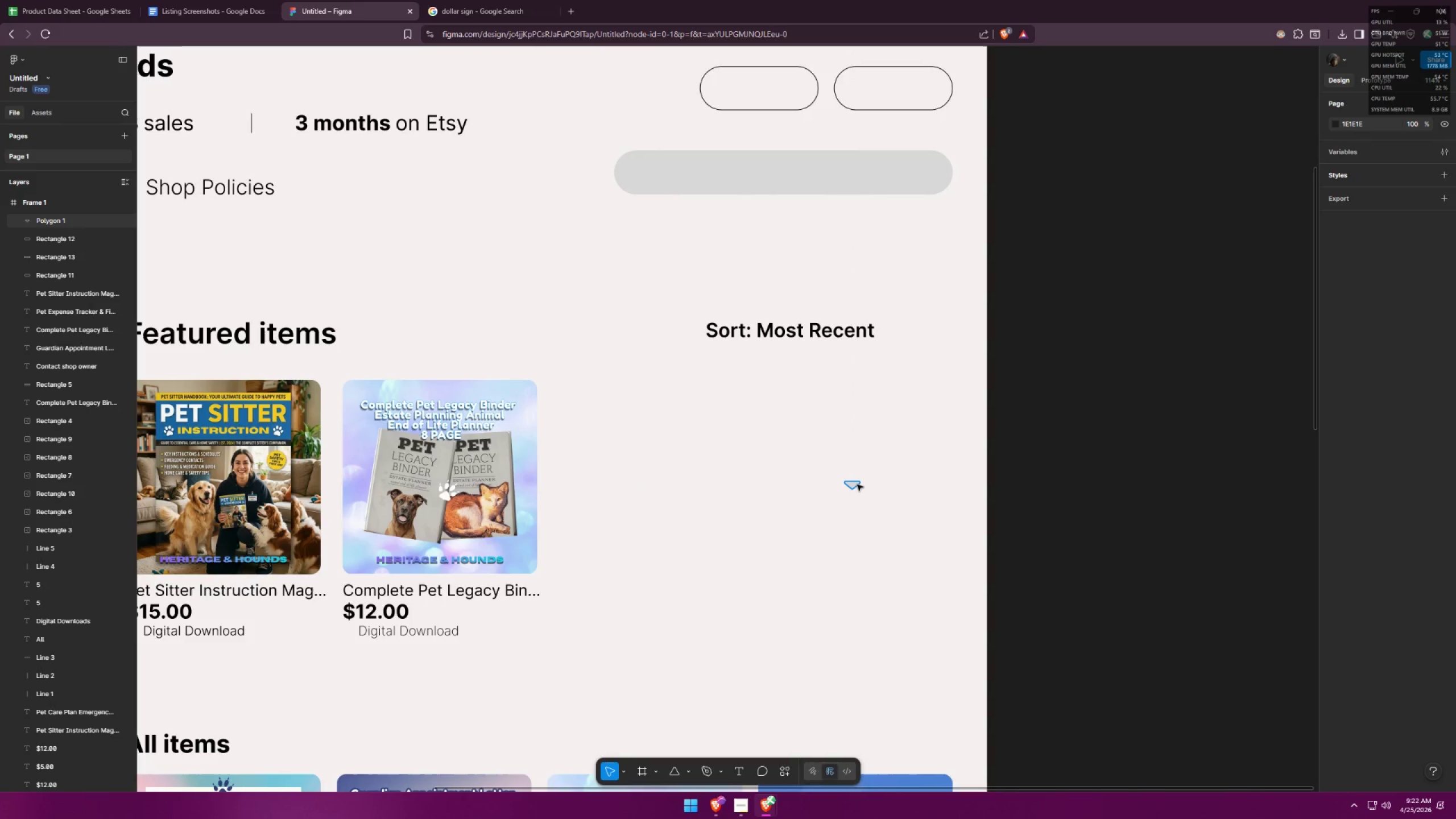 
left_click([908, 484])
 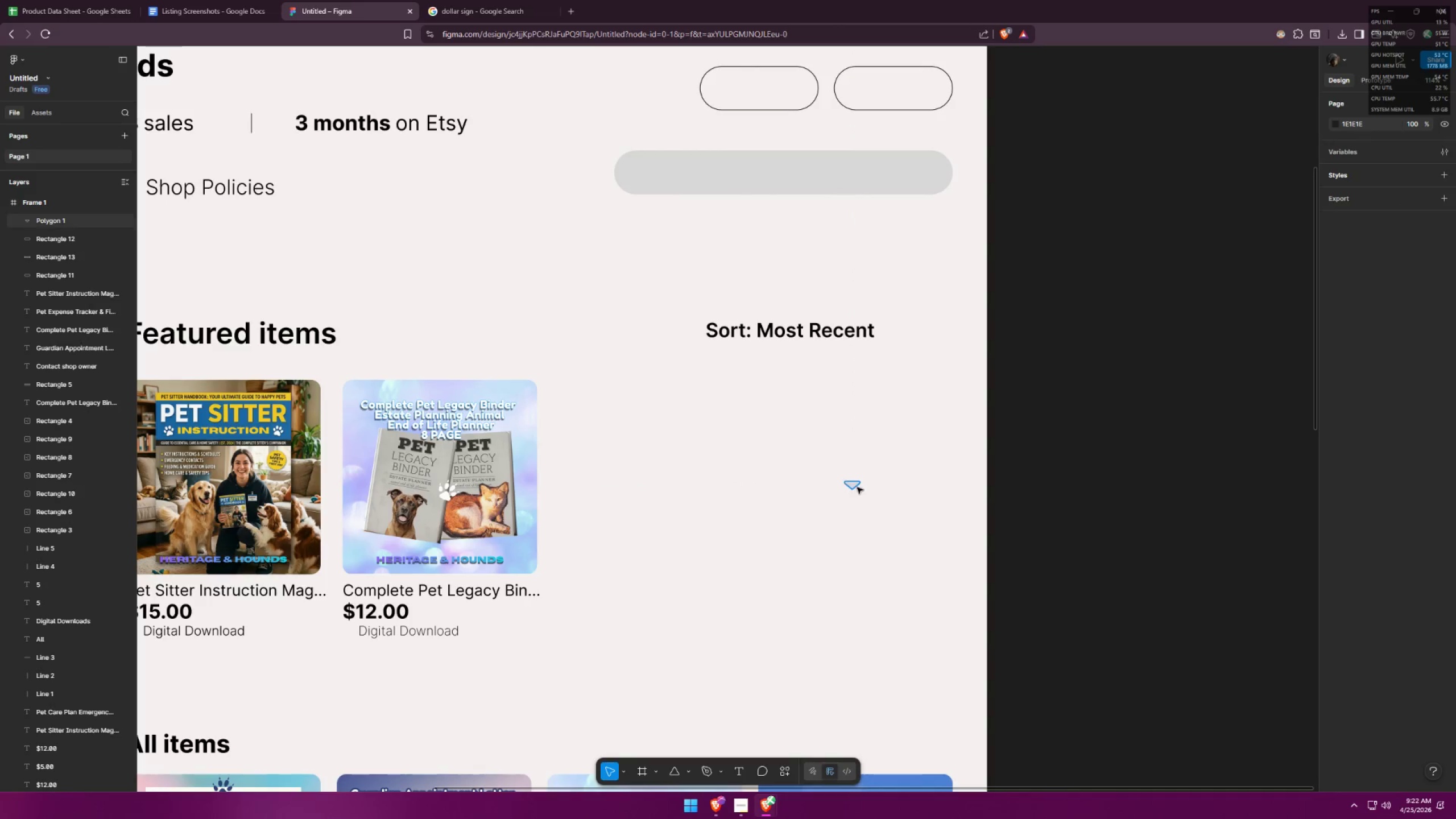 
scroll: coordinate [870, 470], scroll_direction: down, amount: 5.0
 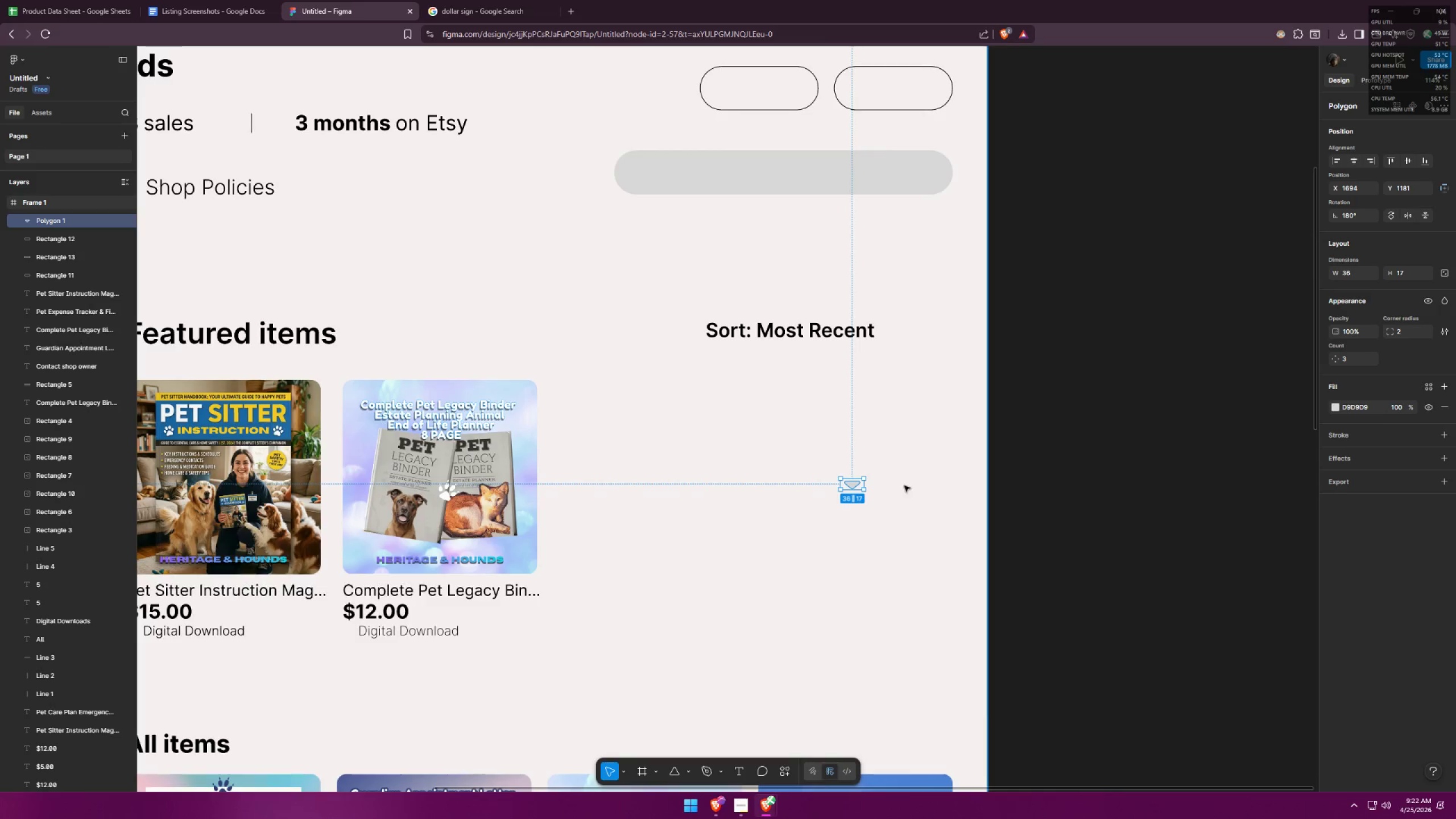 
left_click_drag(start_coordinate=[857, 485], to_coordinate=[913, 336])
 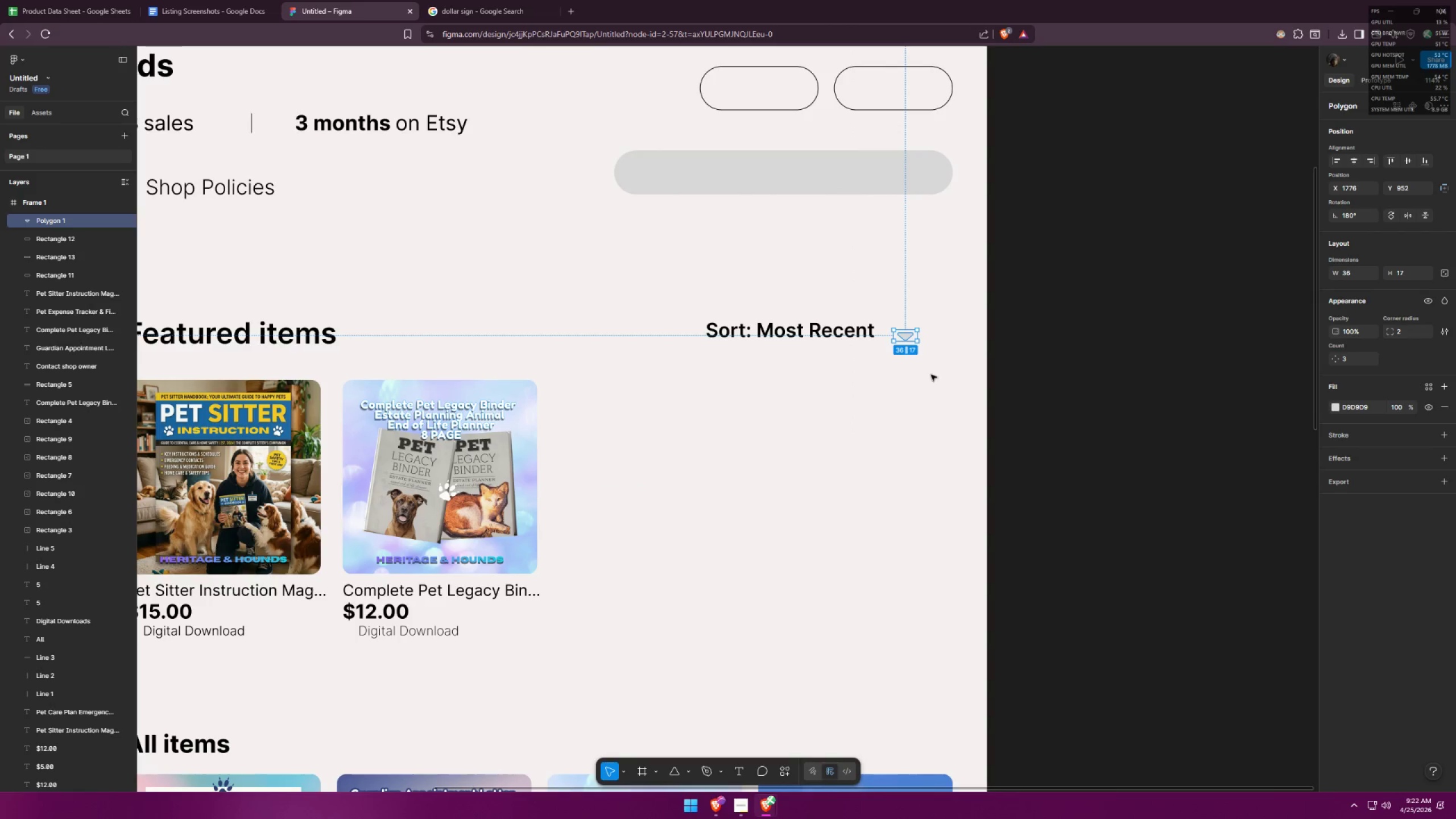 
left_click([930, 381])
 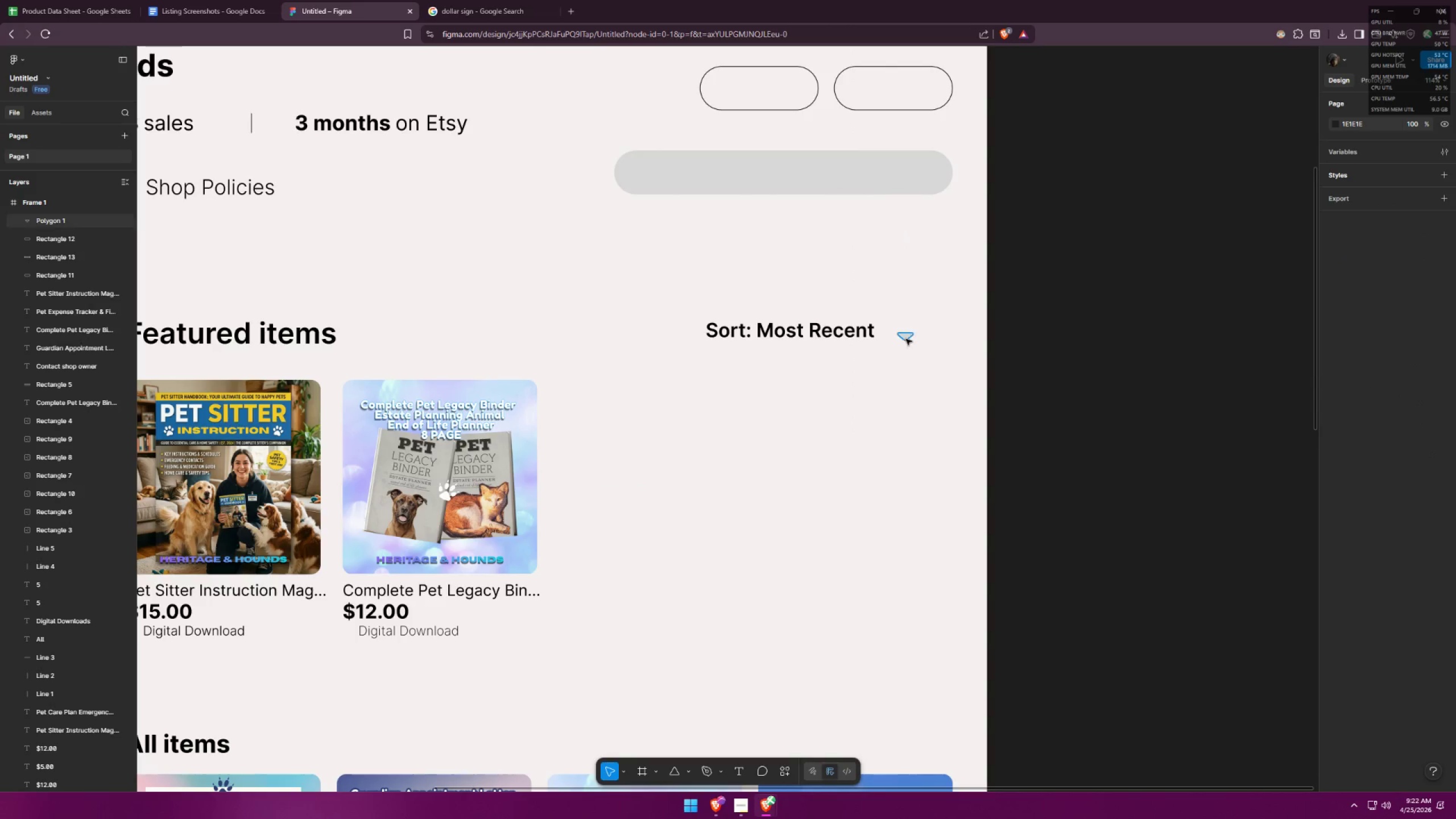 
key(Alt+AltLeft)
 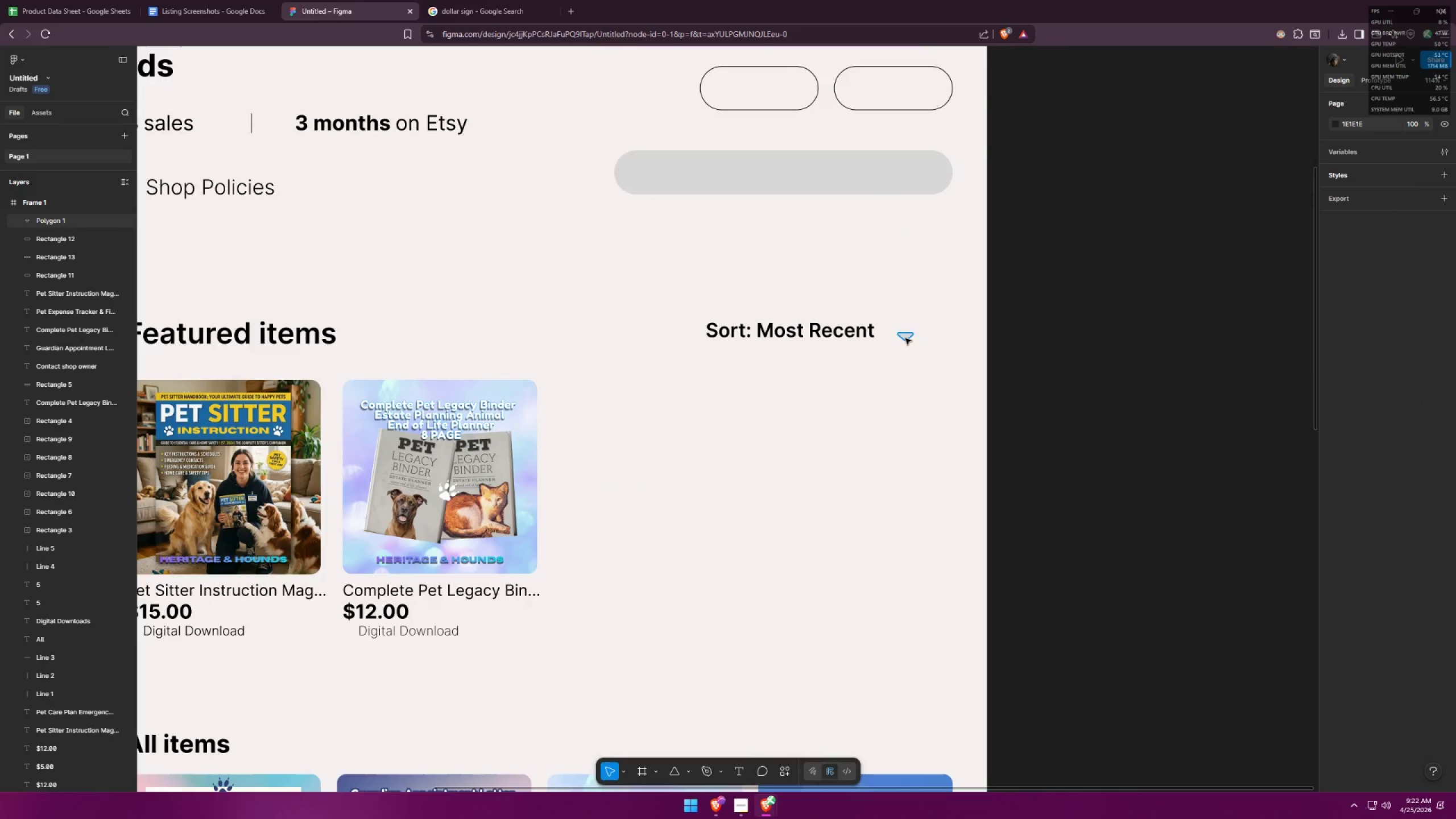 
key(Alt+Tab)
 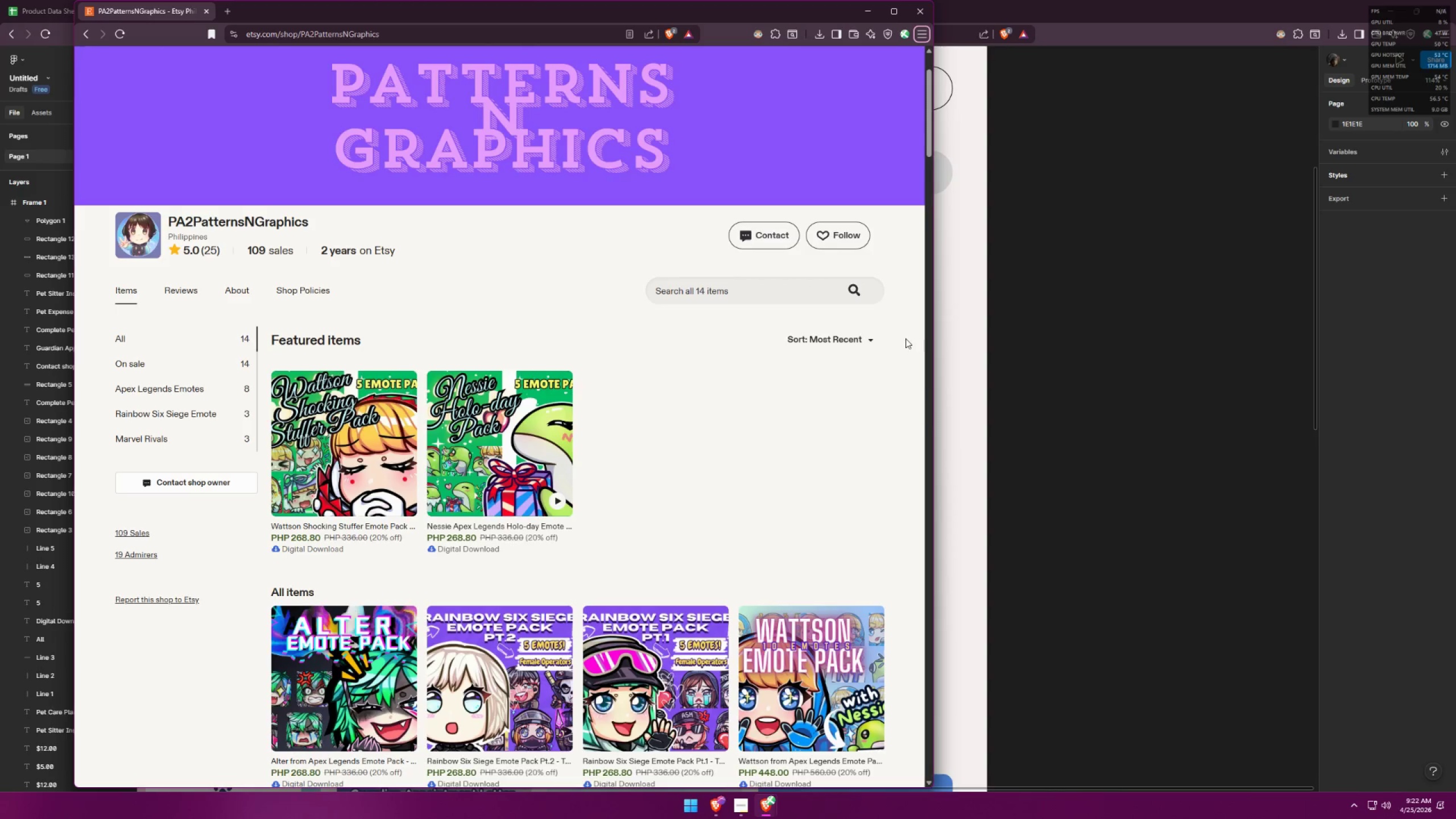 
key(Alt+AltLeft)
 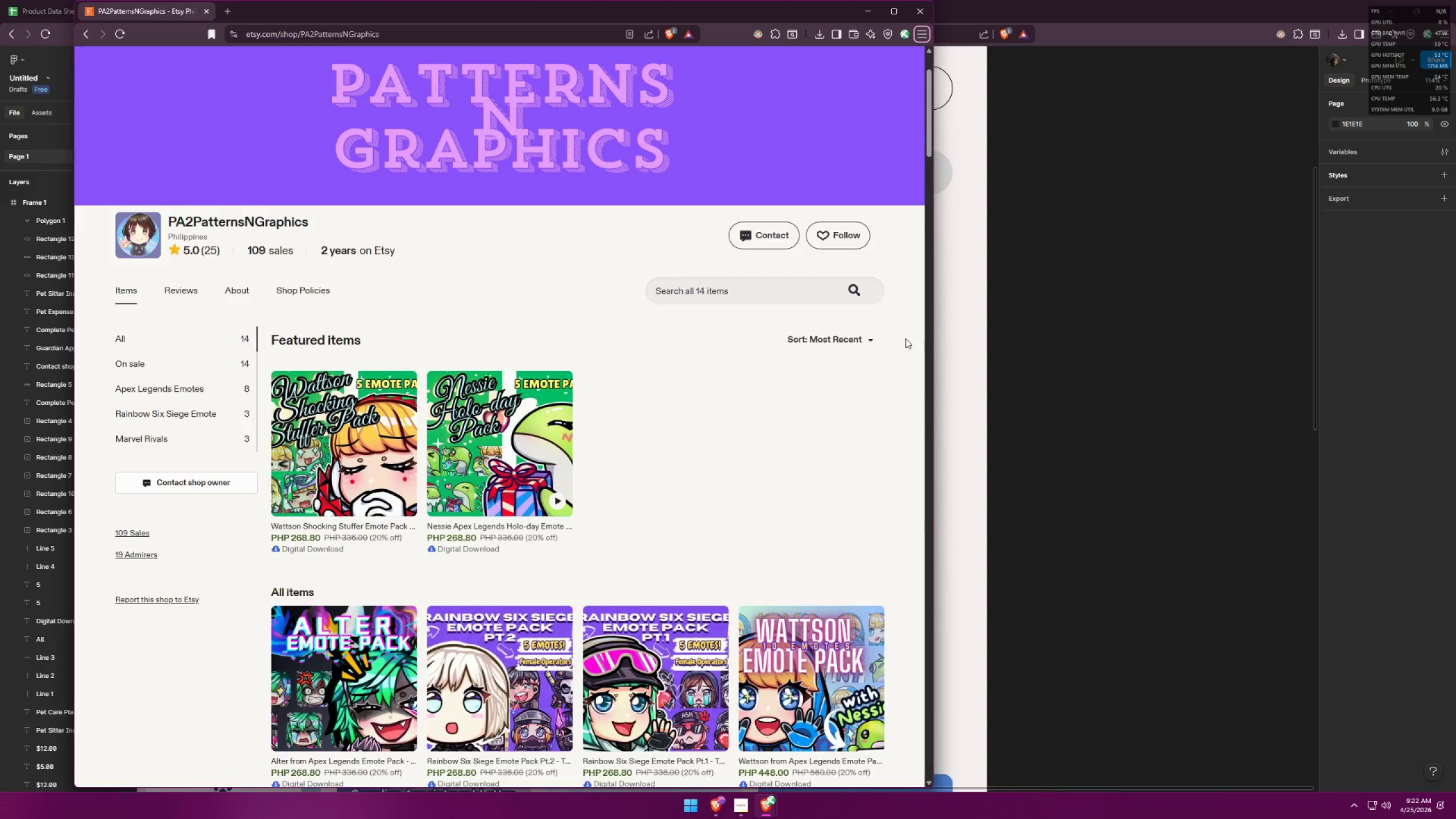 
key(Alt+Tab)
 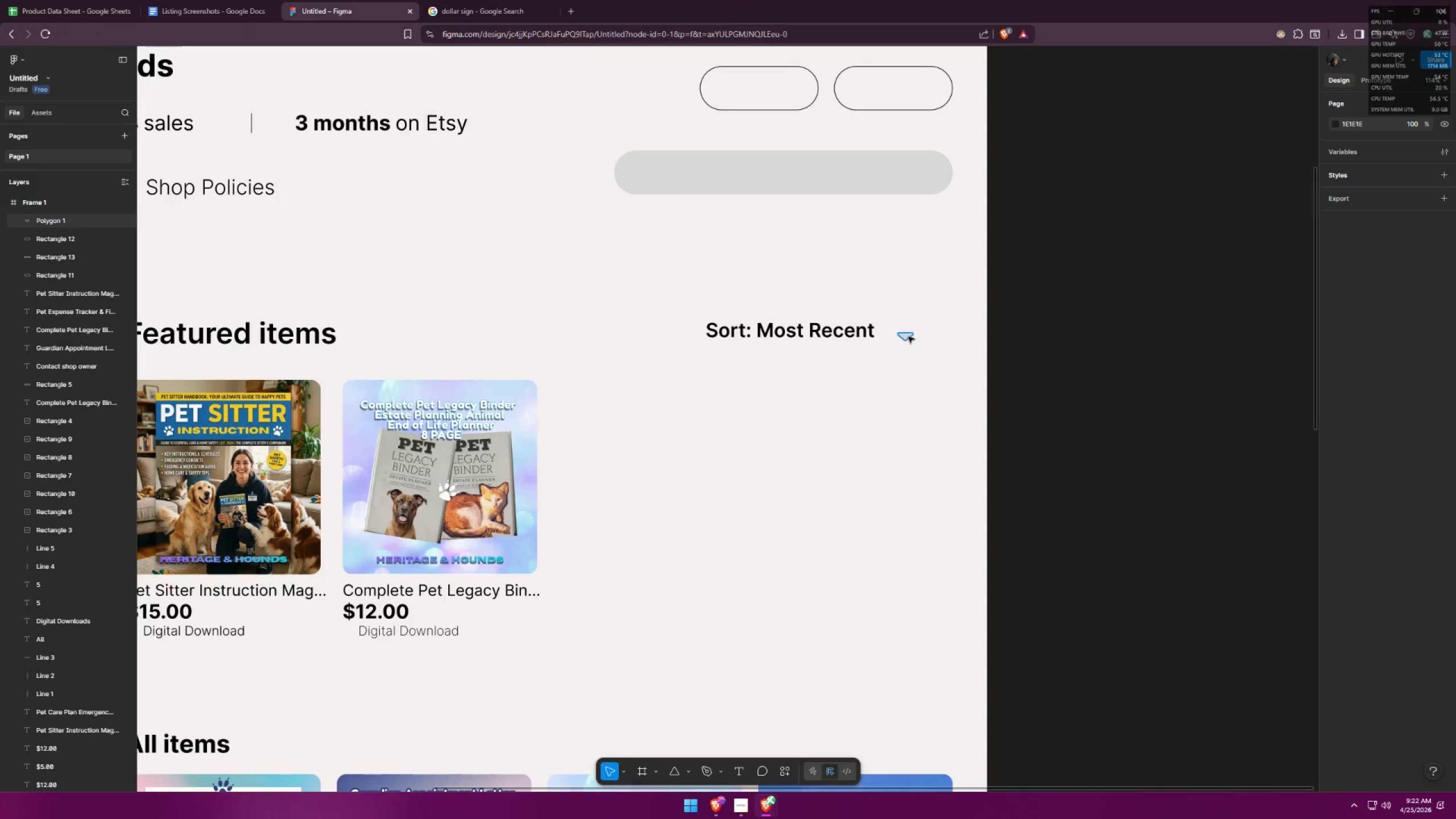 
left_click_drag(start_coordinate=[907, 337], to_coordinate=[896, 336])
 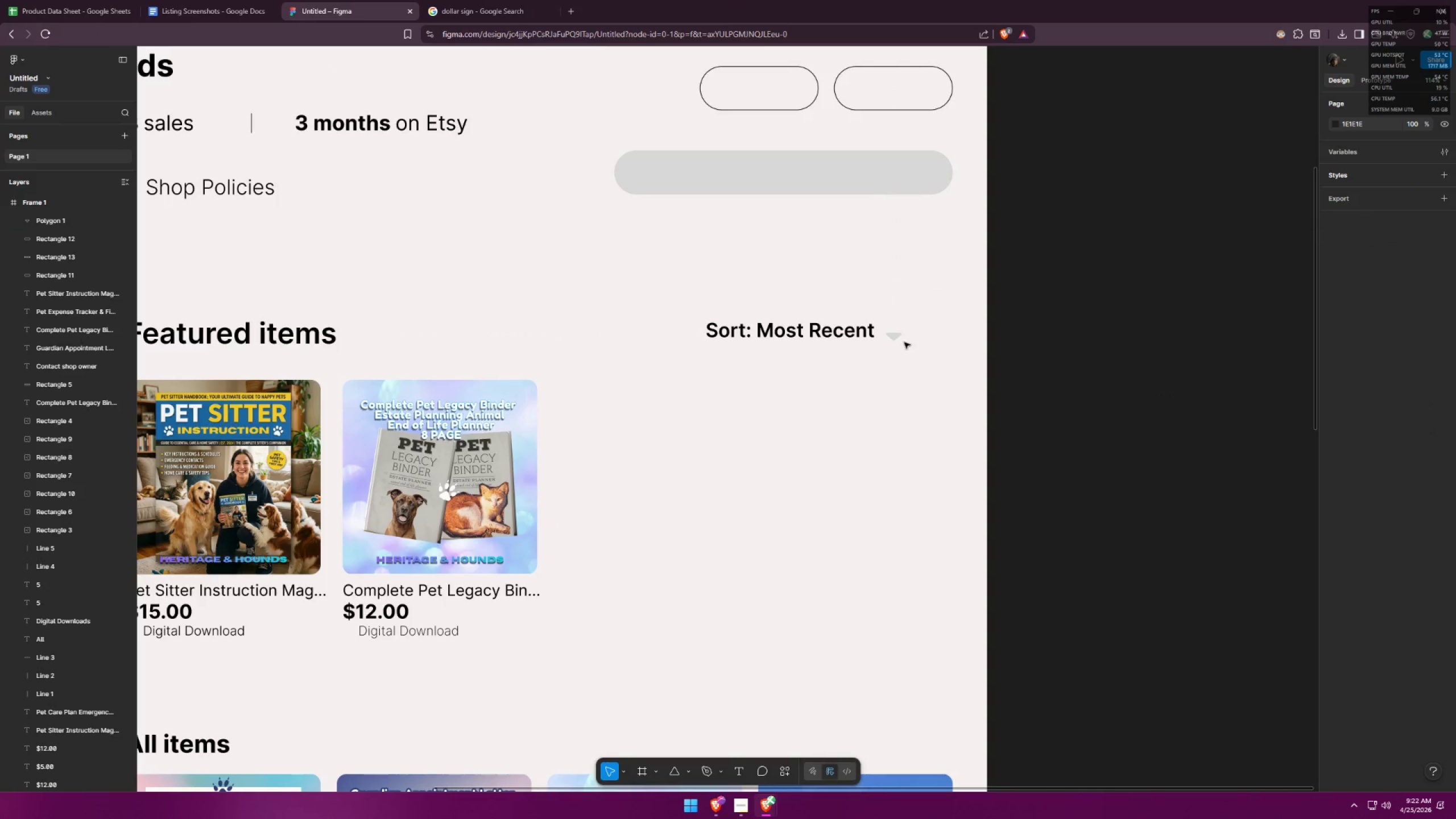 
double_click([901, 341])
 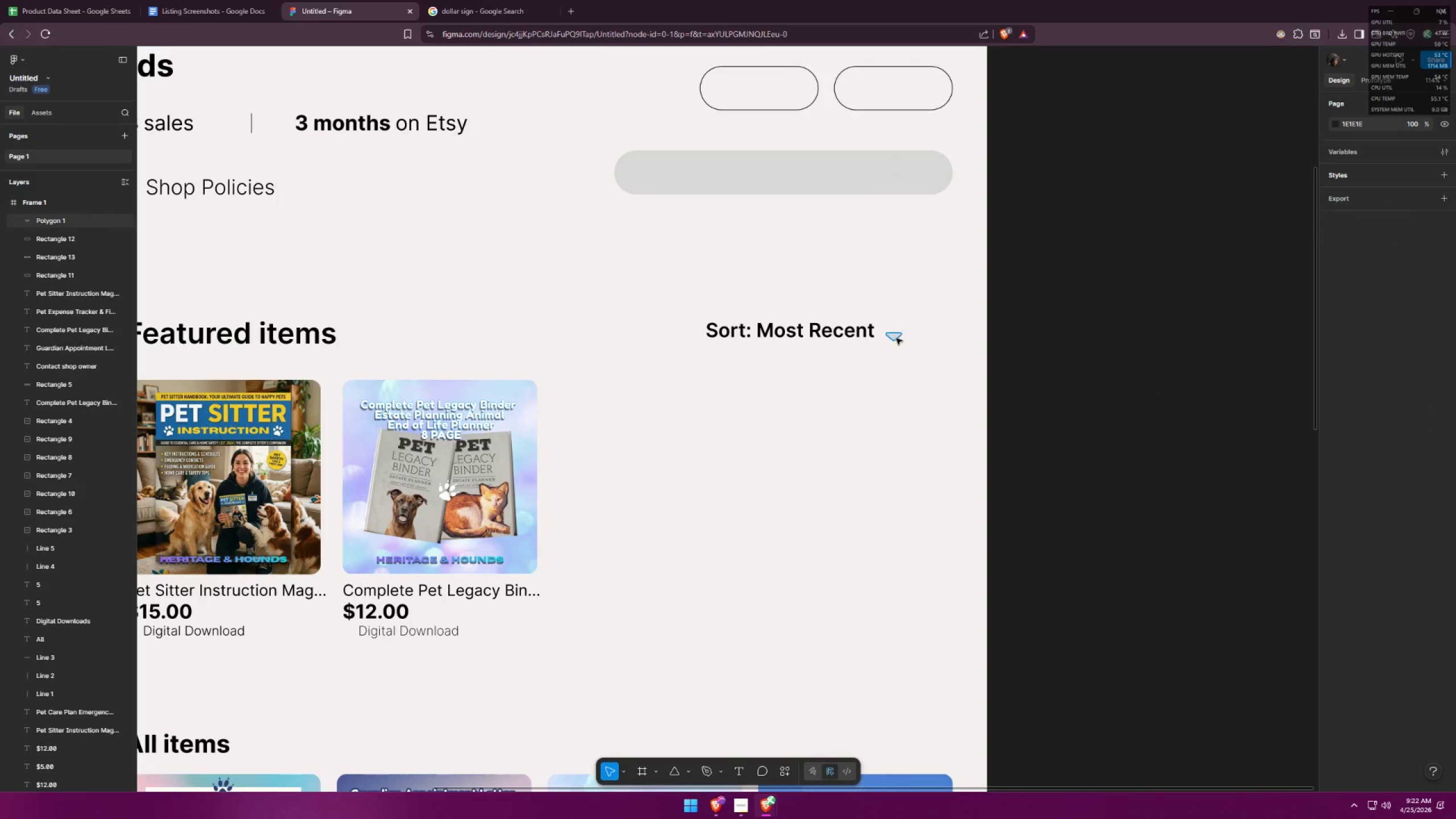 
triple_click([896, 338])
 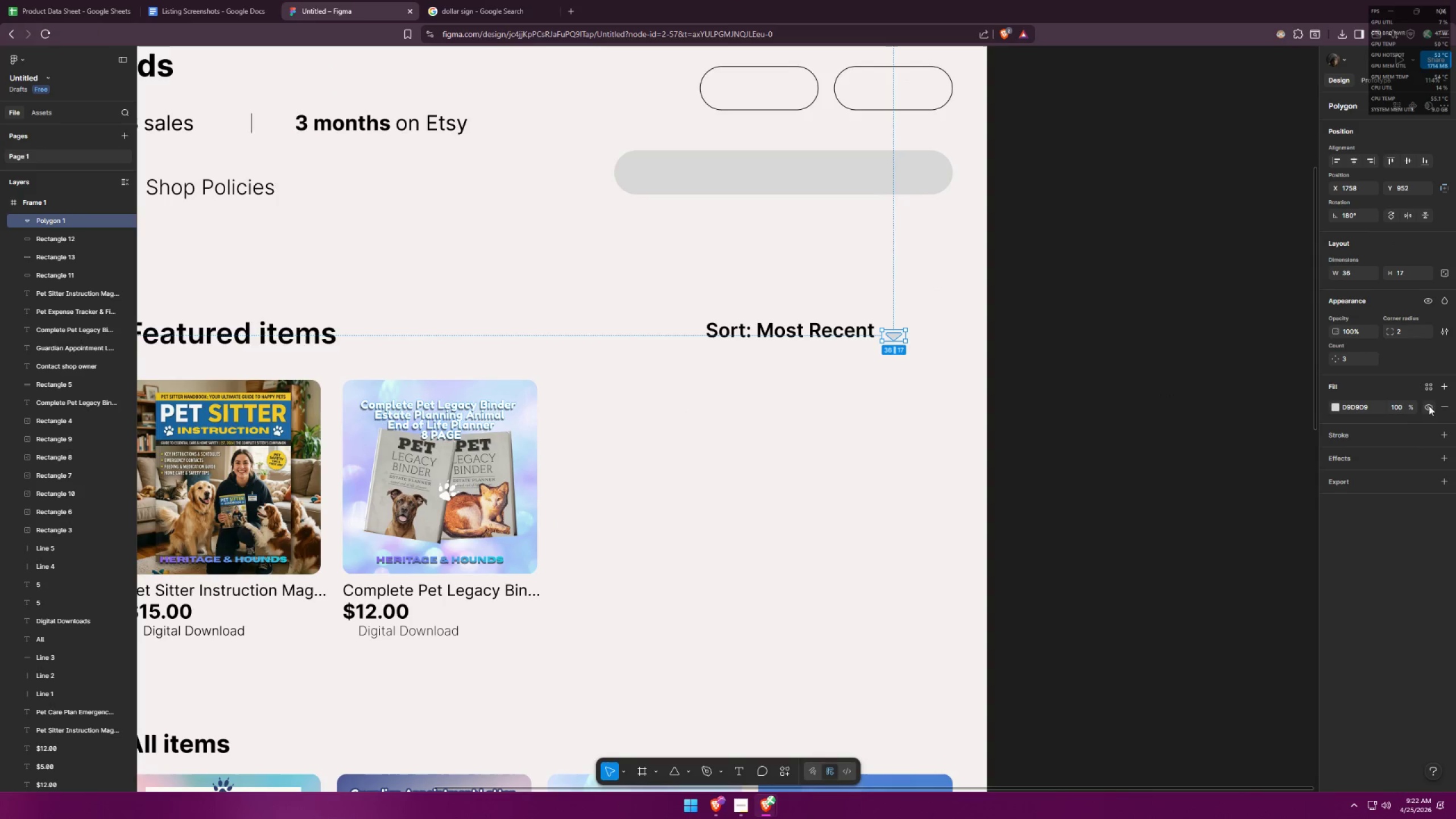 
left_click([1339, 408])
 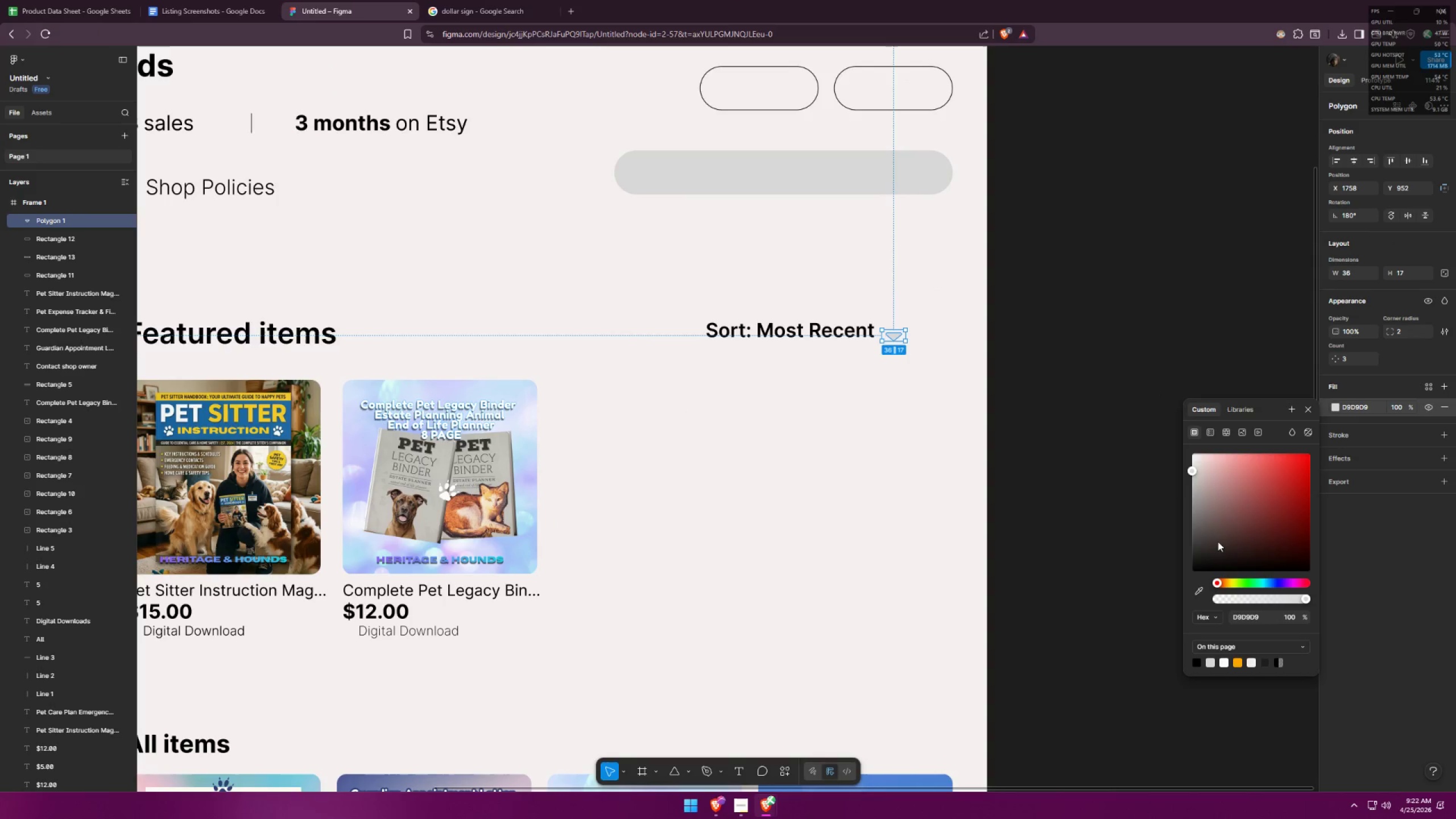 
left_click_drag(start_coordinate=[1214, 546], to_coordinate=[1133, 599])
 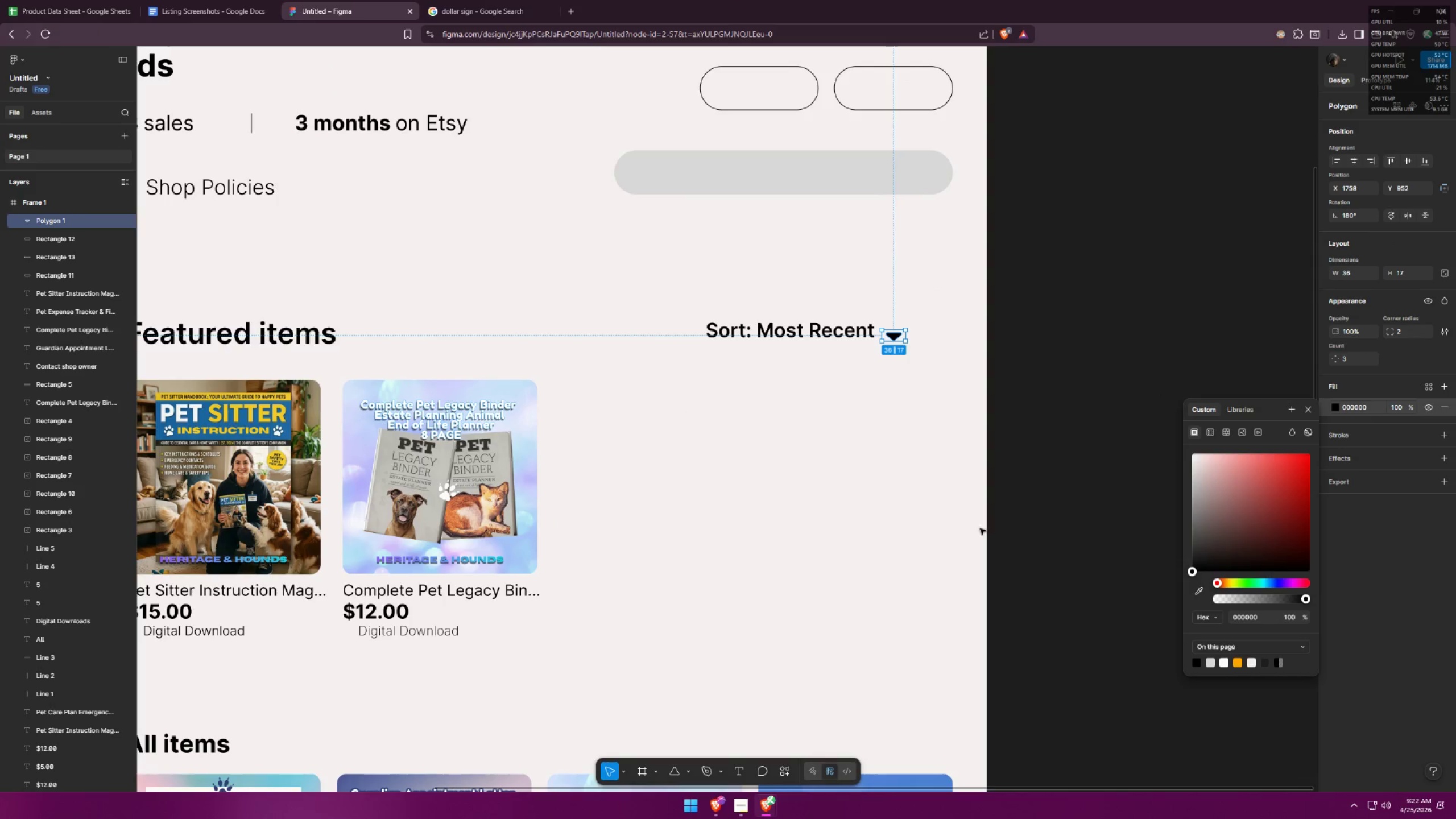 
triple_click([946, 514])
 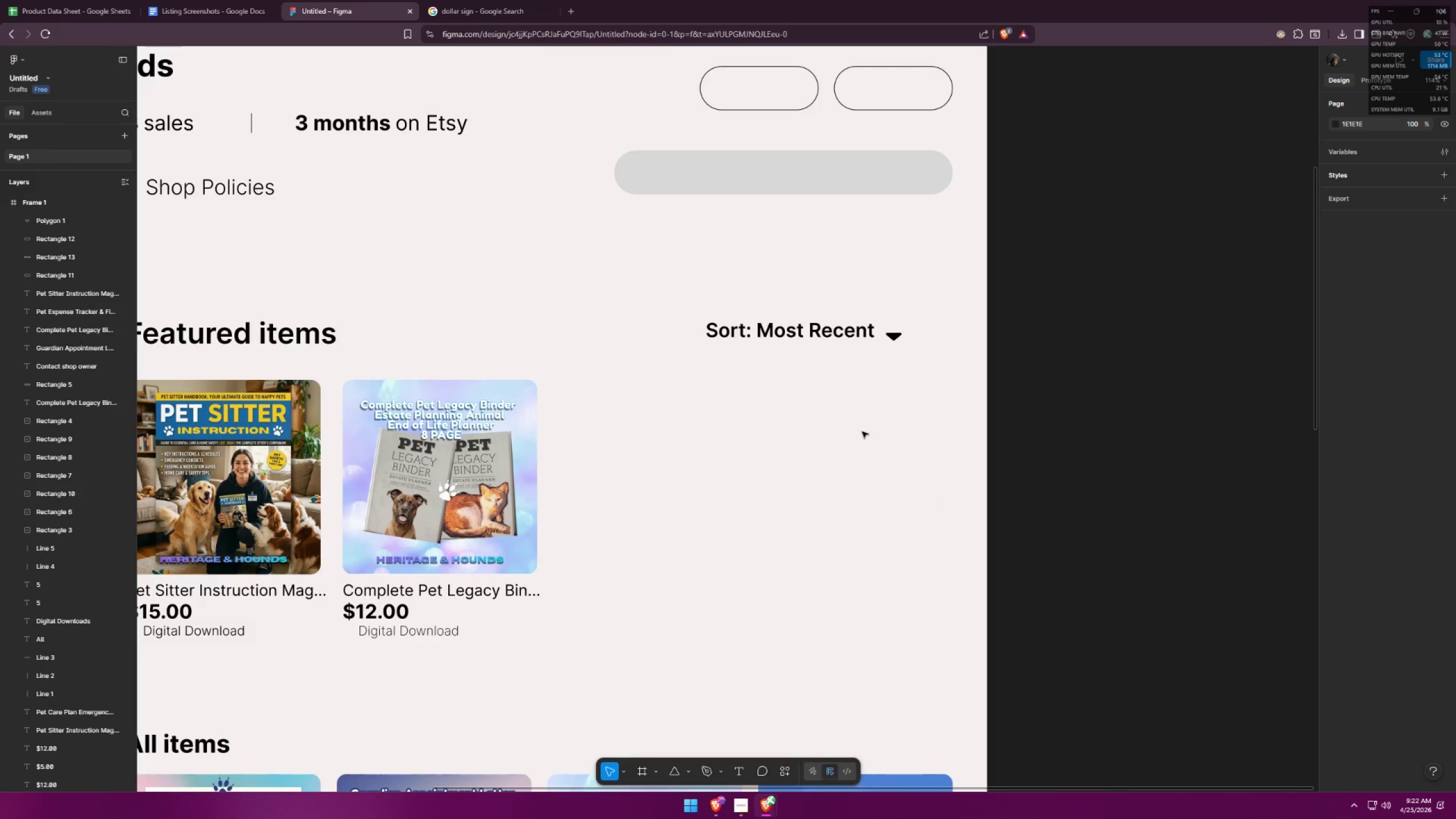 
key(Alt+AltLeft)
 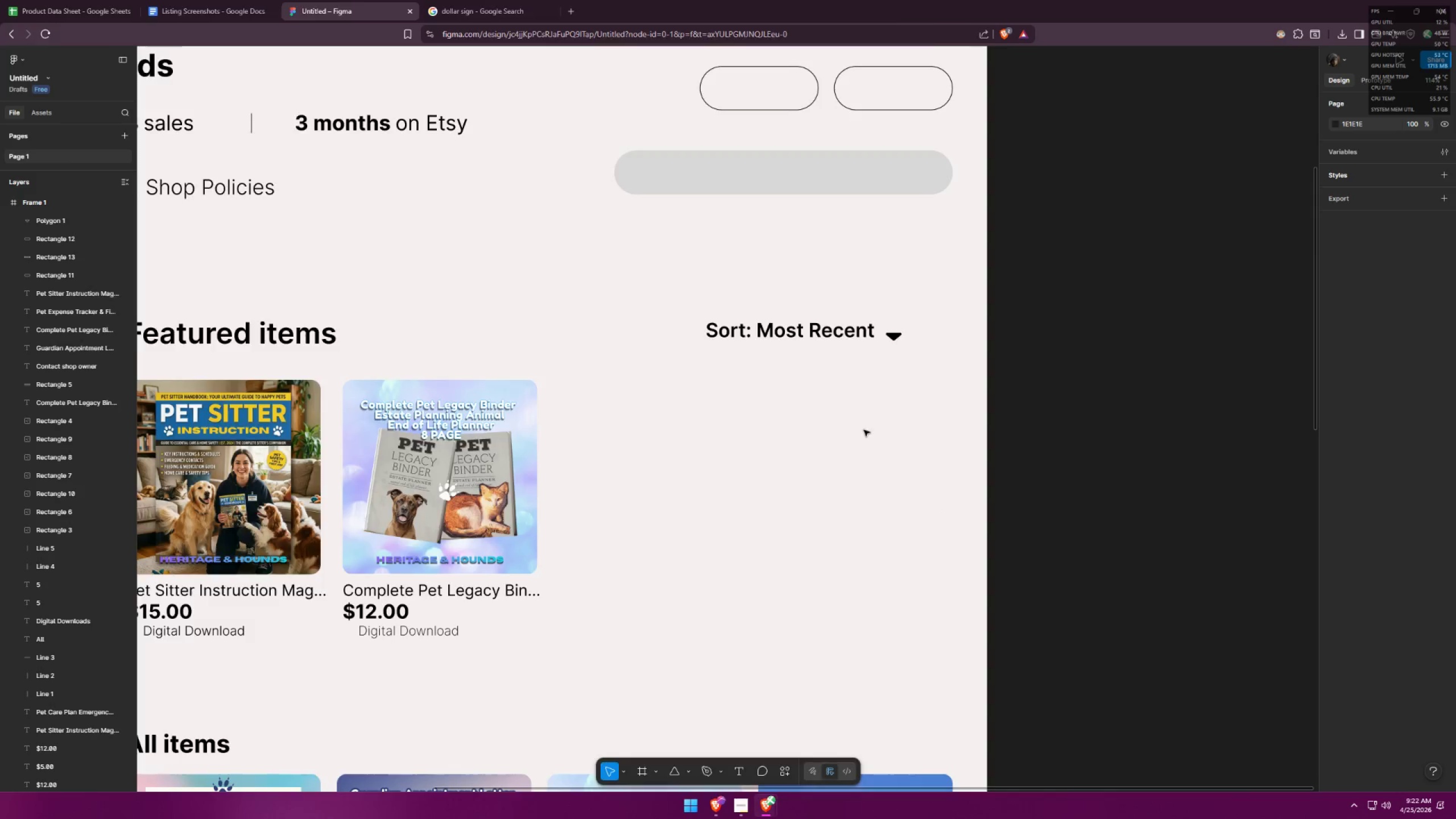 
key(Alt+Tab)
 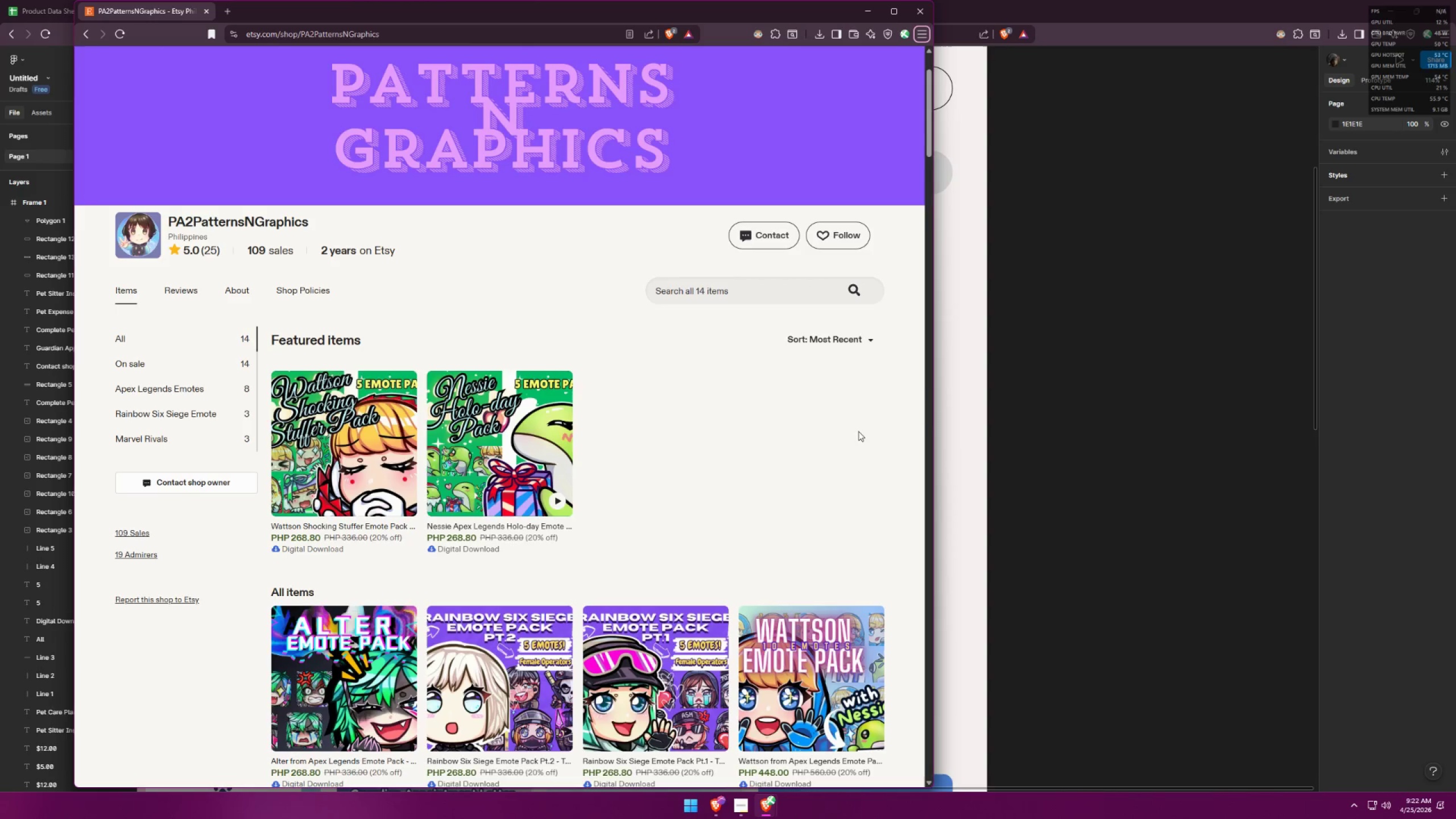 
key(Alt+AltLeft)
 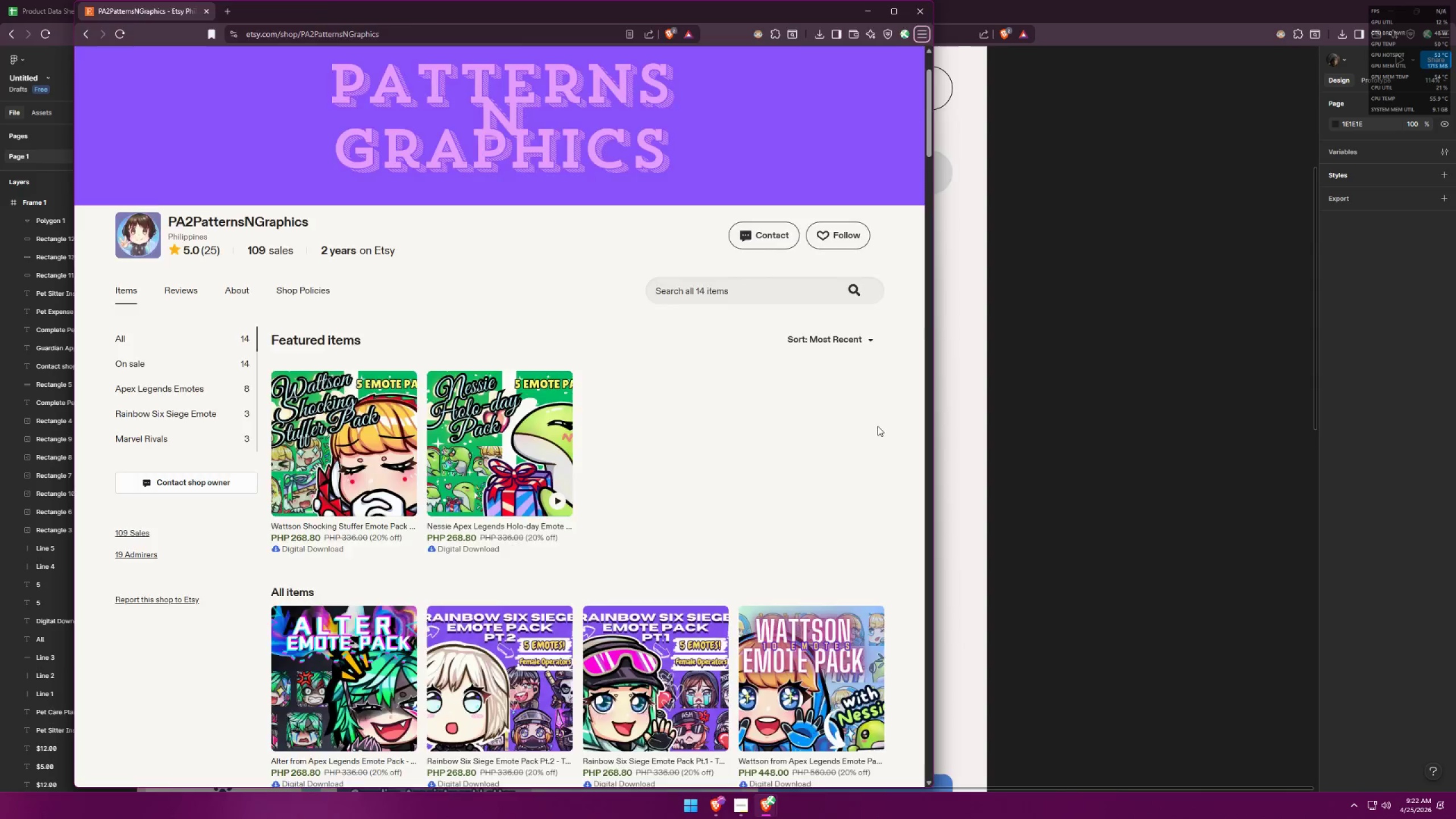 
key(Alt+Tab)
 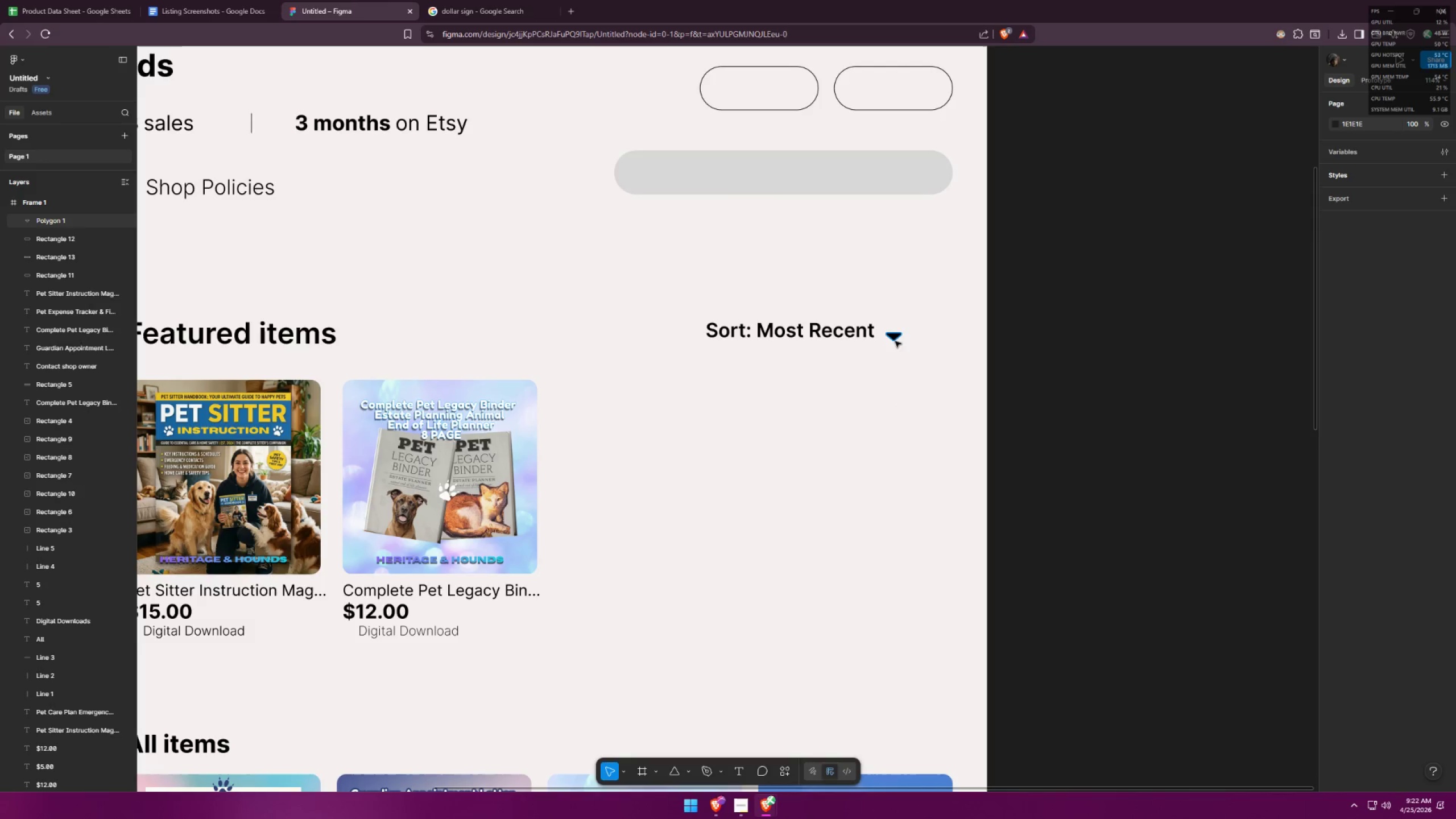 
left_click_drag(start_coordinate=[895, 338], to_coordinate=[895, 334])
 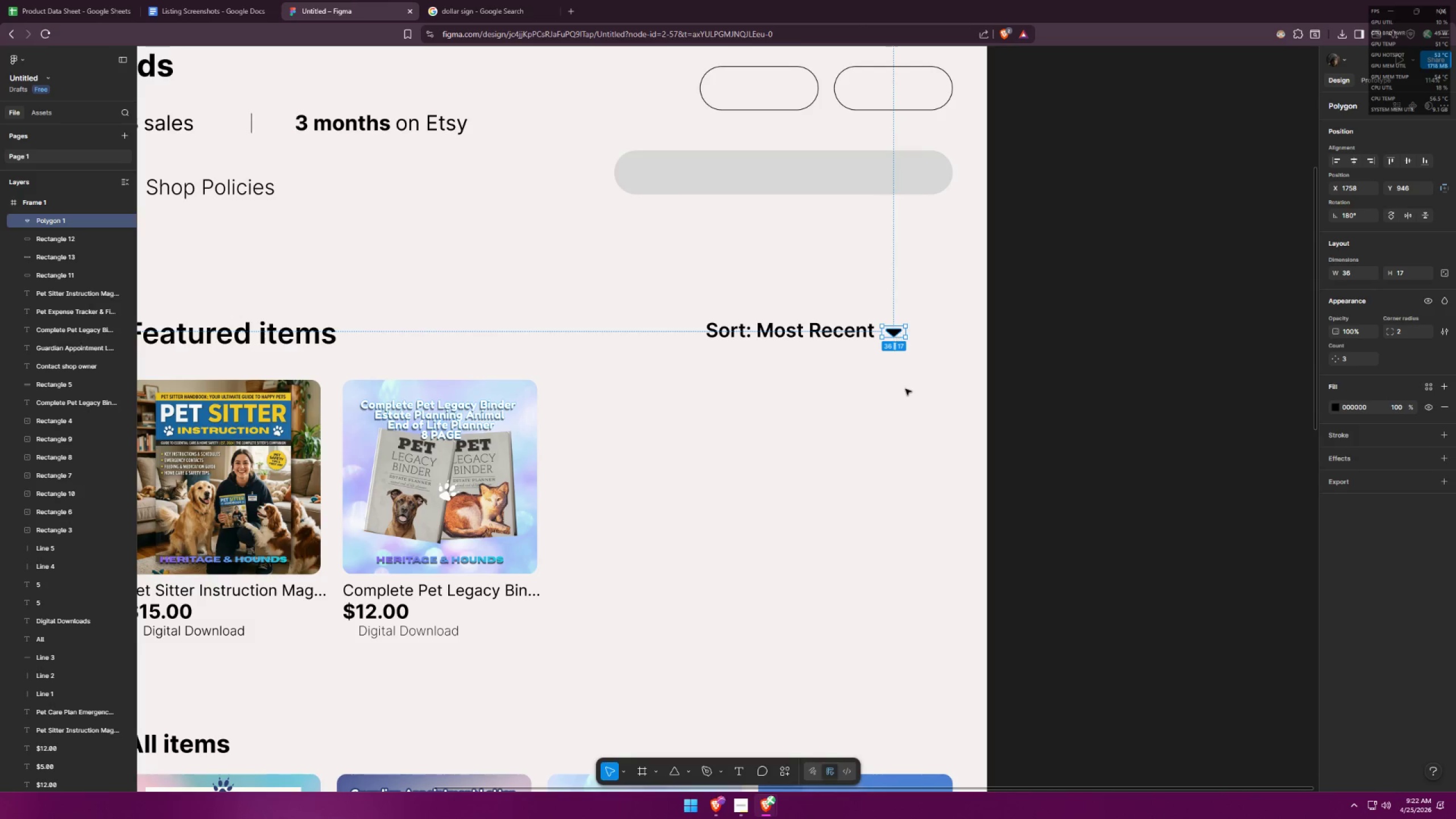 
left_click([905, 389])
 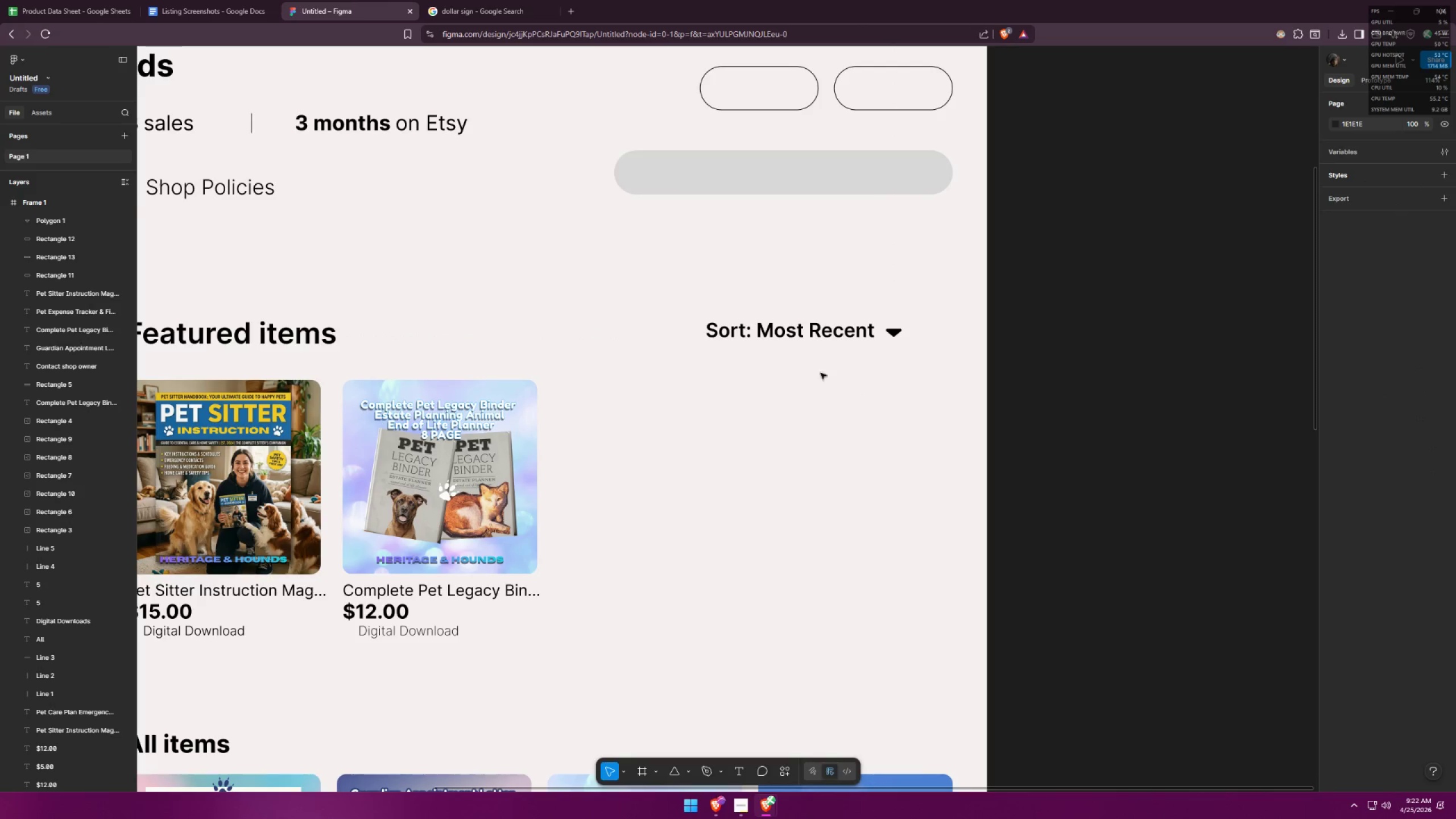 
hold_key(key=ControlLeft, duration=0.34)
 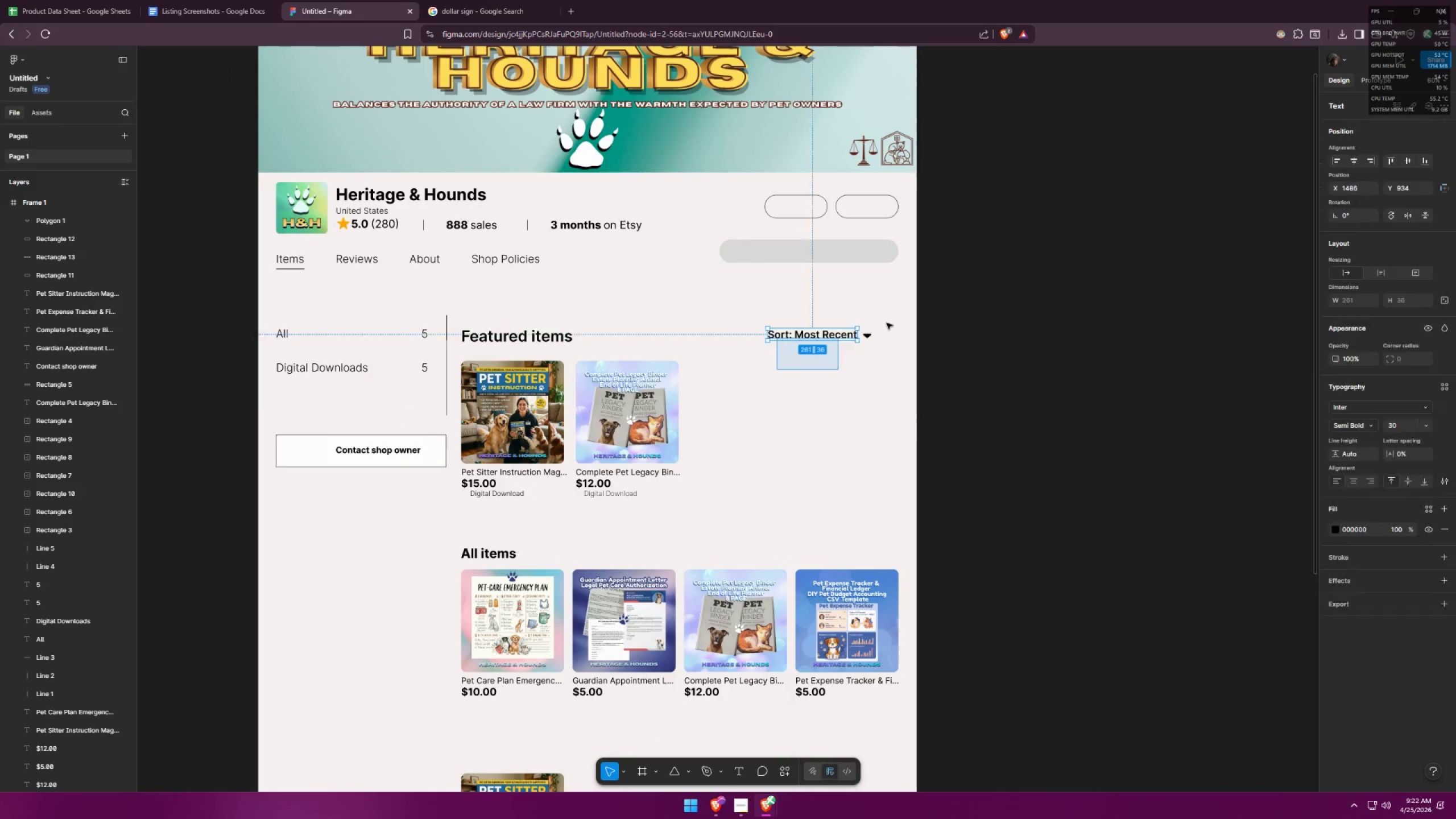 
left_click_drag(start_coordinate=[777, 370], to_coordinate=[887, 323])
 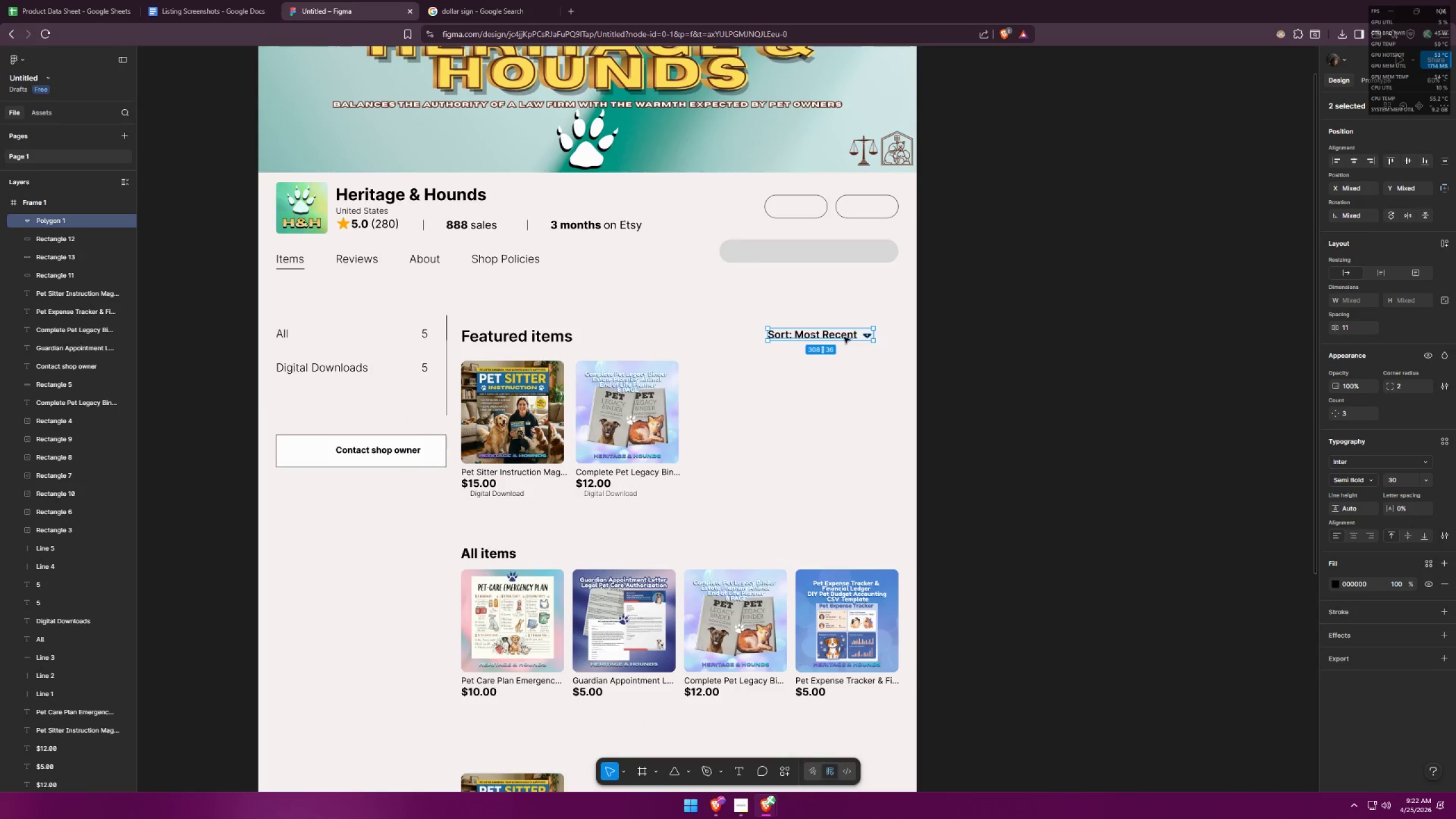 
scroll: coordinate [853, 334], scroll_direction: down, amount: 5.0
 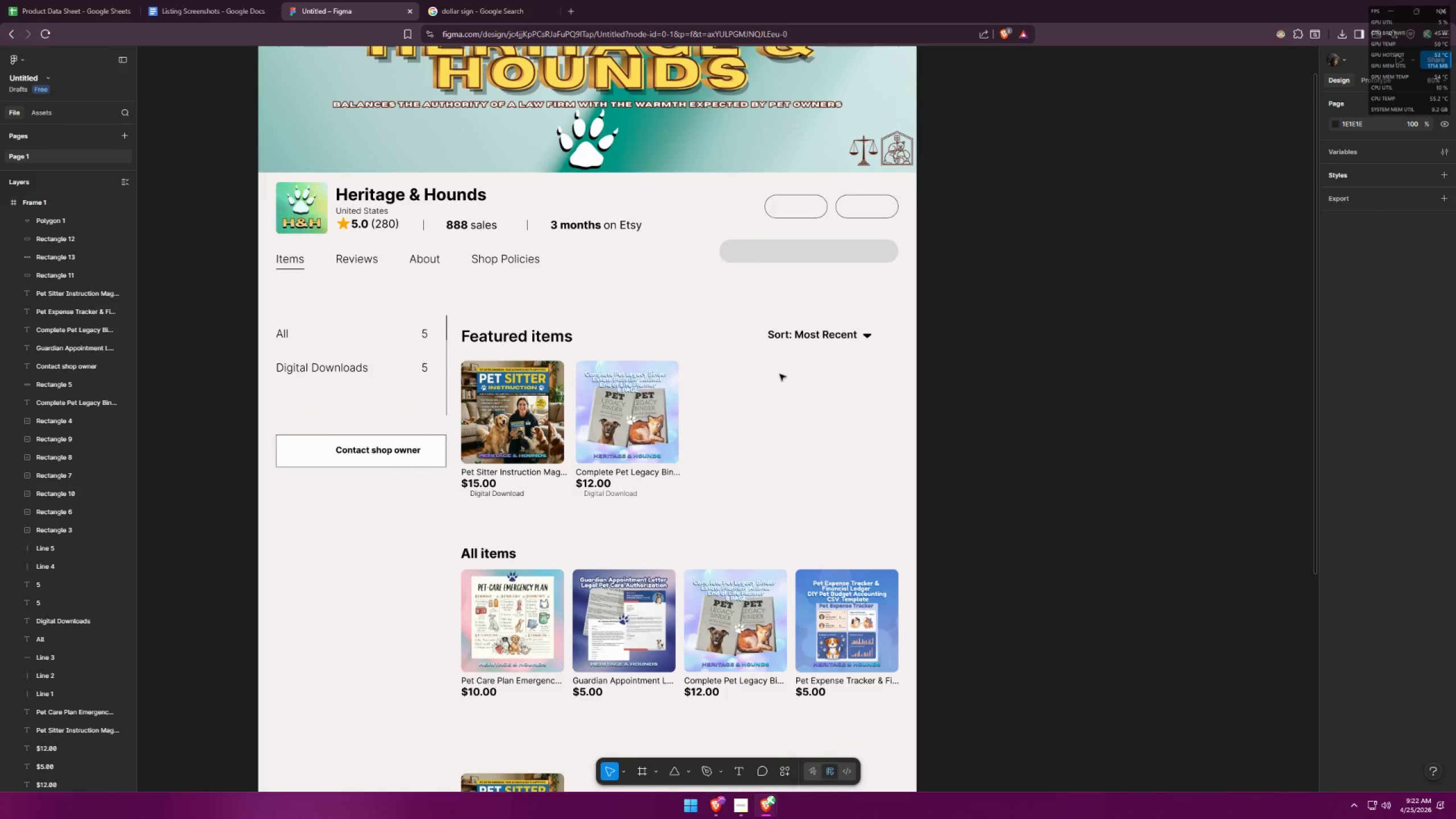 
left_click_drag(start_coordinate=[843, 337], to_coordinate=[866, 337])
 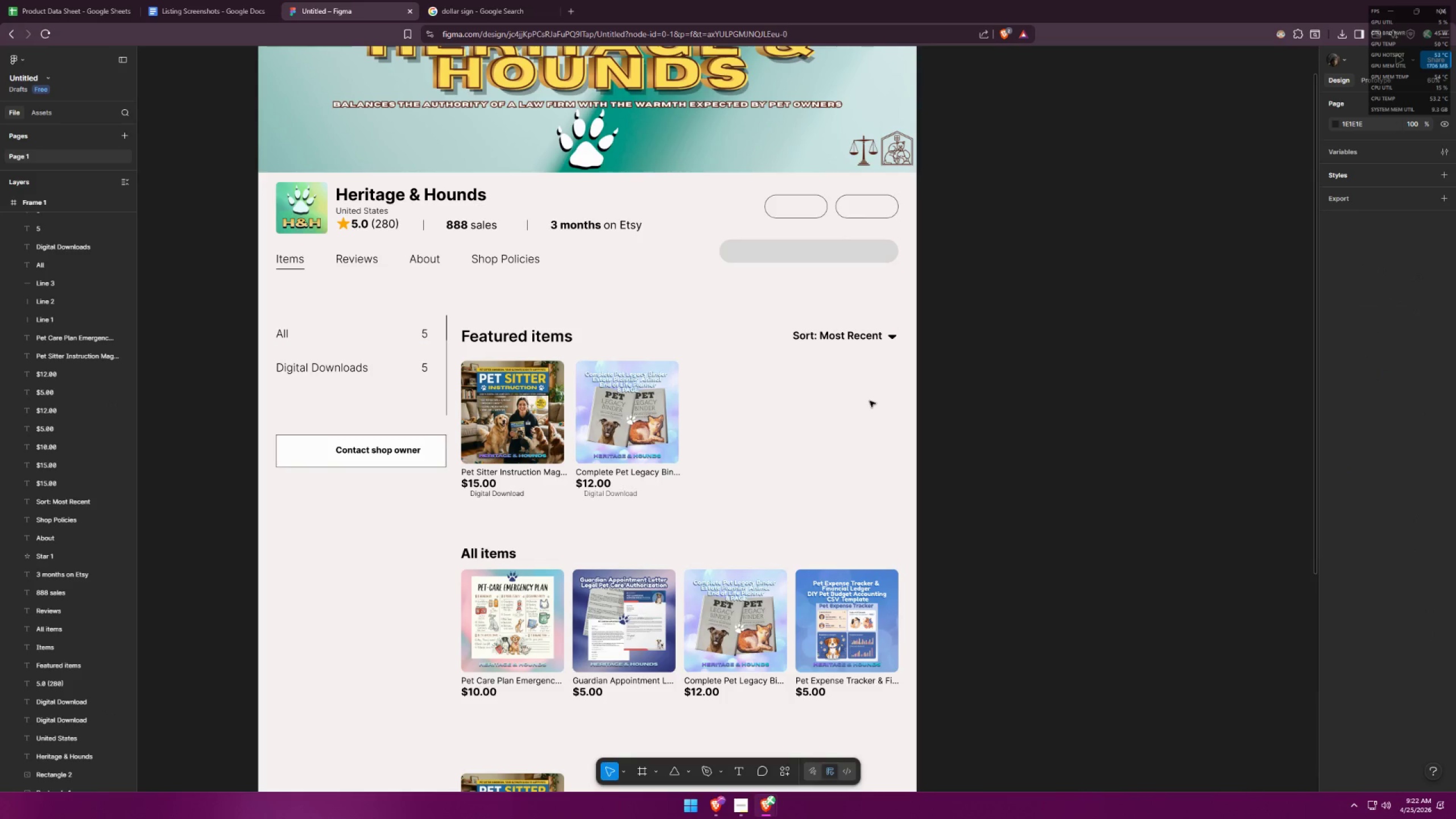 
key(Alt+AltLeft)
 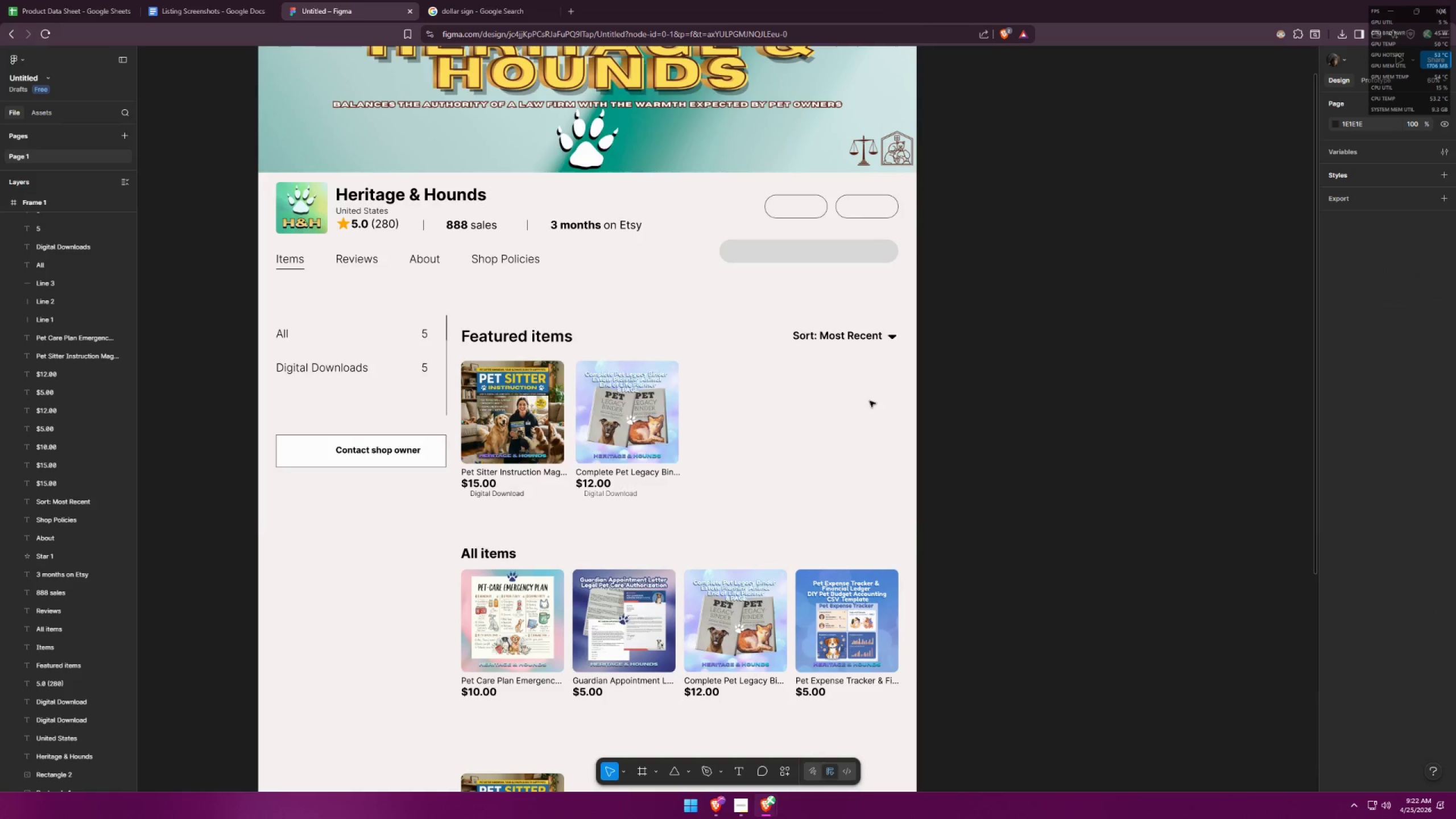 
key(Alt+Tab)
 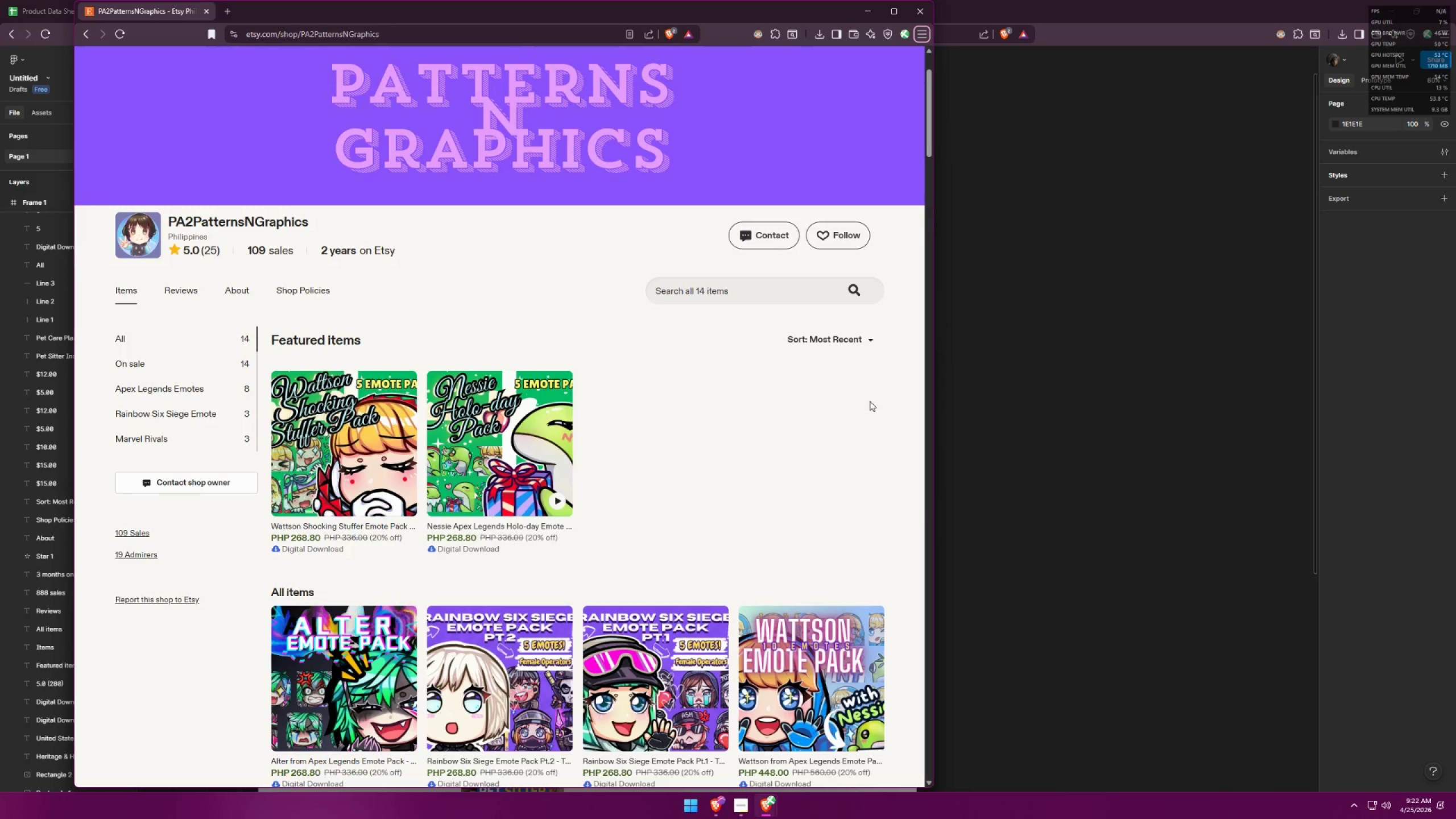 
key(Alt+AltLeft)
 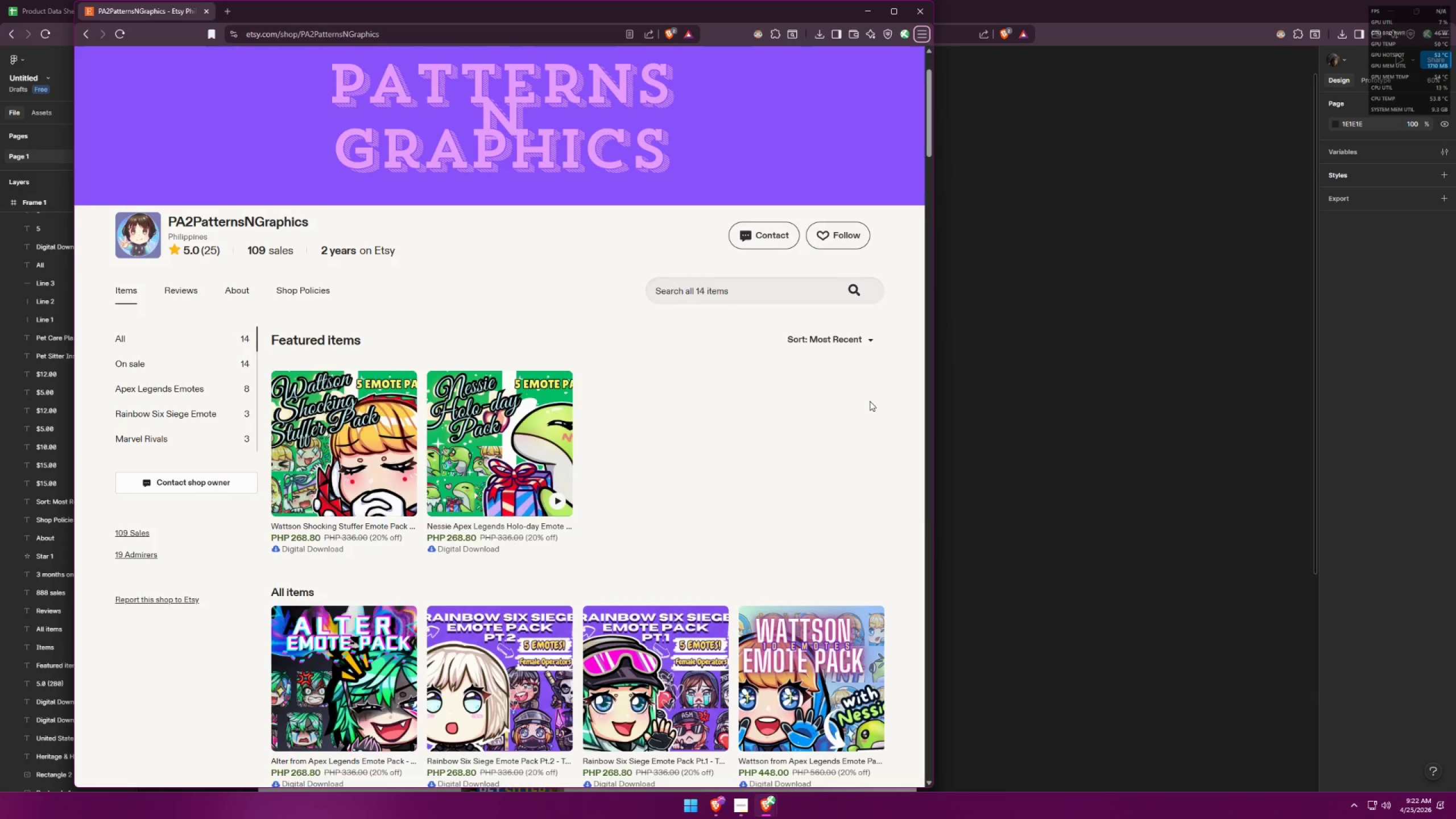 
key(Alt+Tab)
 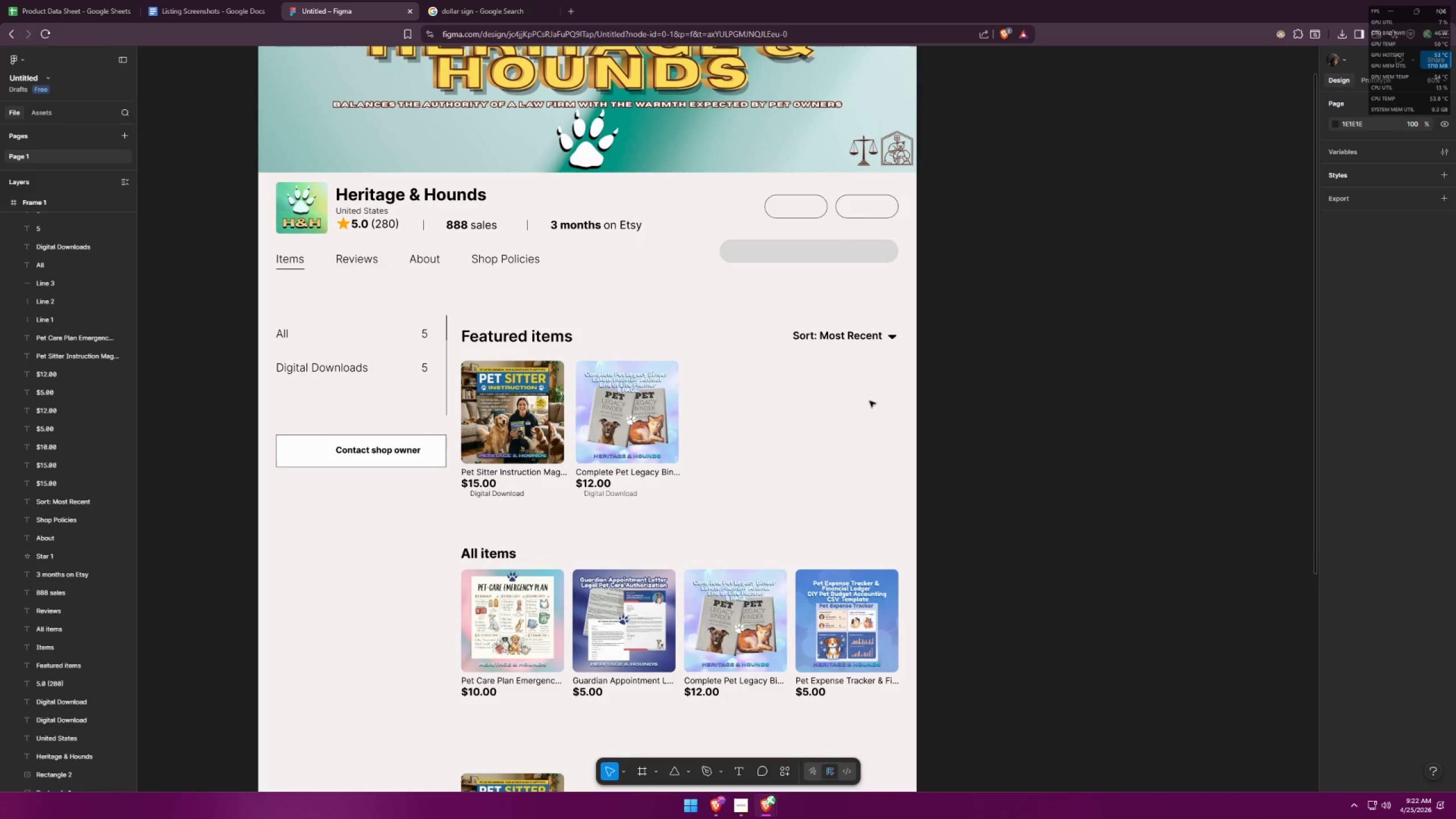 
key(Alt+AltLeft)
 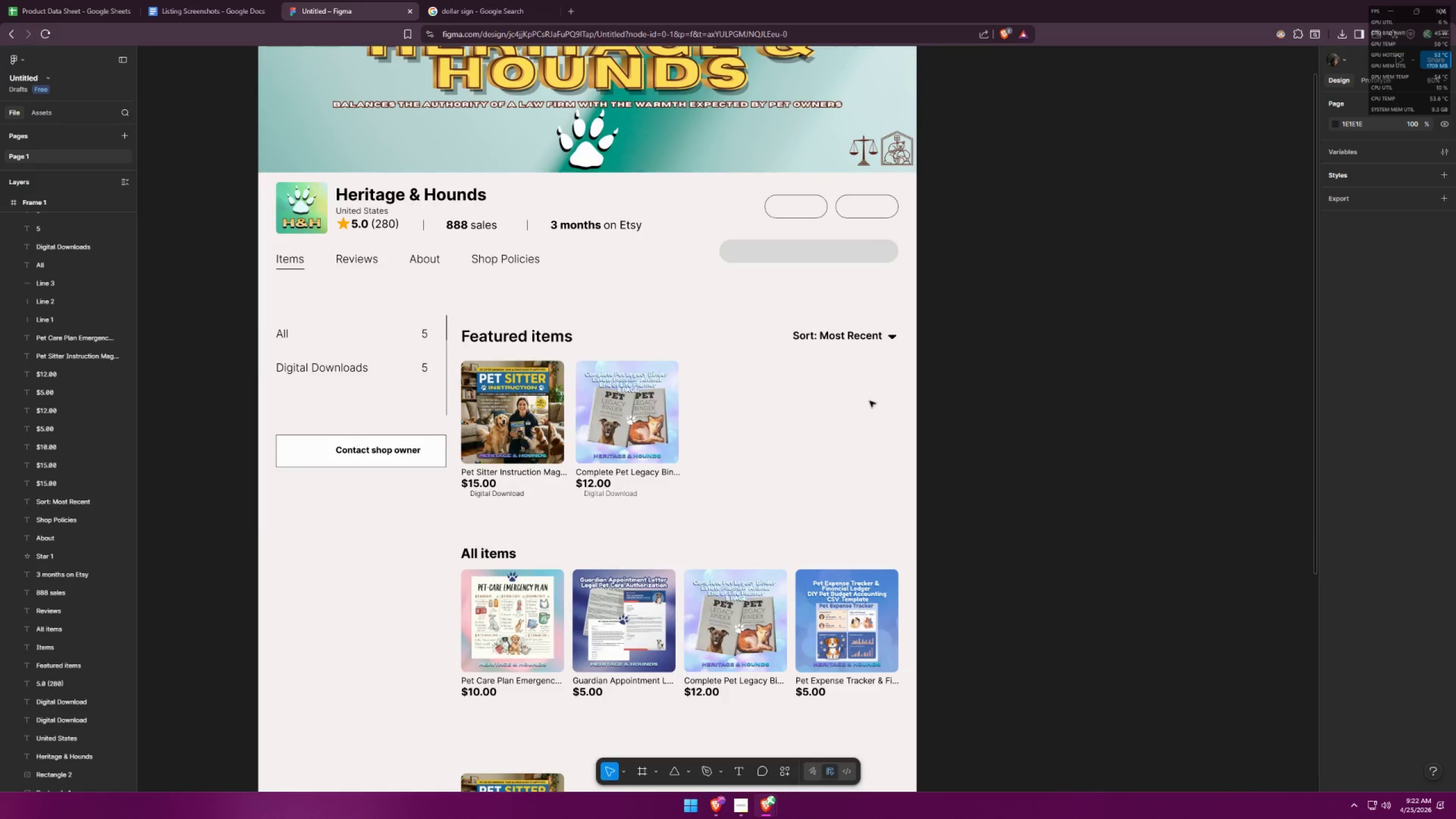 
key(Alt+Tab)
 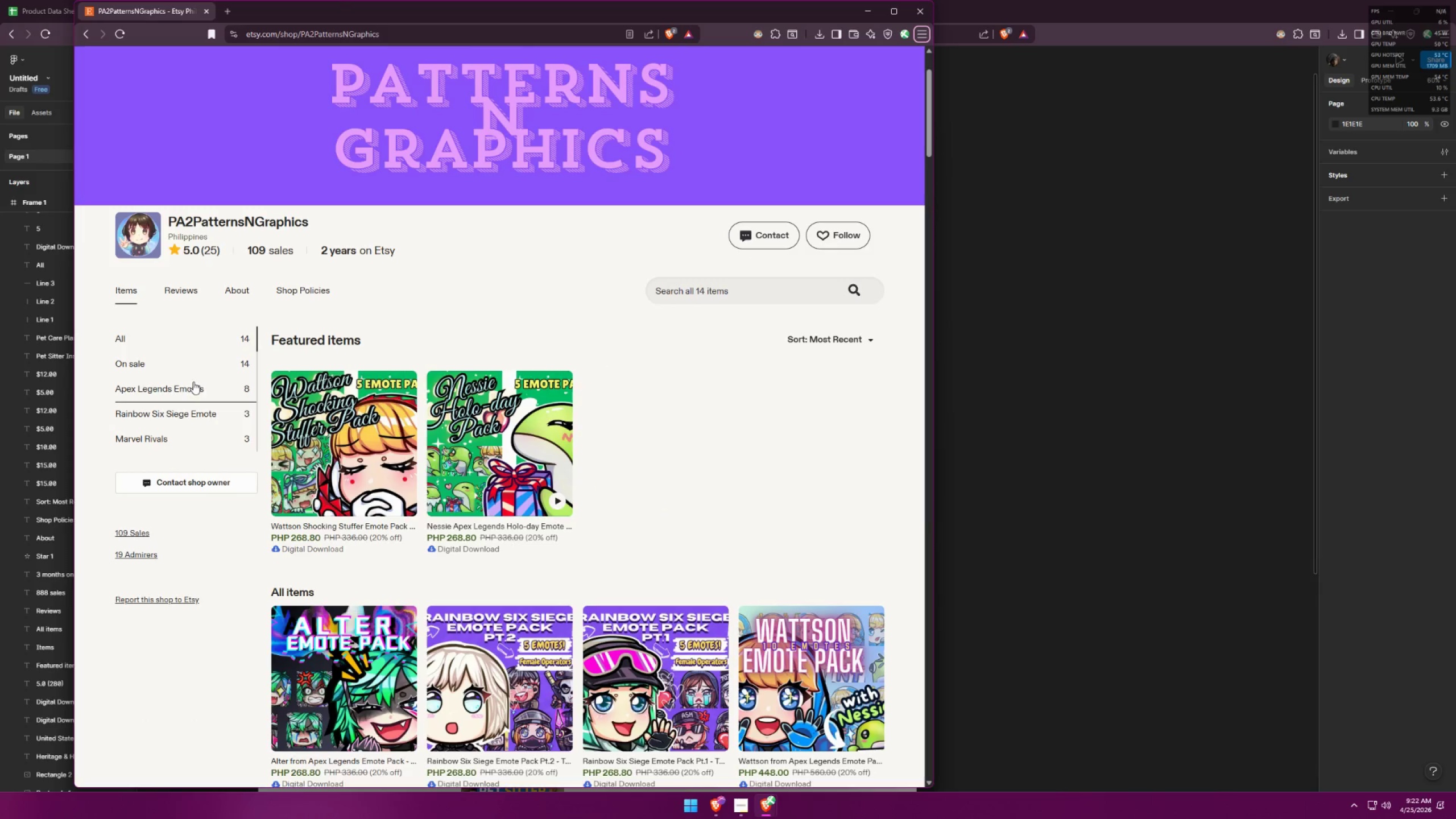 
key(Alt+AltLeft)
 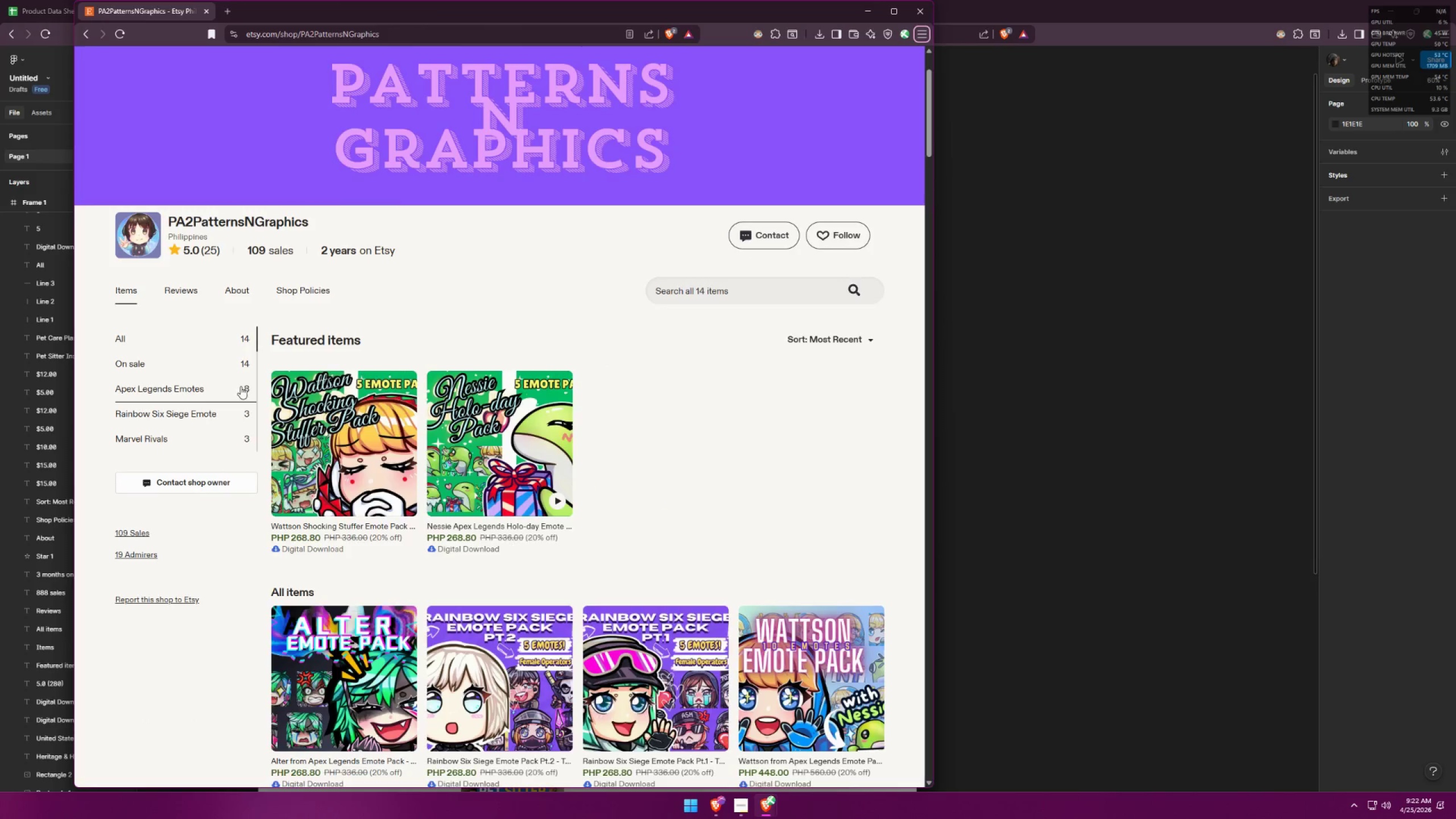 
key(Alt+Tab)
 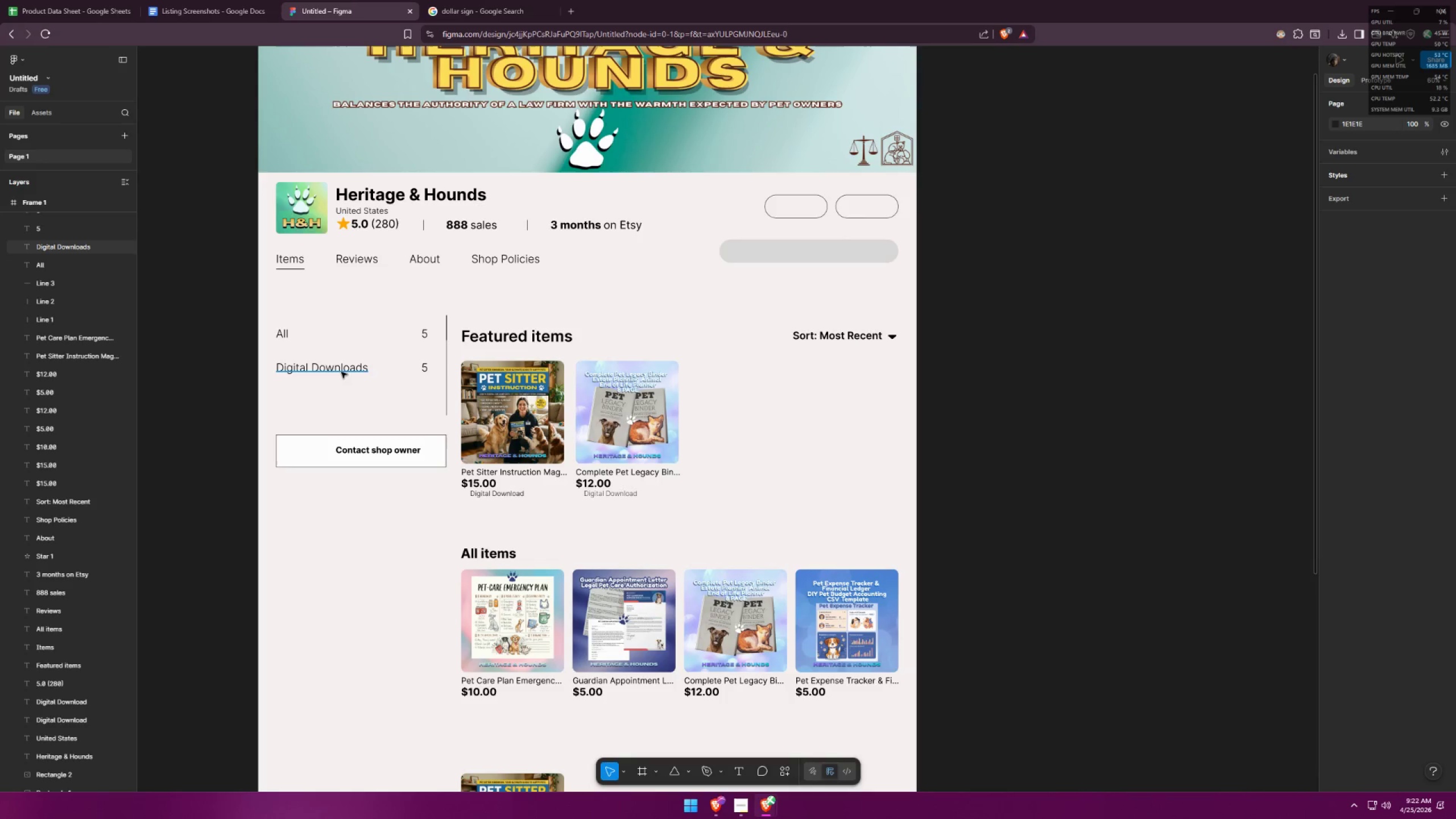 
left_click([341, 371])
 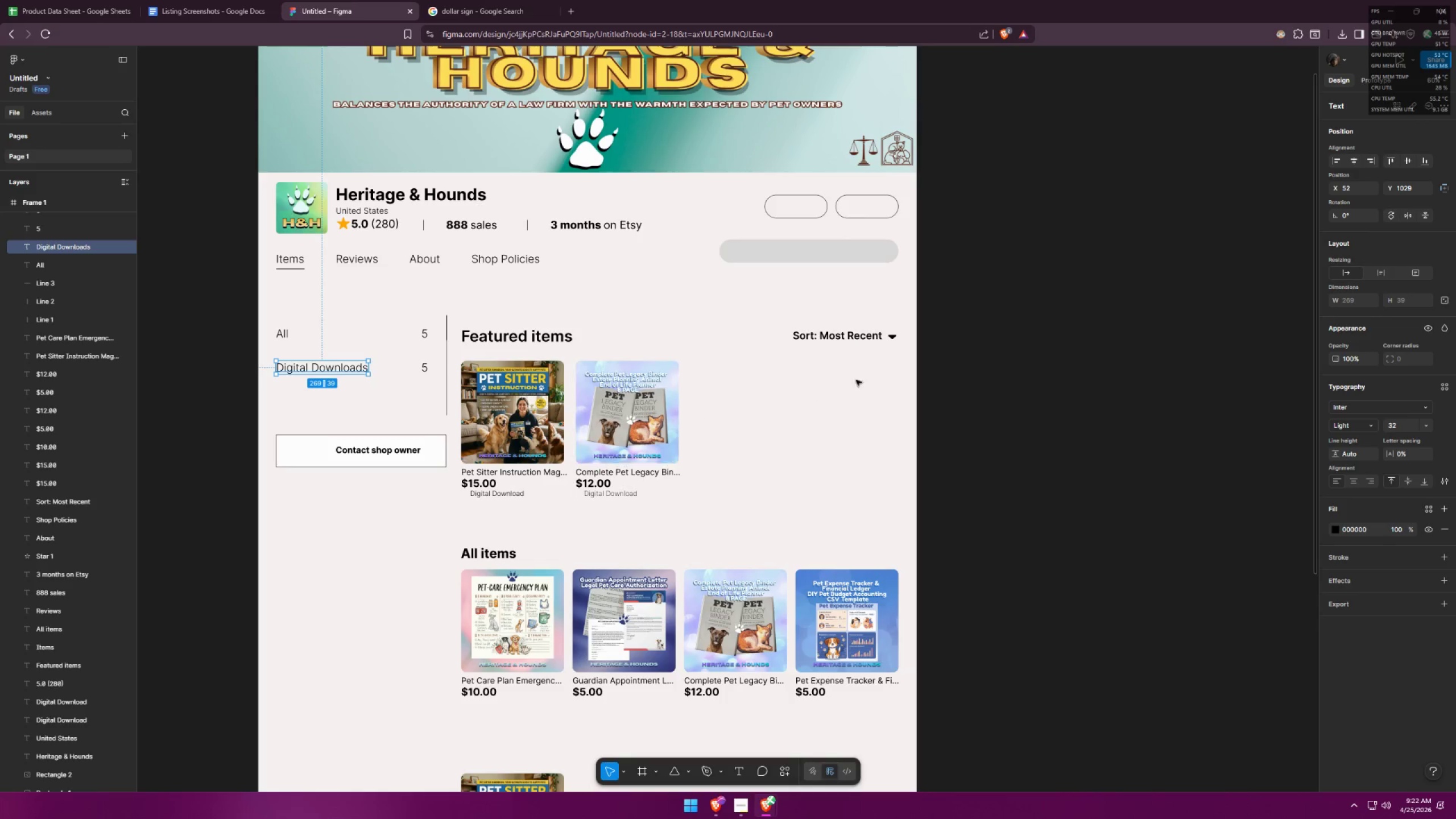 
left_click([858, 338])
 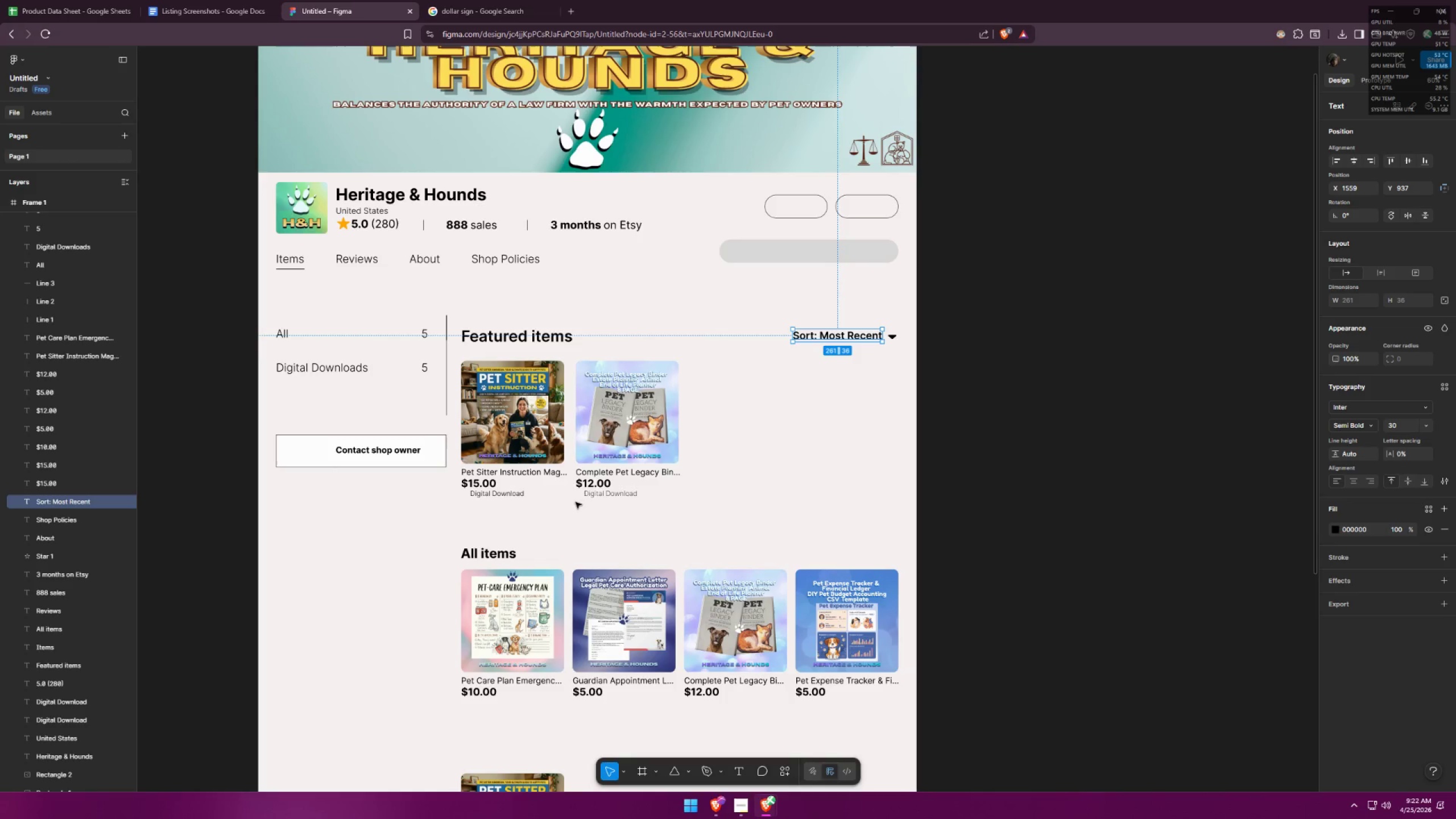 
left_click([613, 474])
 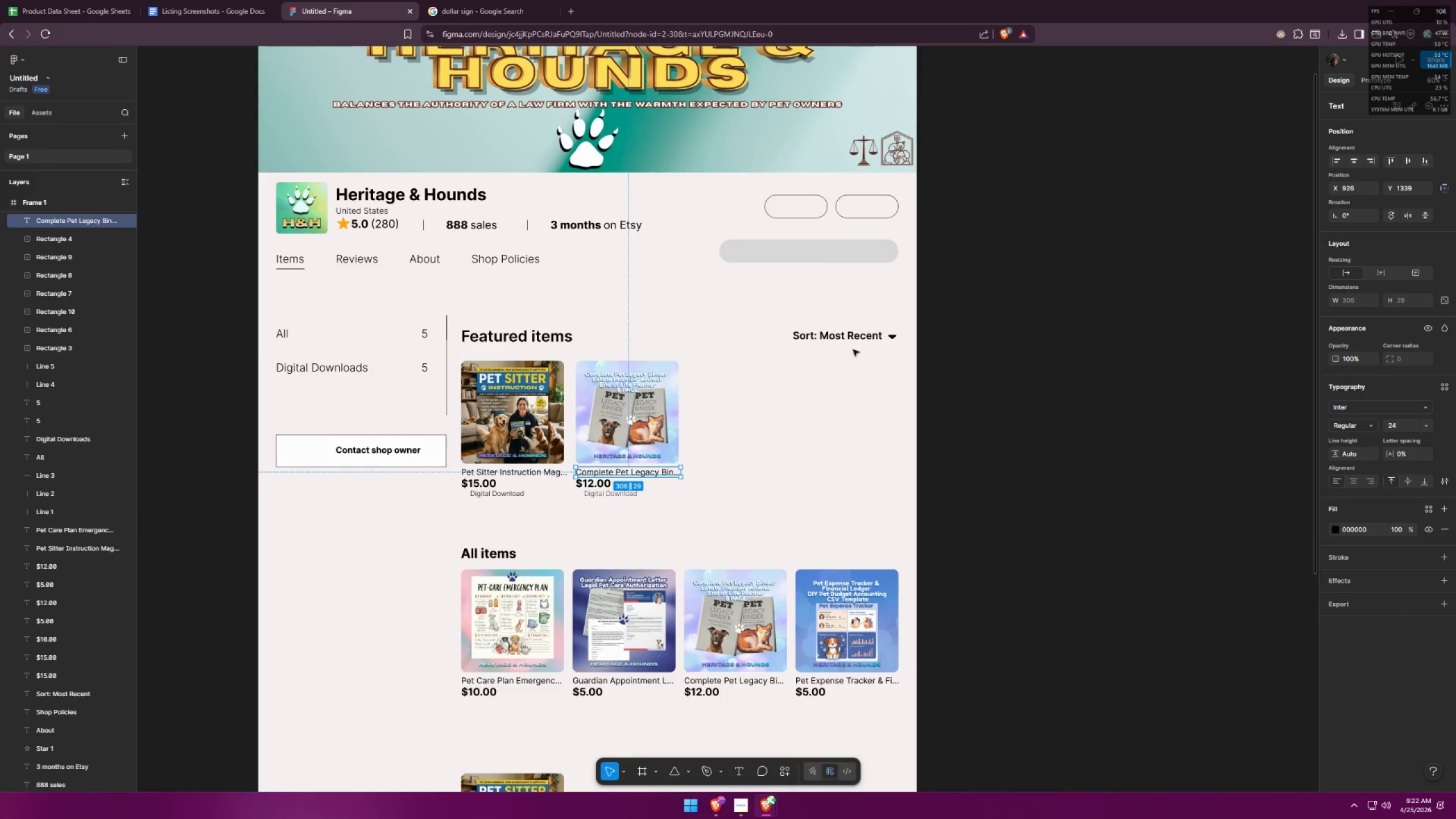 
double_click([849, 337])
 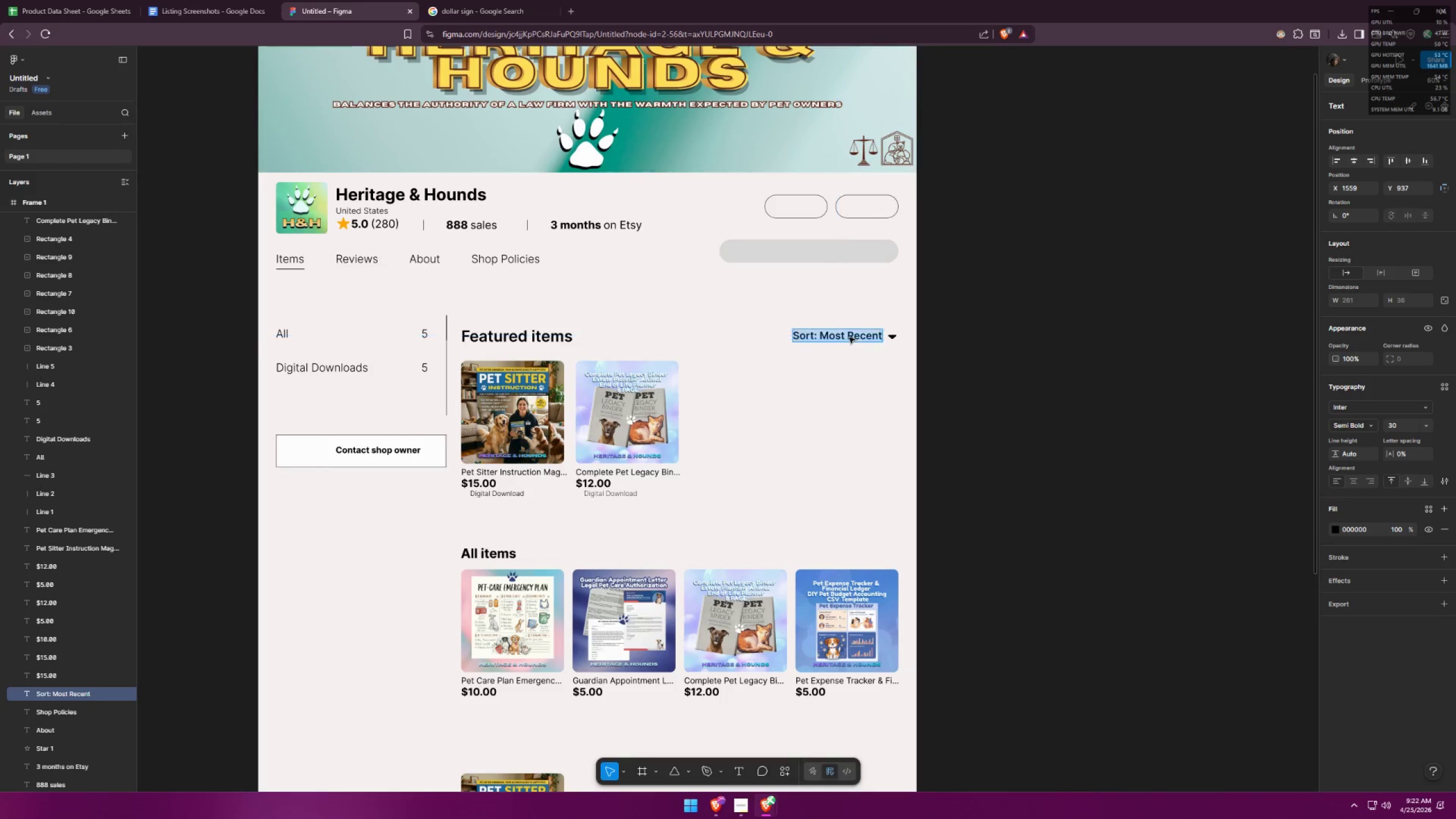 
triple_click([849, 337])
 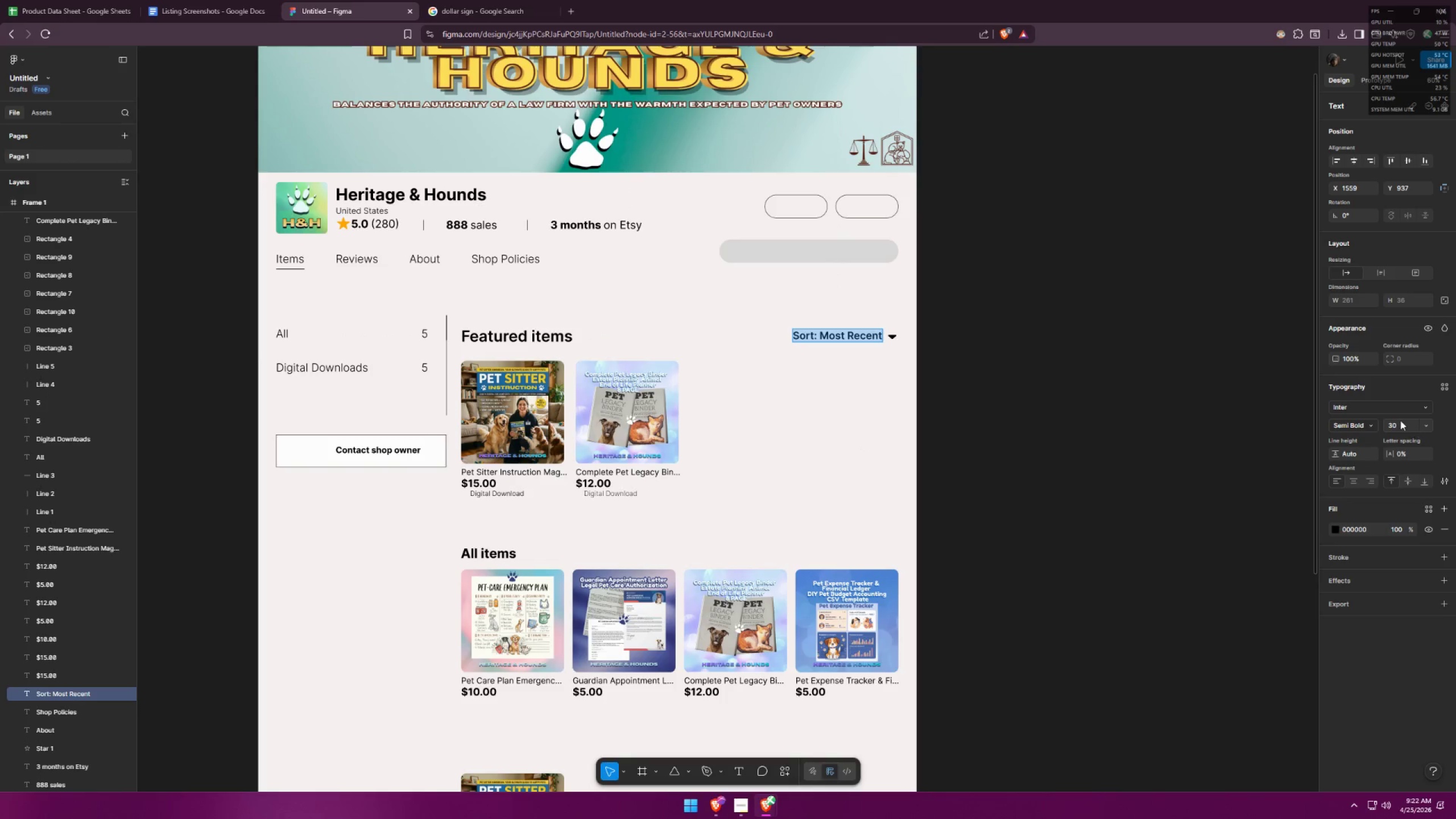 
left_click_drag(start_coordinate=[1401, 428], to_coordinate=[1382, 425])
 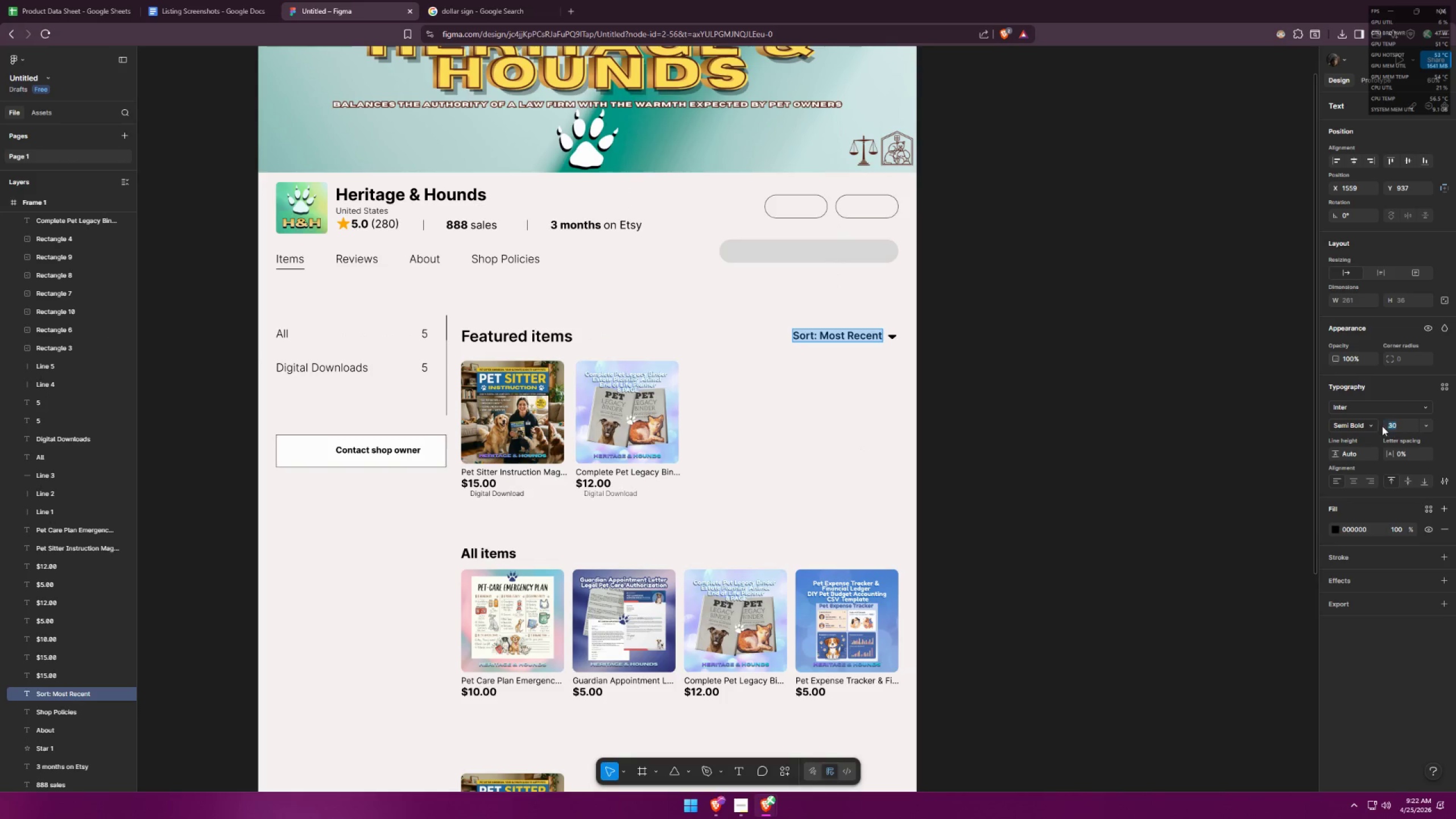 
type(24)
 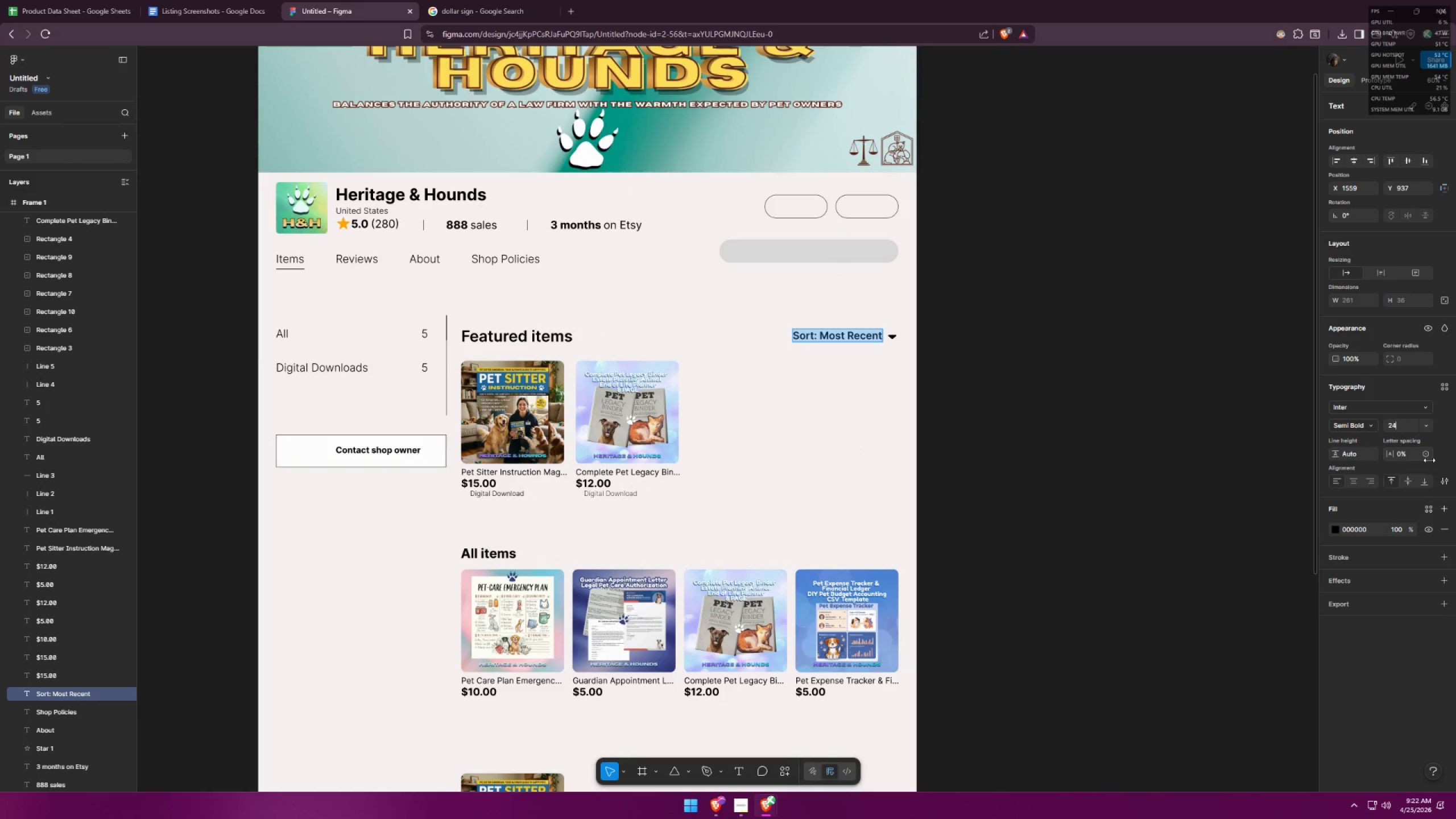 
key(Enter)
 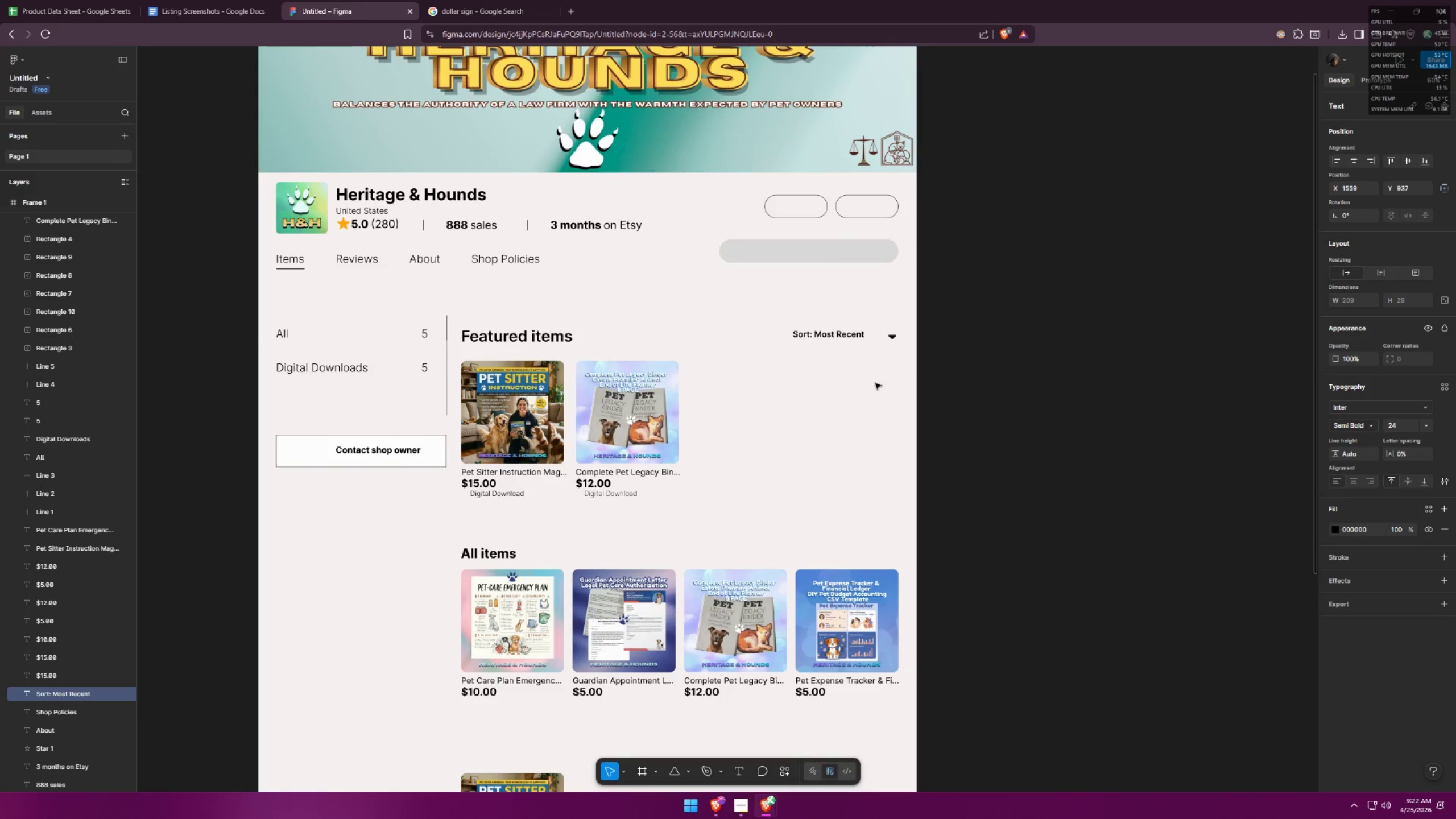 
double_click([892, 379])
 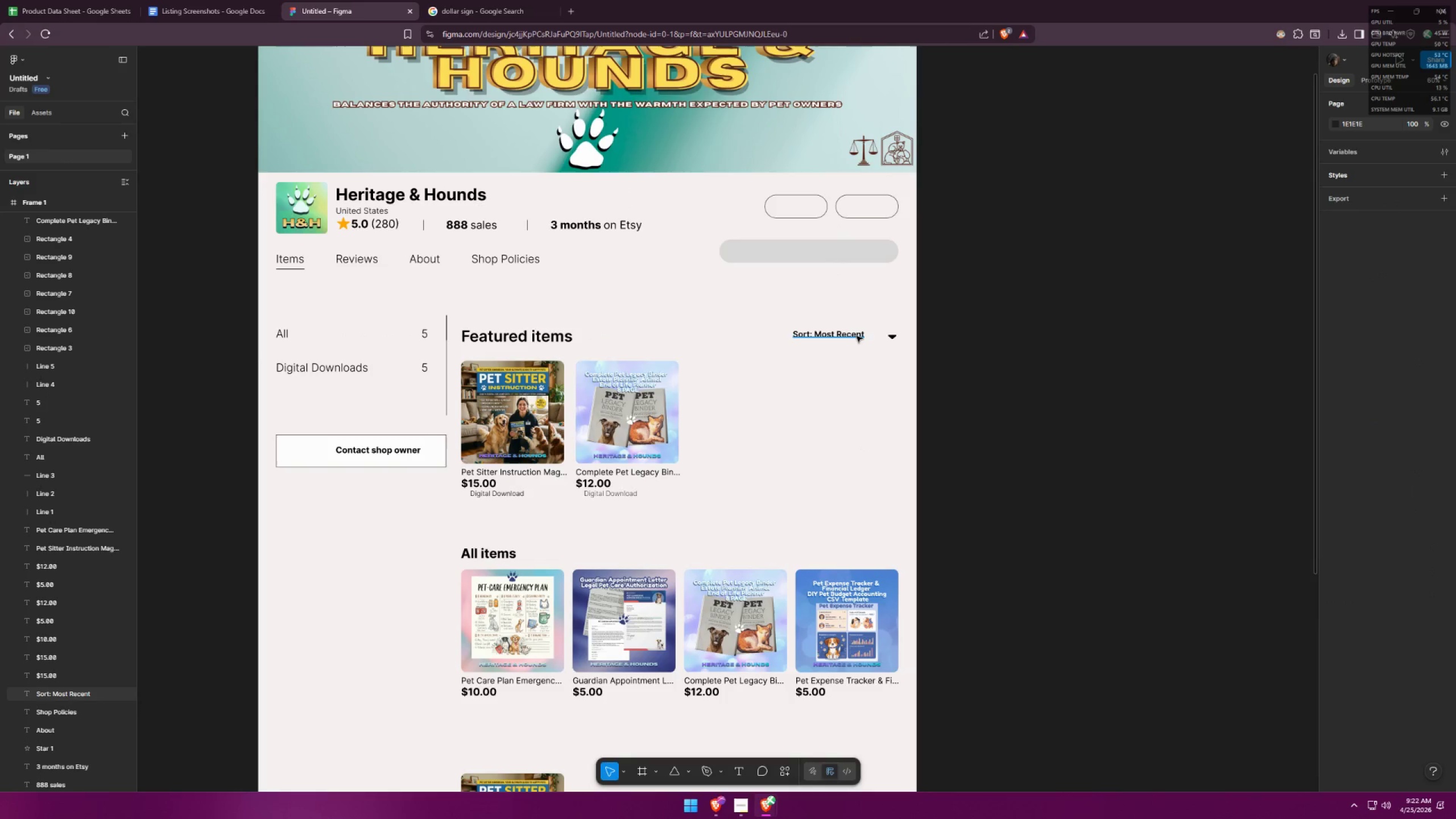 
left_click_drag(start_coordinate=[858, 336], to_coordinate=[876, 339])
 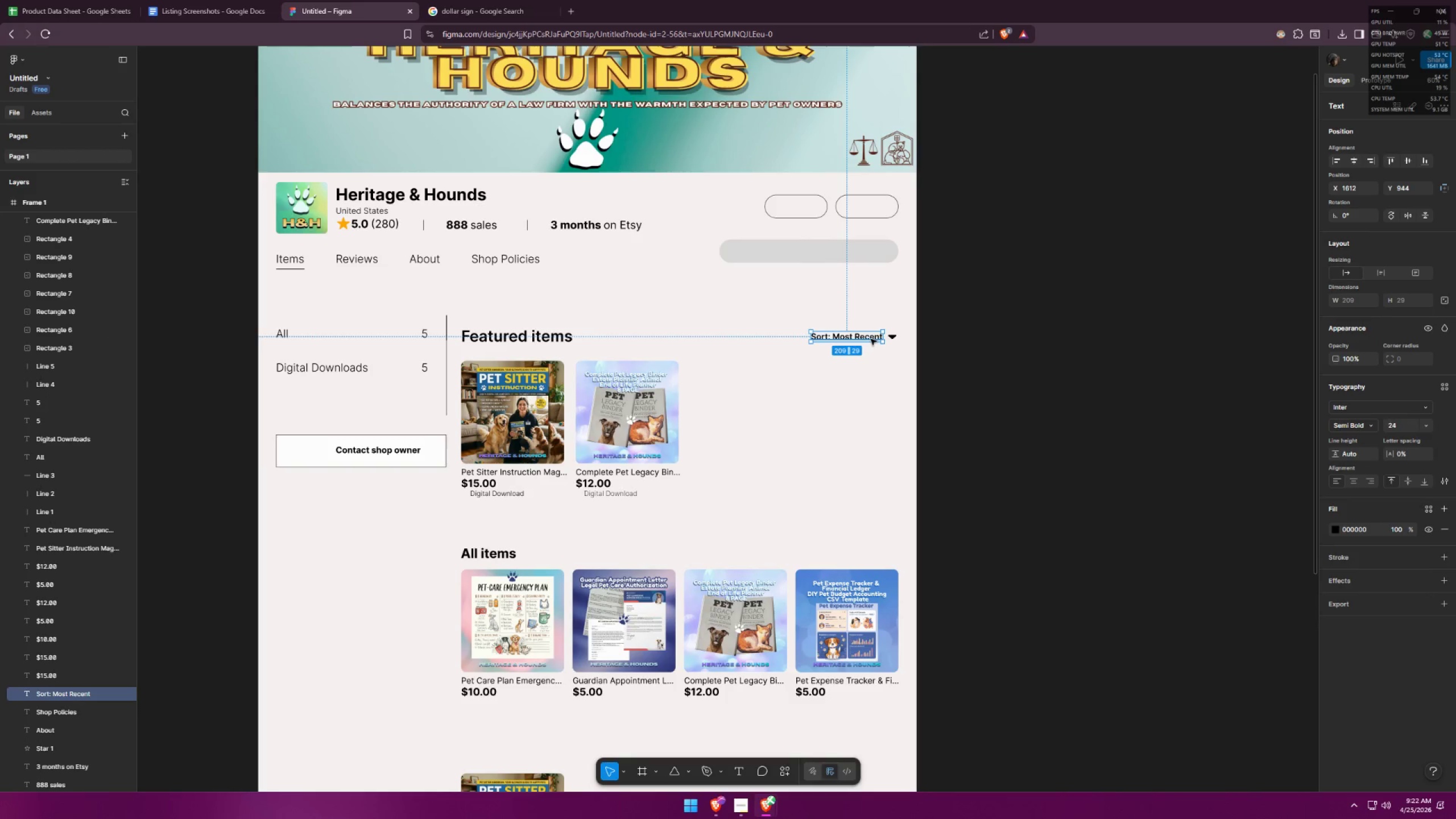 
left_click([871, 338])
 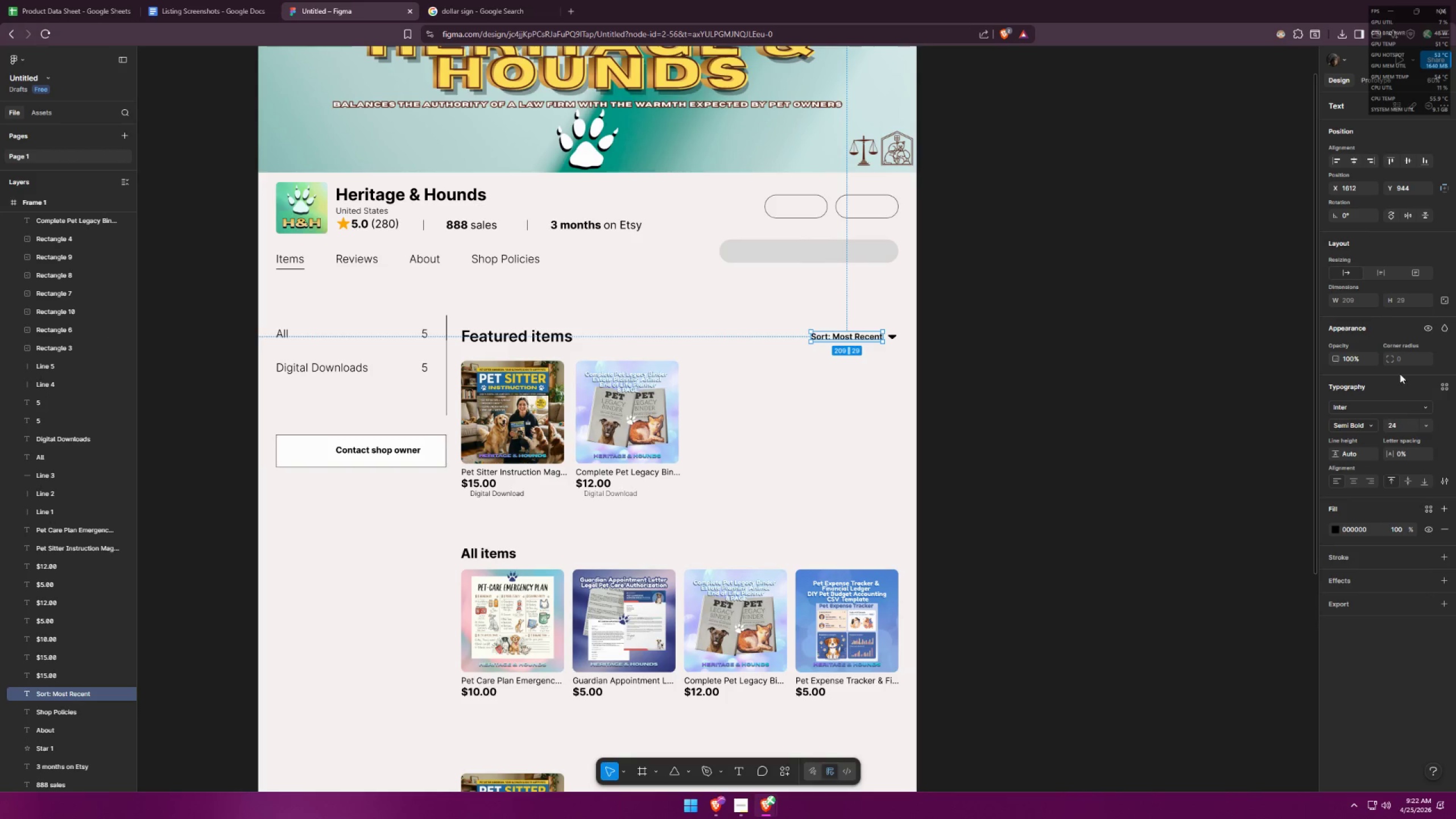 
left_click_drag(start_coordinate=[1395, 421], to_coordinate=[1366, 419])
 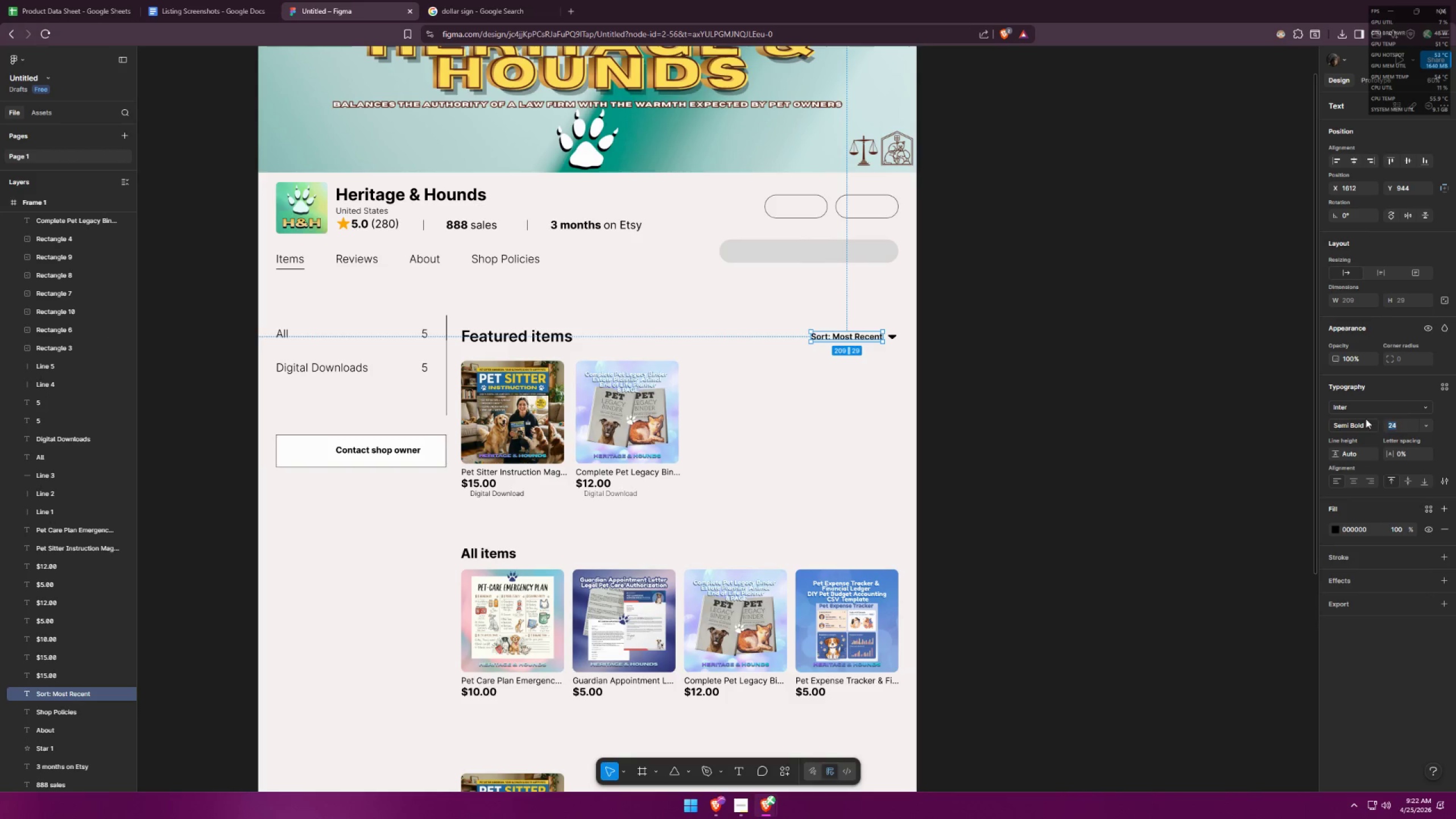 
type(24)
key(Backspace)
type(5)
 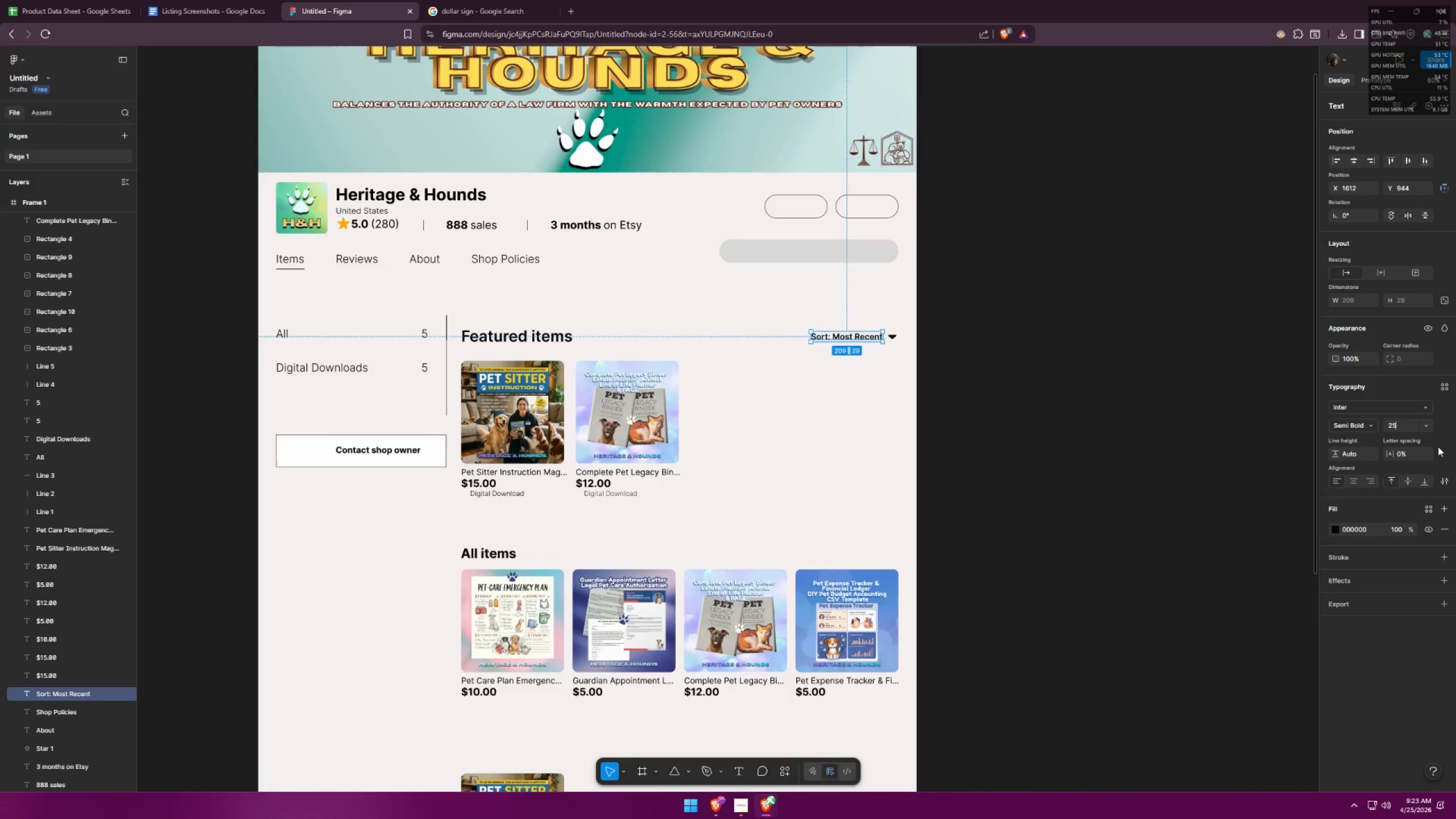 
key(Enter)
 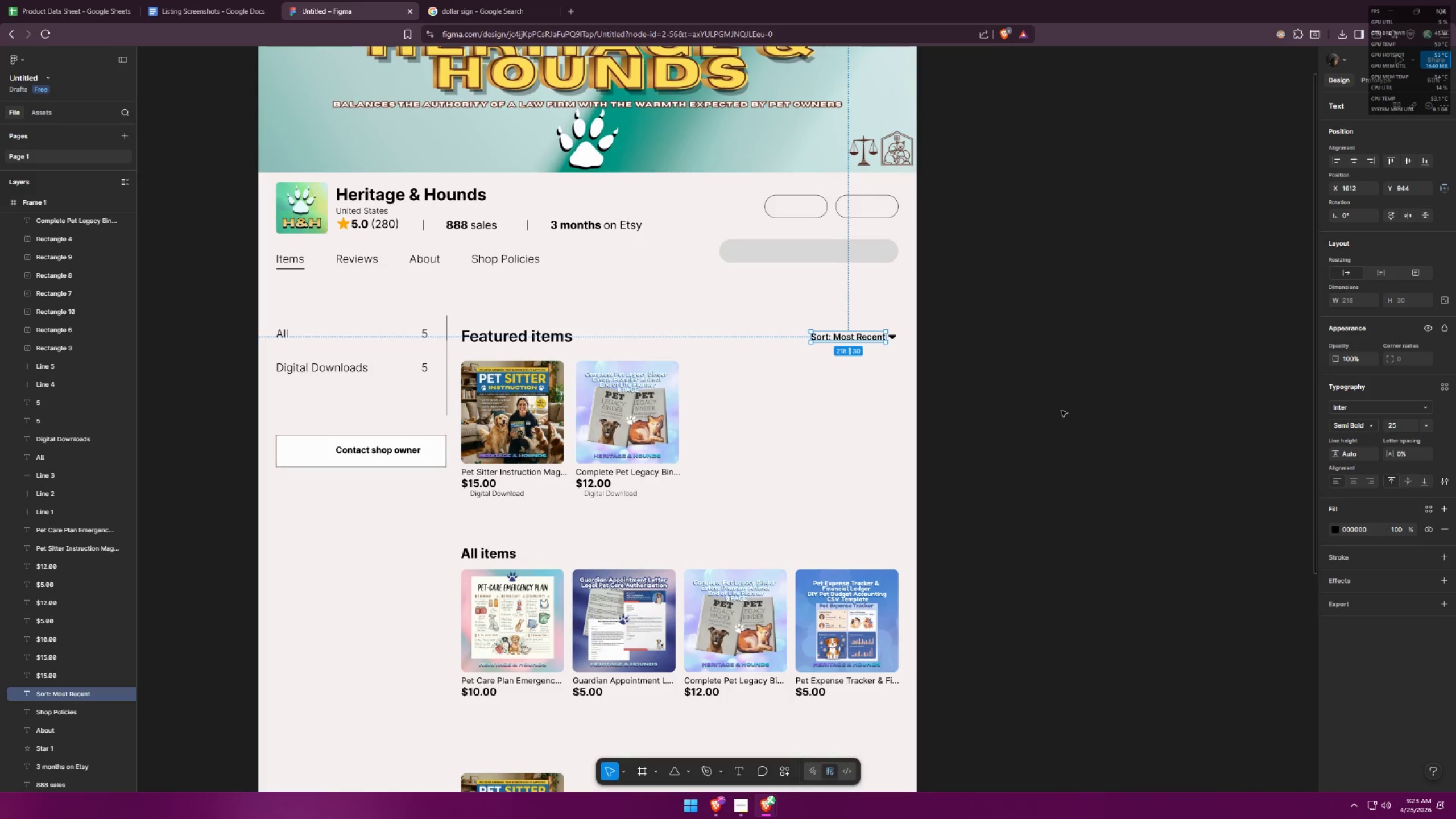 
left_click([835, 386])
 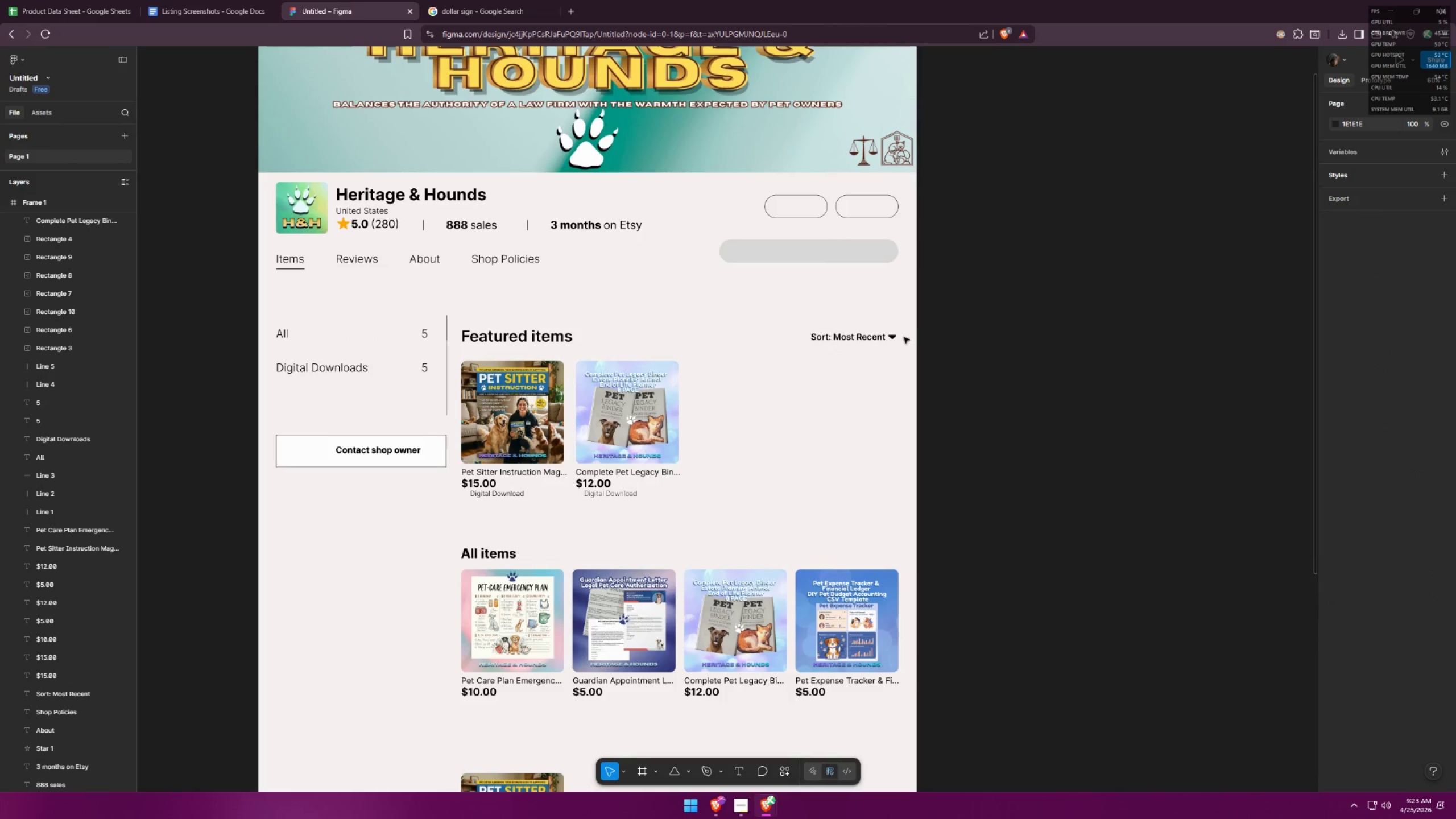 
left_click([894, 336])
 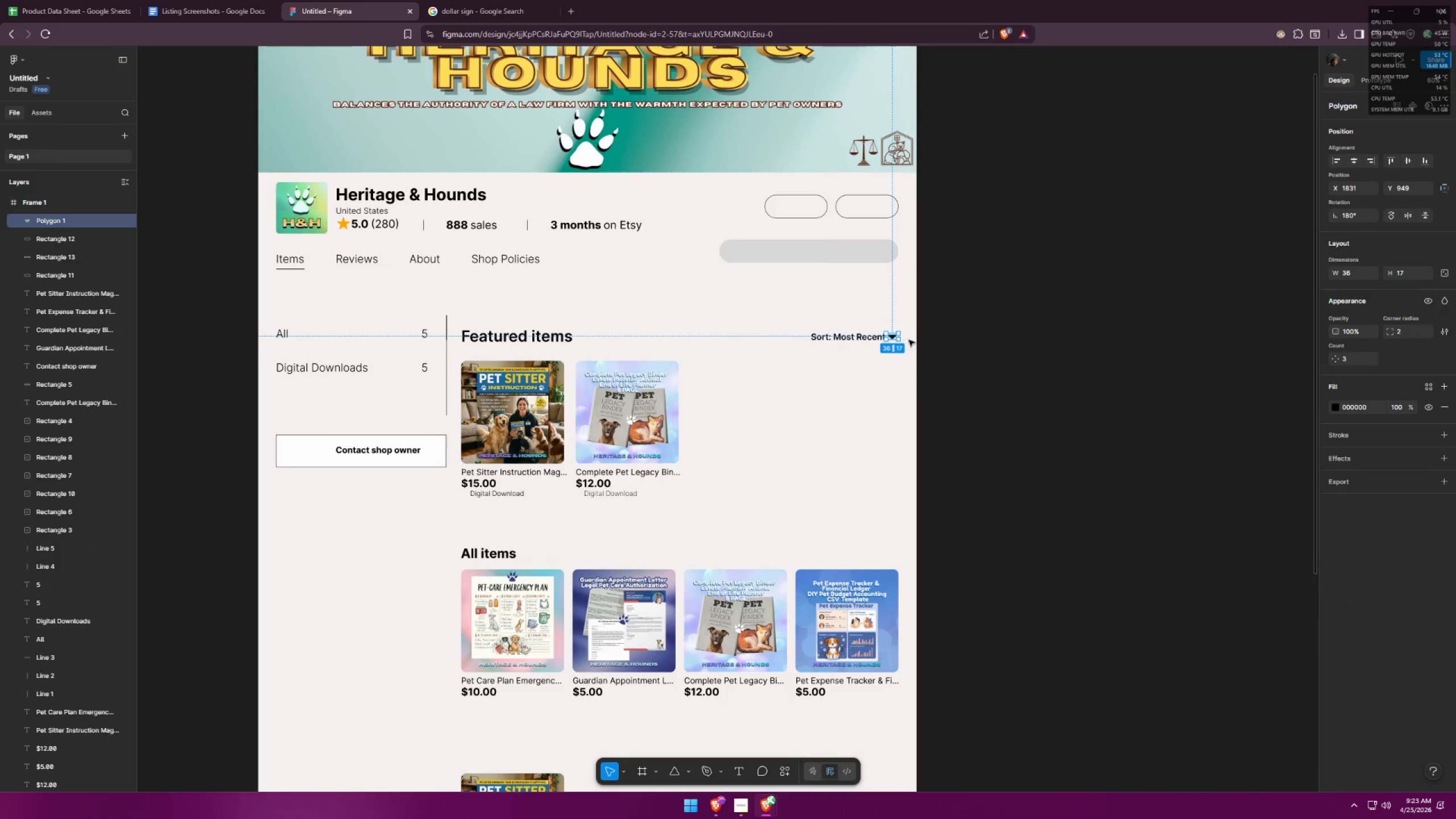 
hold_key(key=ControlLeft, duration=0.5)
 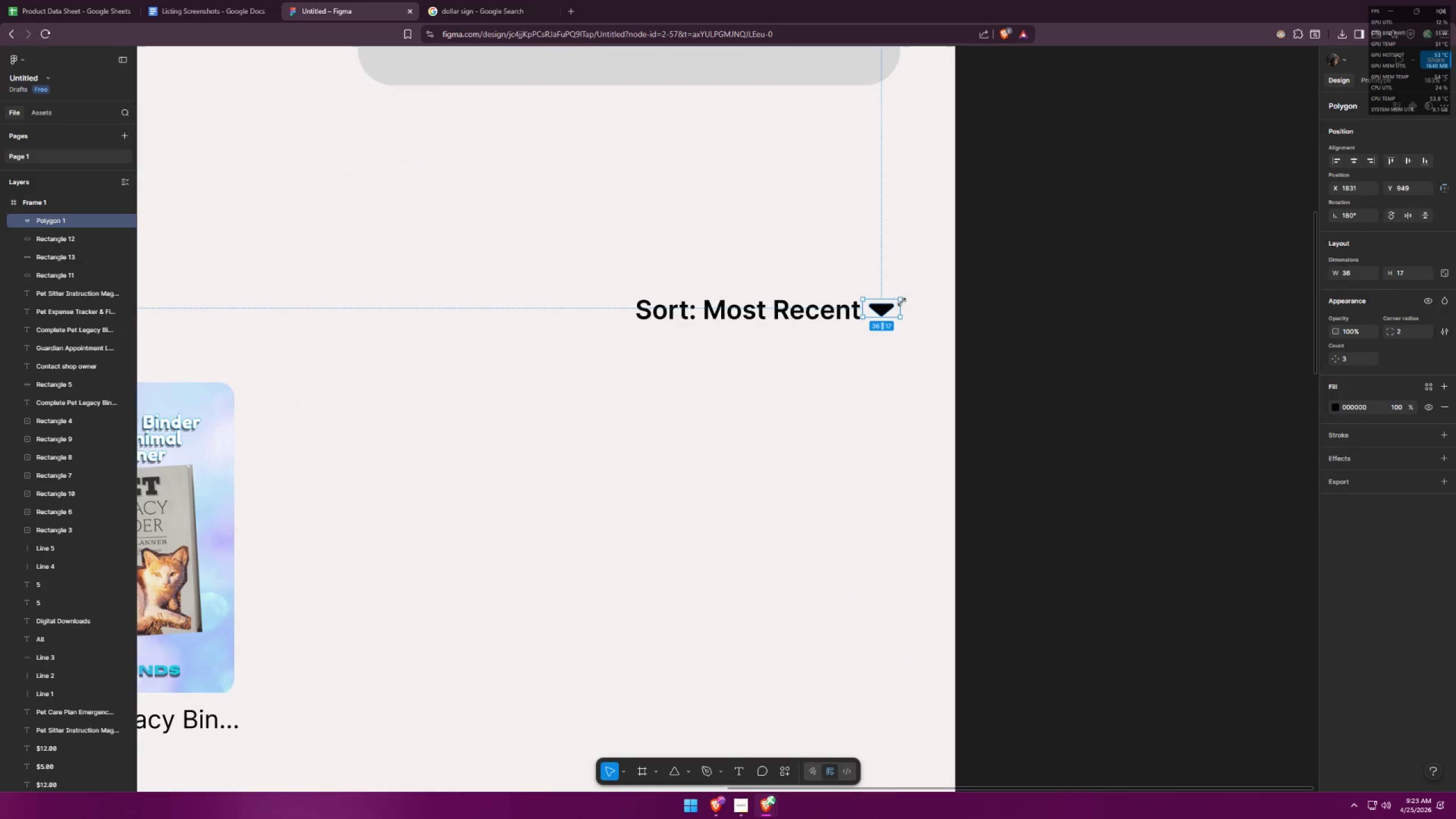 
key(Shift+ShiftLeft)
 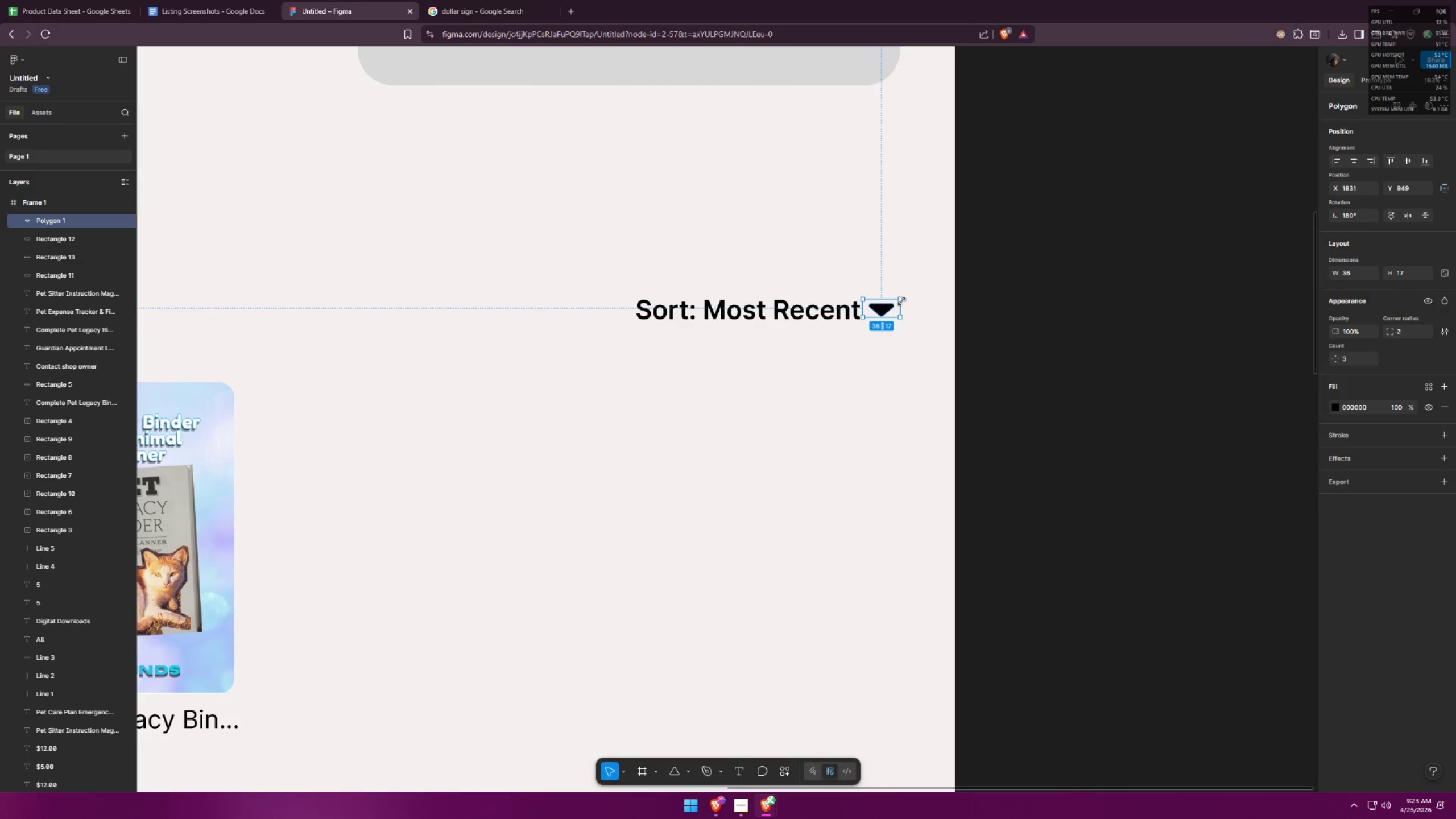 
scroll: coordinate [883, 308], scroll_direction: up, amount: 9.0
 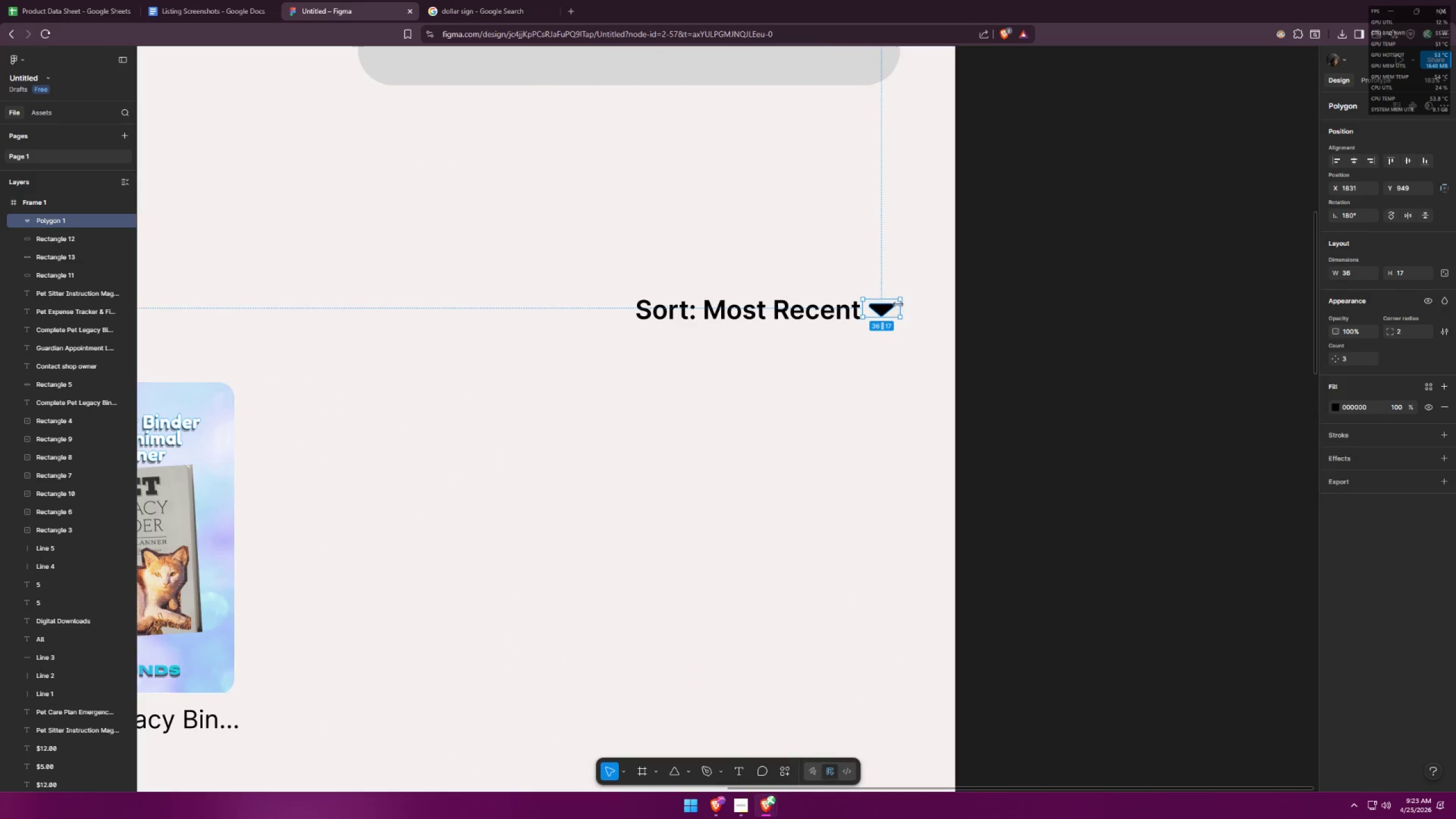 
hold_key(key=AltLeft, duration=1.14)
left_click([901, 301])
 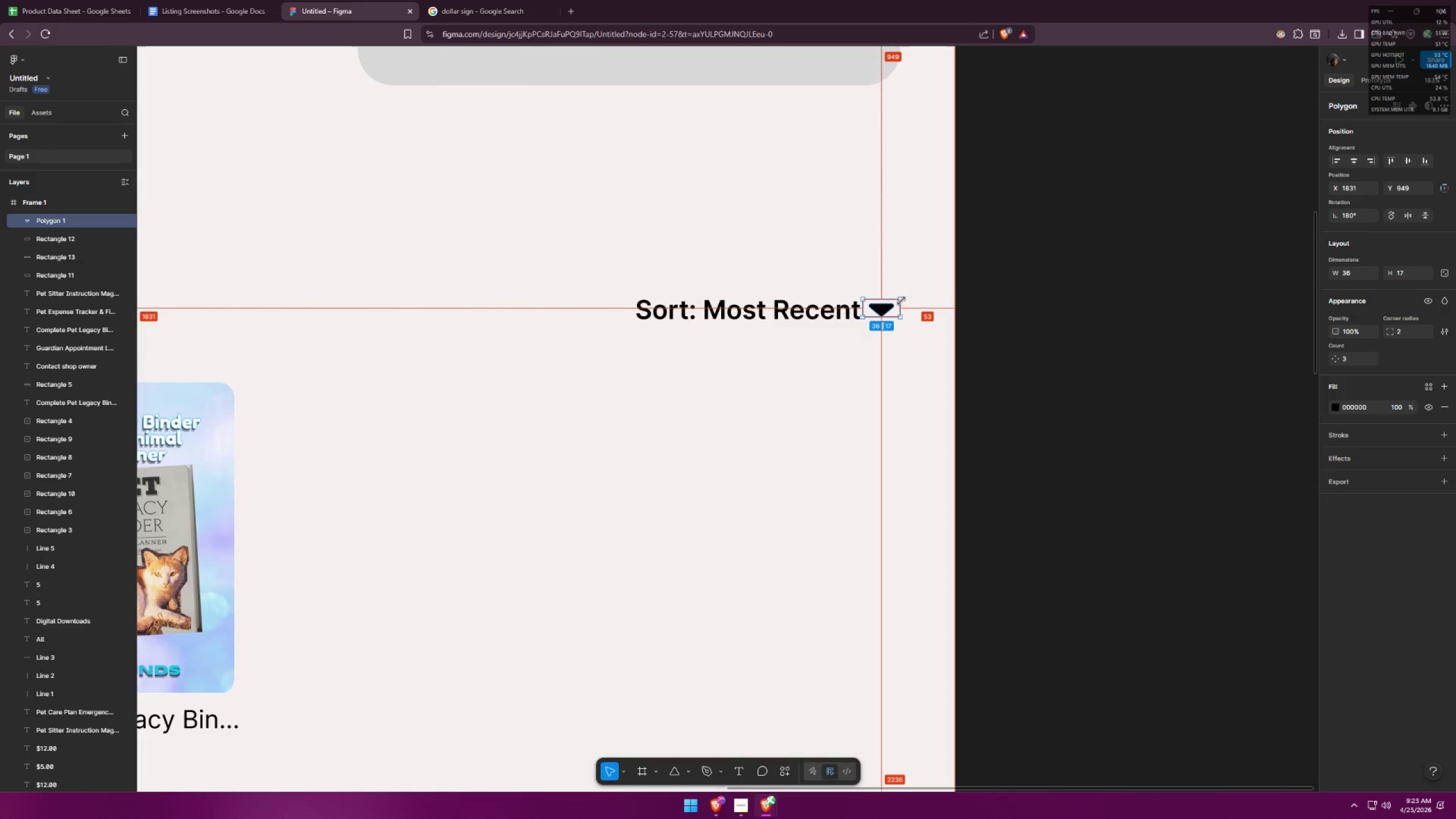 
left_click_drag(start_coordinate=[901, 301], to_coordinate=[897, 302])
 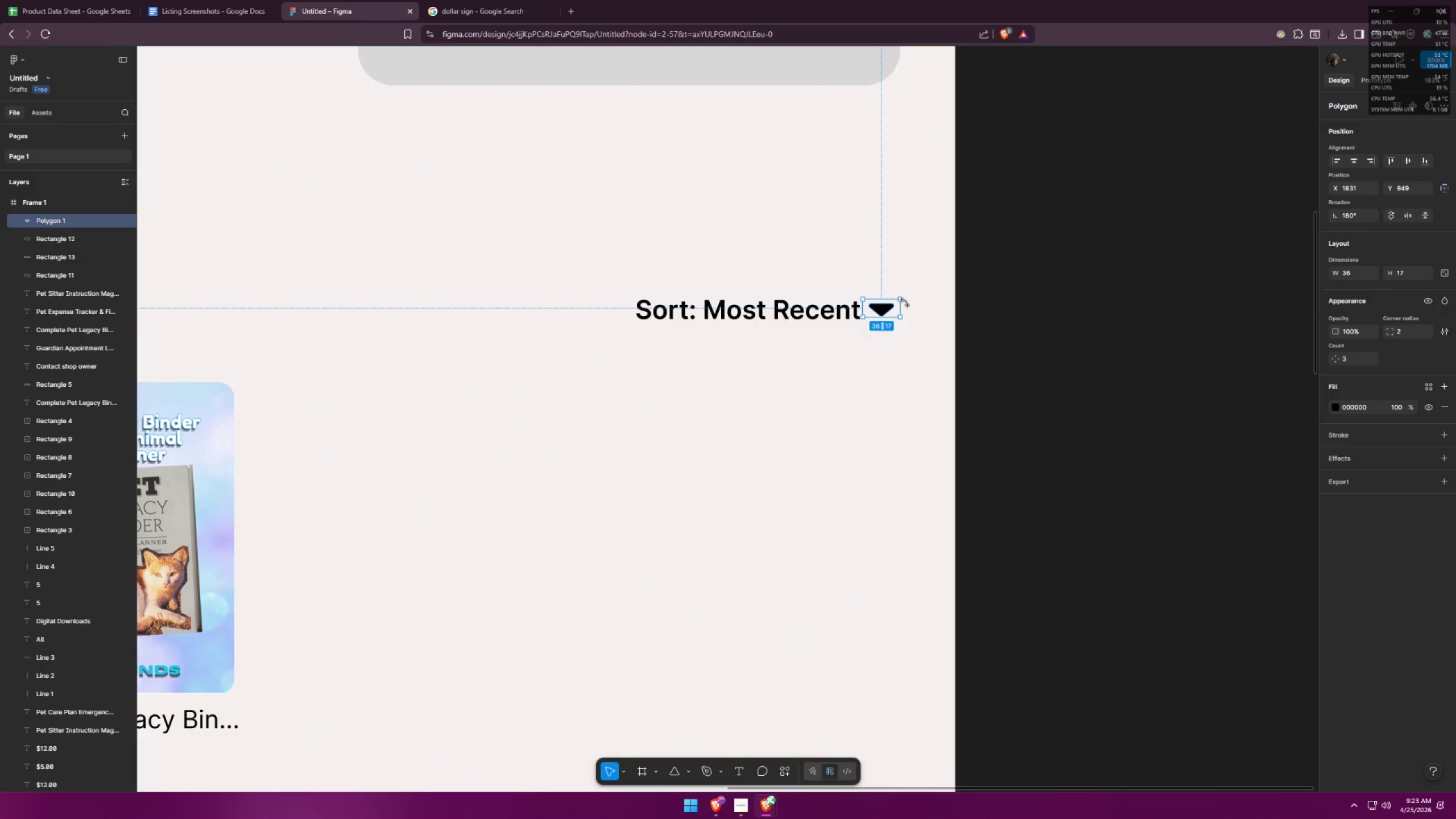 
hold_key(key=ShiftLeft, duration=1.16)
left_click_drag(start_coordinate=[900, 300], to_coordinate=[888, 305])
 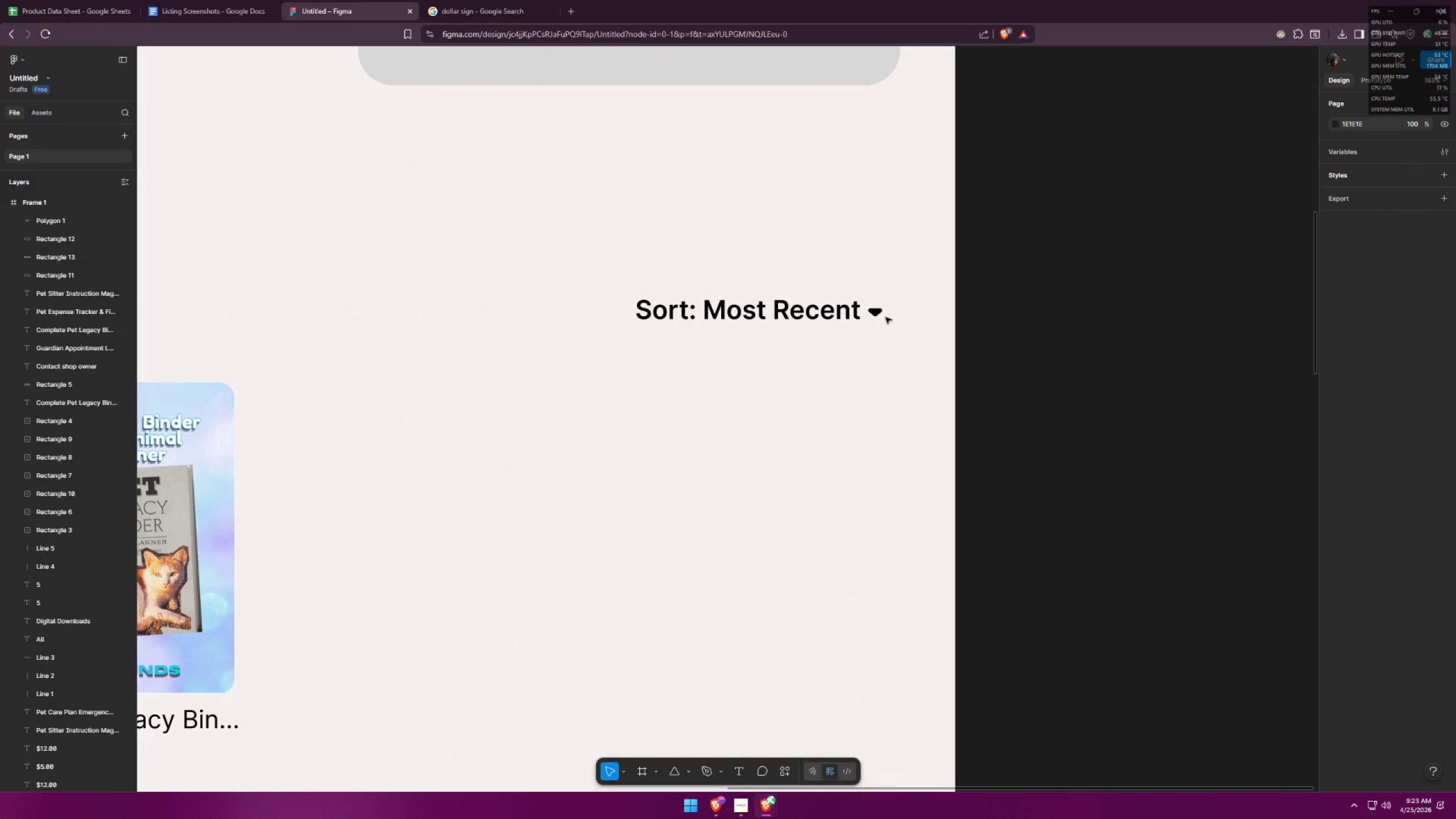 
left_click_drag(start_coordinate=[879, 315], to_coordinate=[883, 316])
 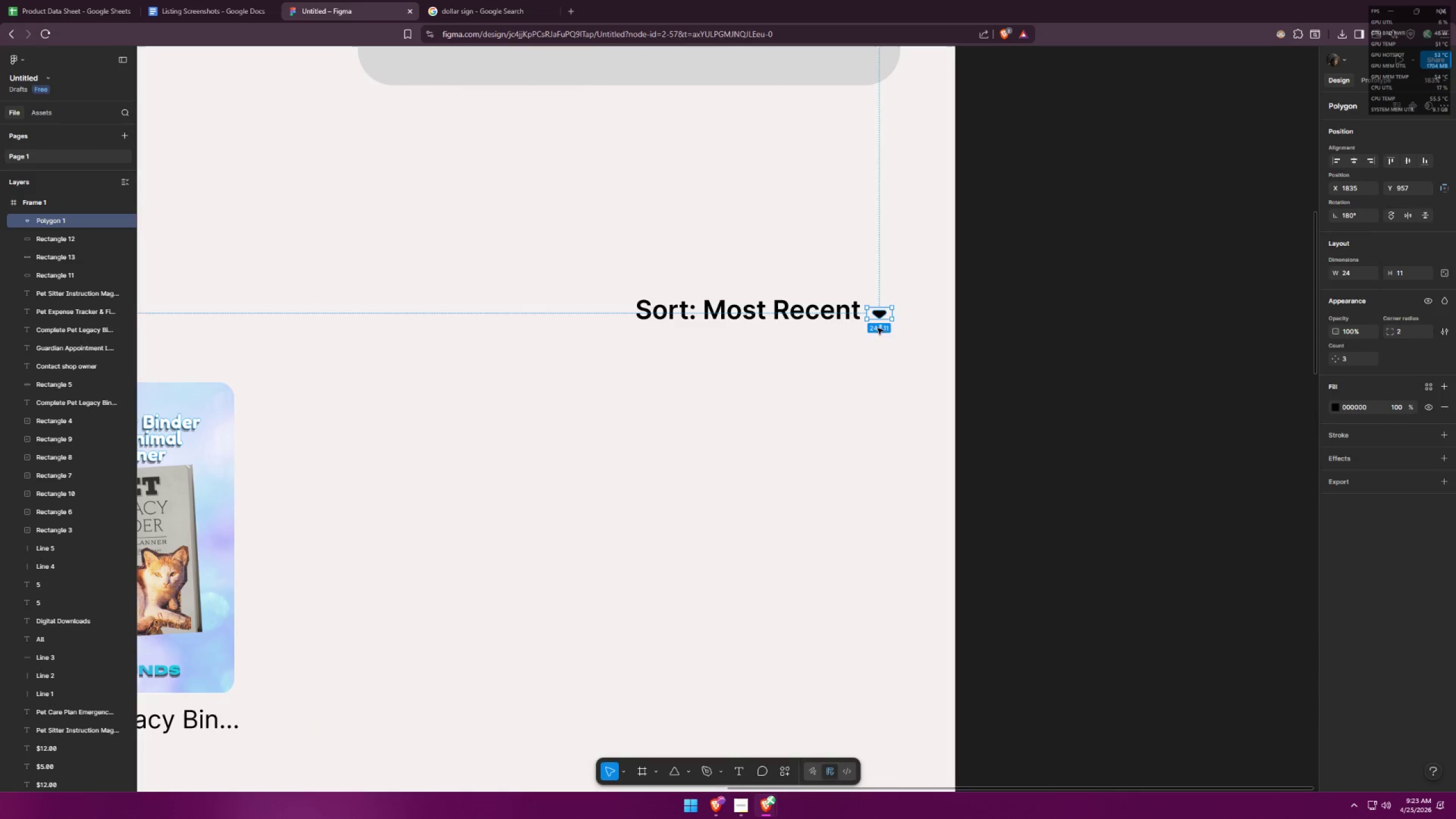 
left_click([872, 340])
 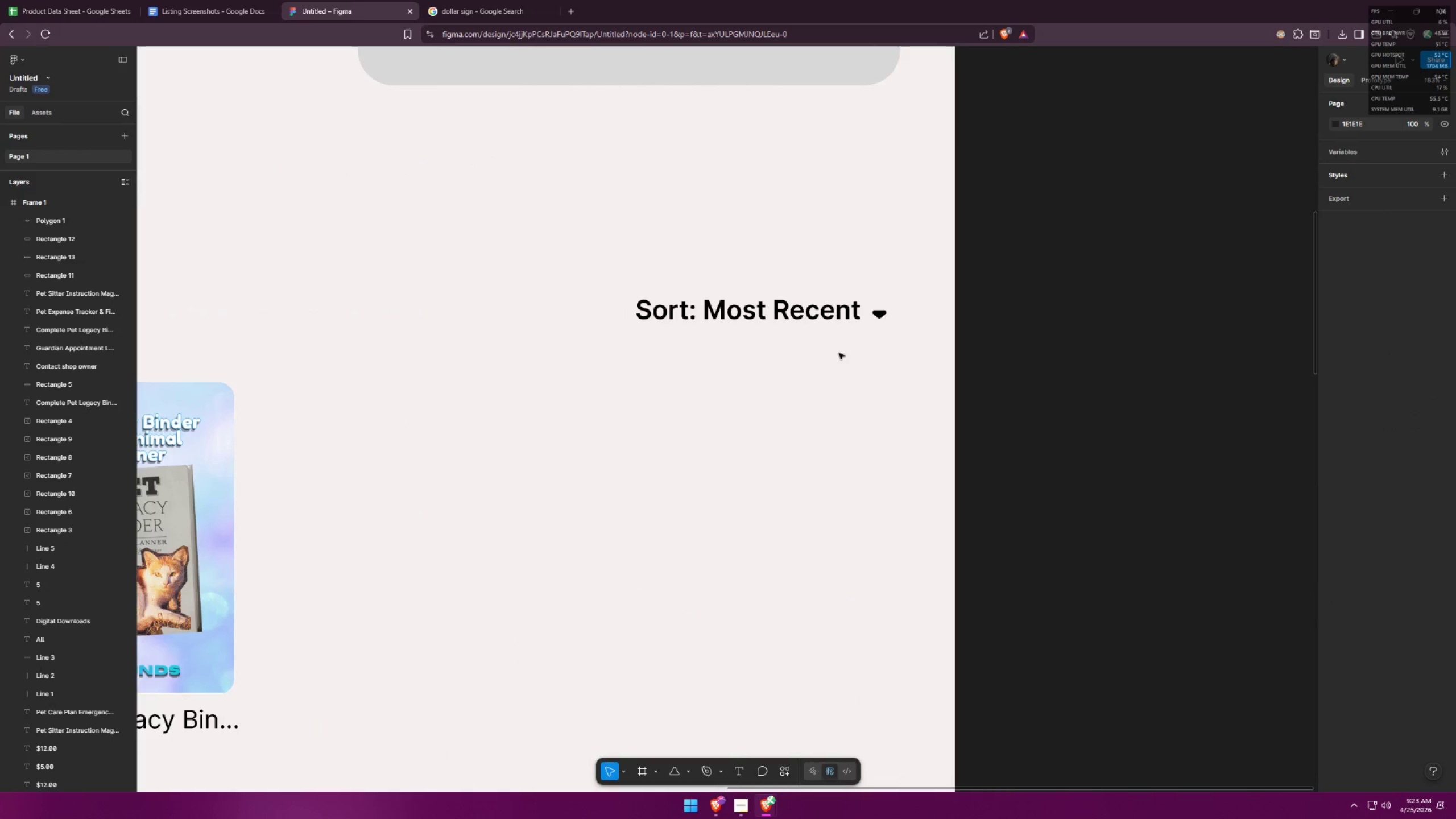 
hold_key(key=ControlLeft, duration=0.44)
 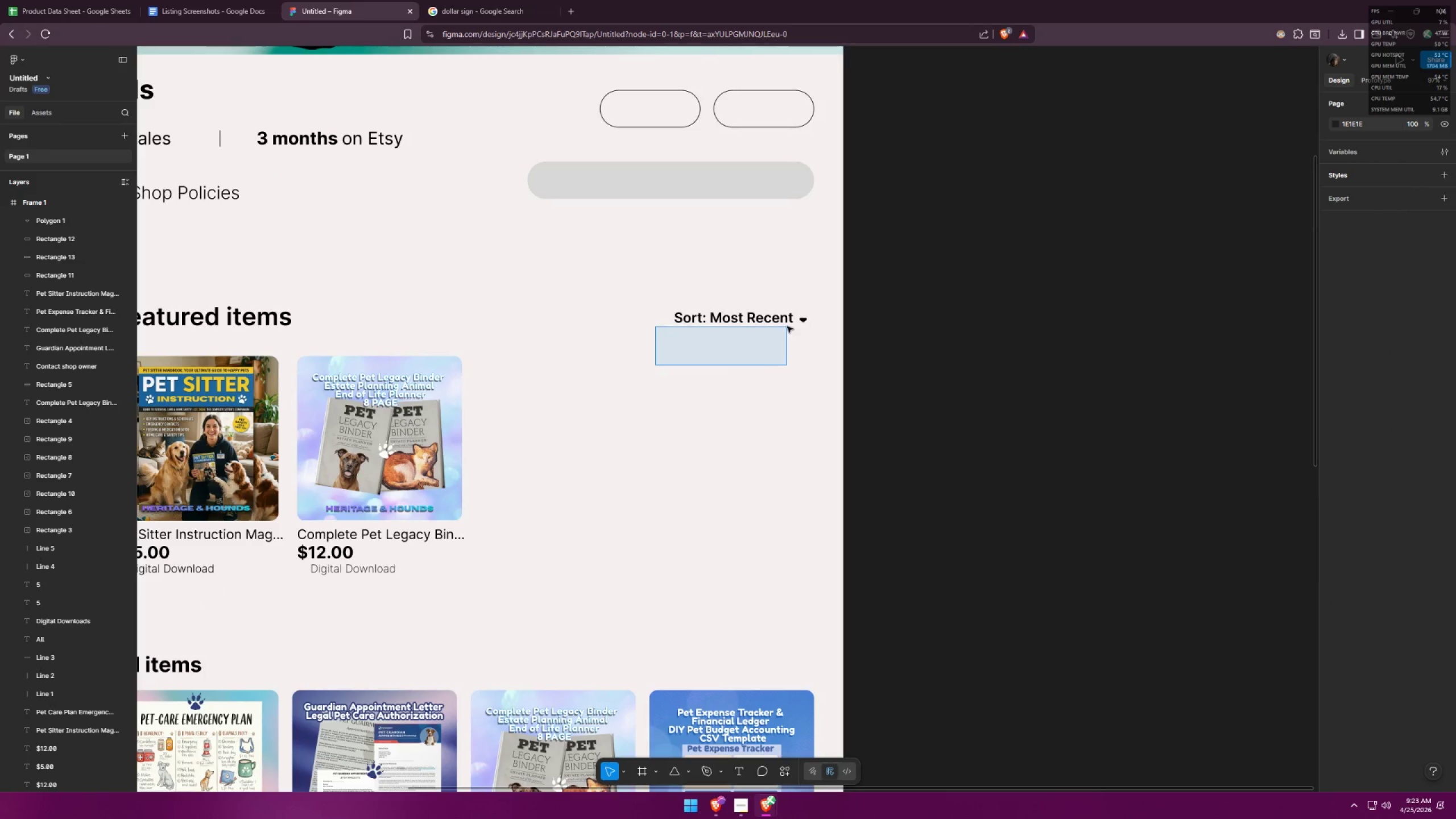 
left_click_drag(start_coordinate=[655, 365], to_coordinate=[787, 326])